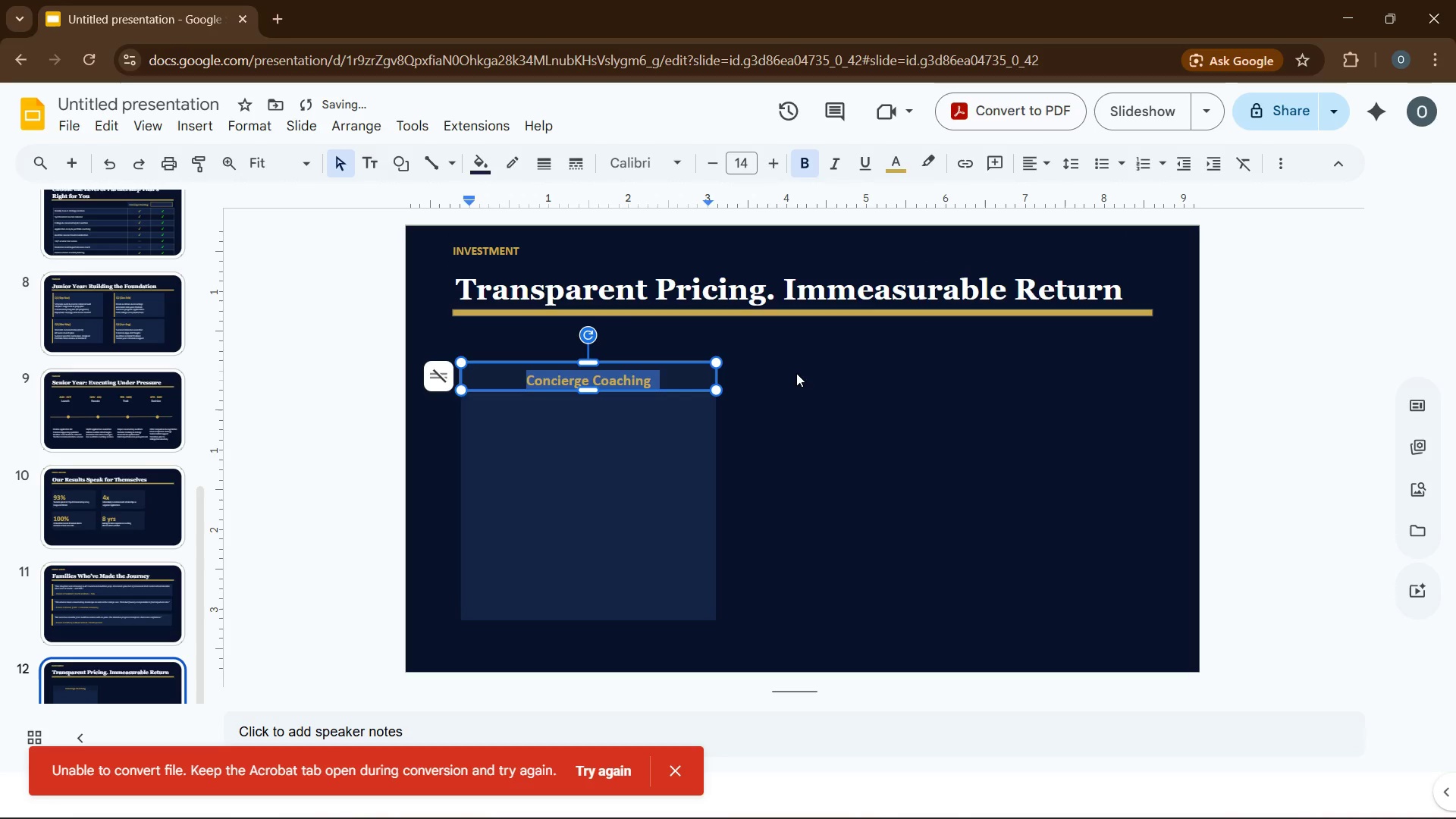 
left_click([799, 375])
 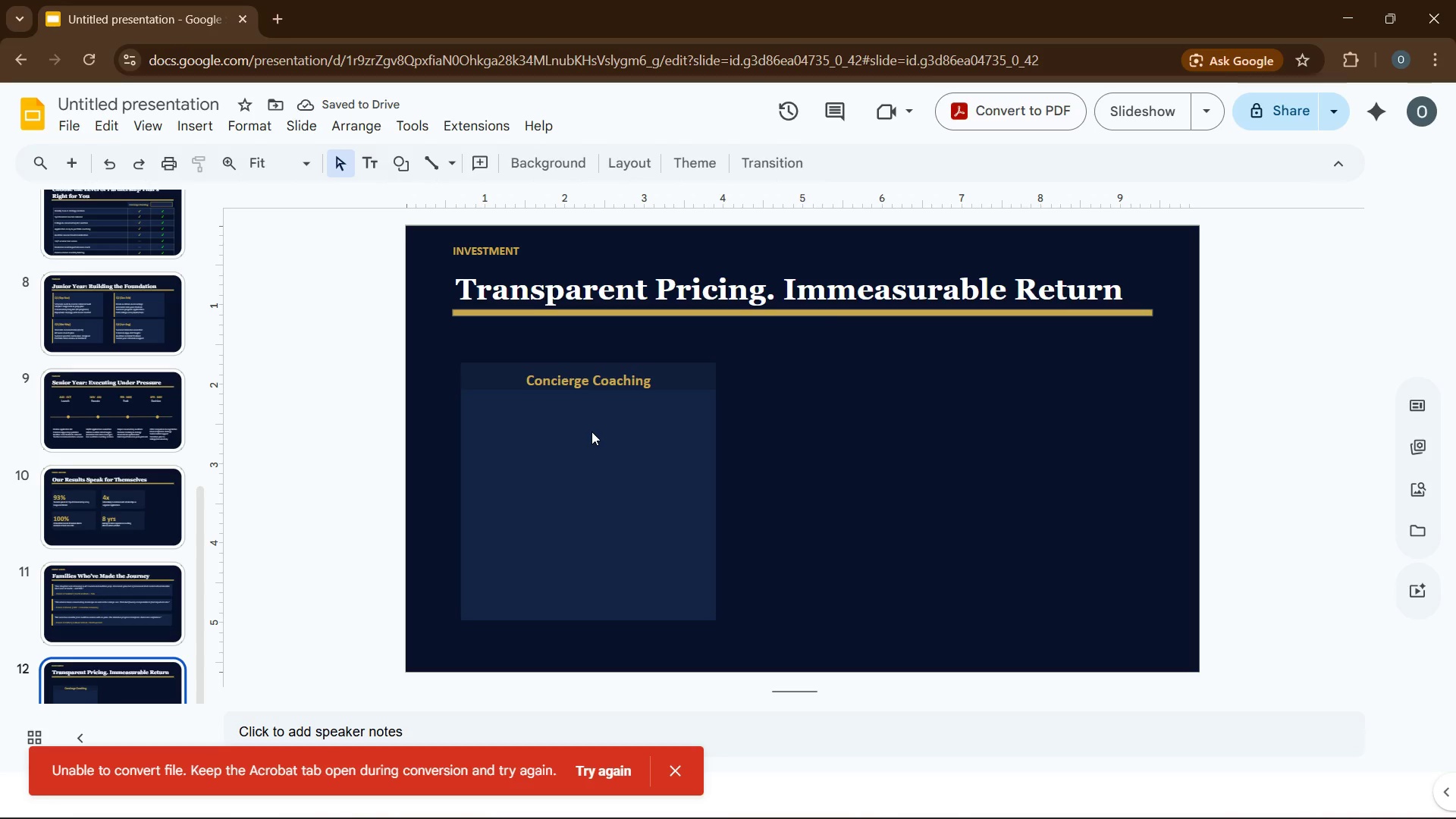 
left_click([592, 431])
 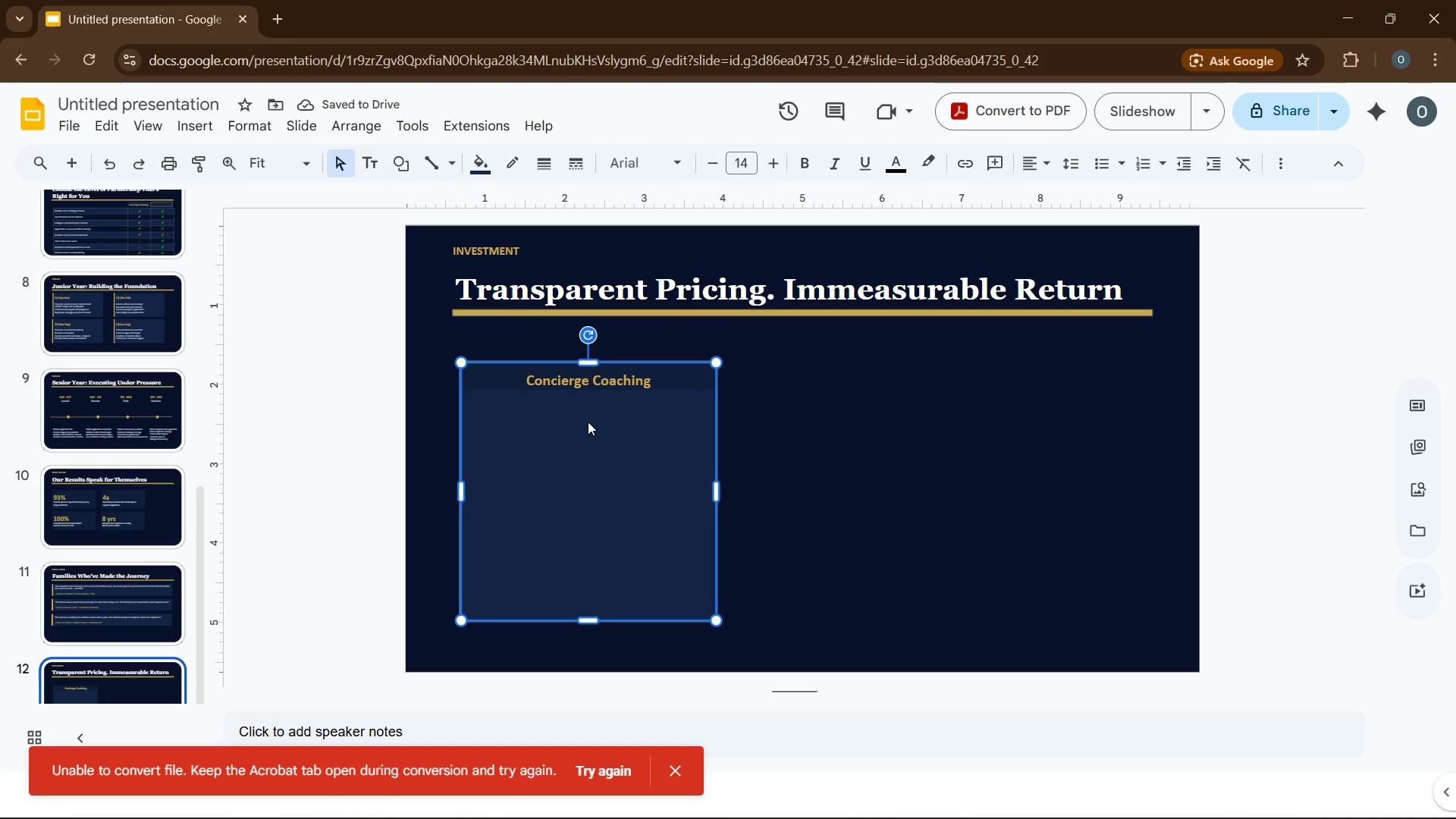 
type(annual)
 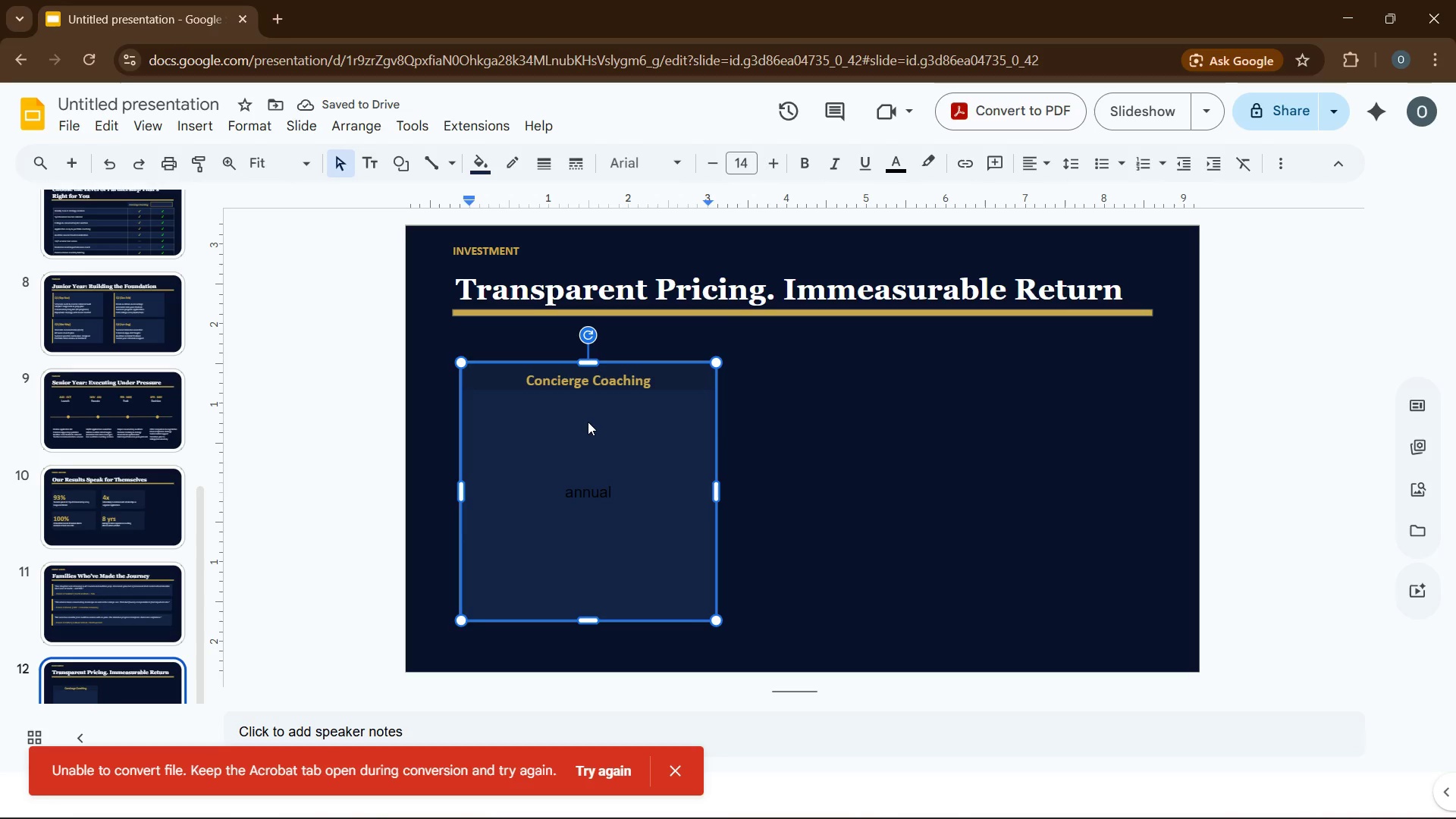 
type( Retainer)
 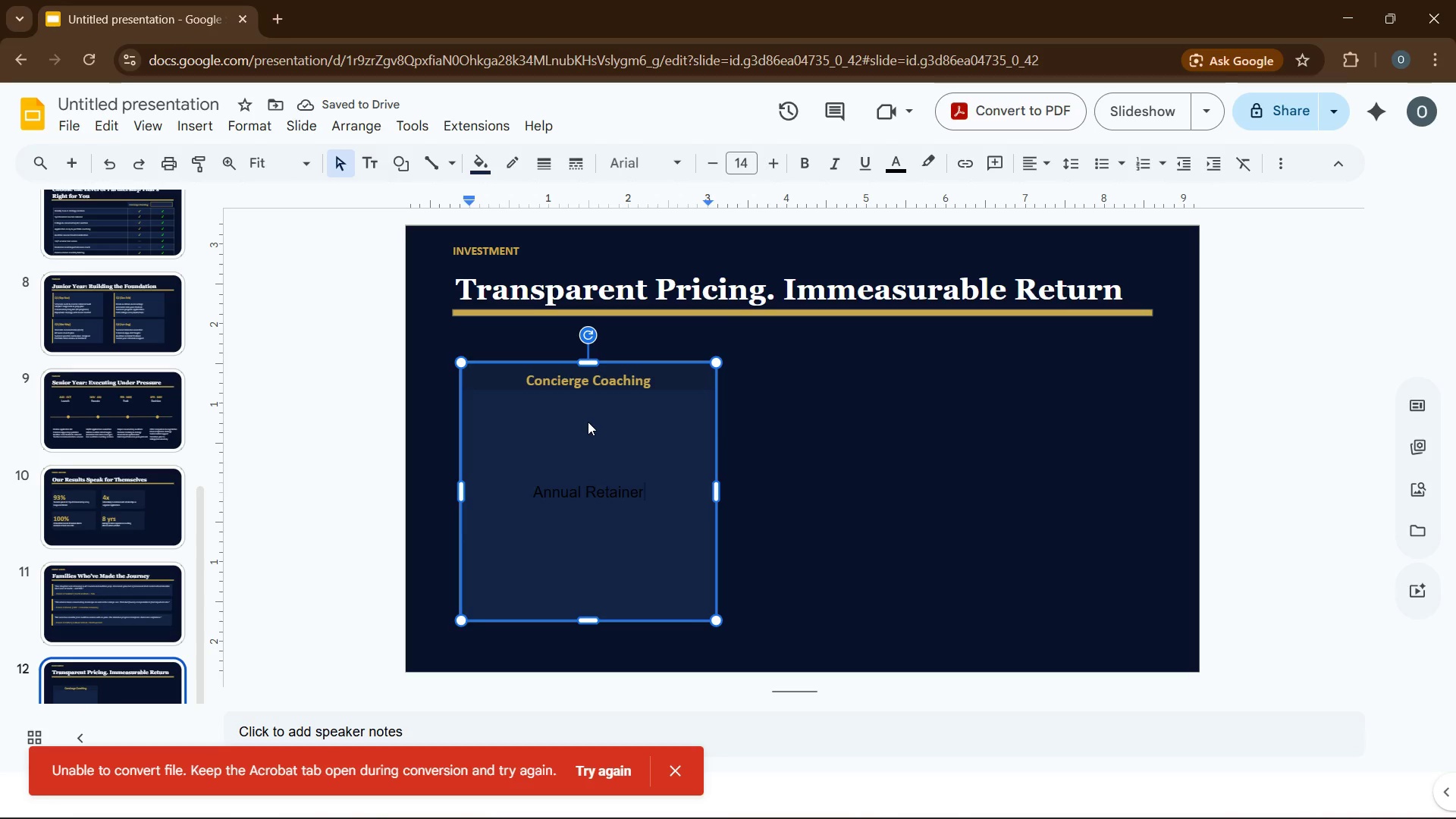 
key(Enter)
 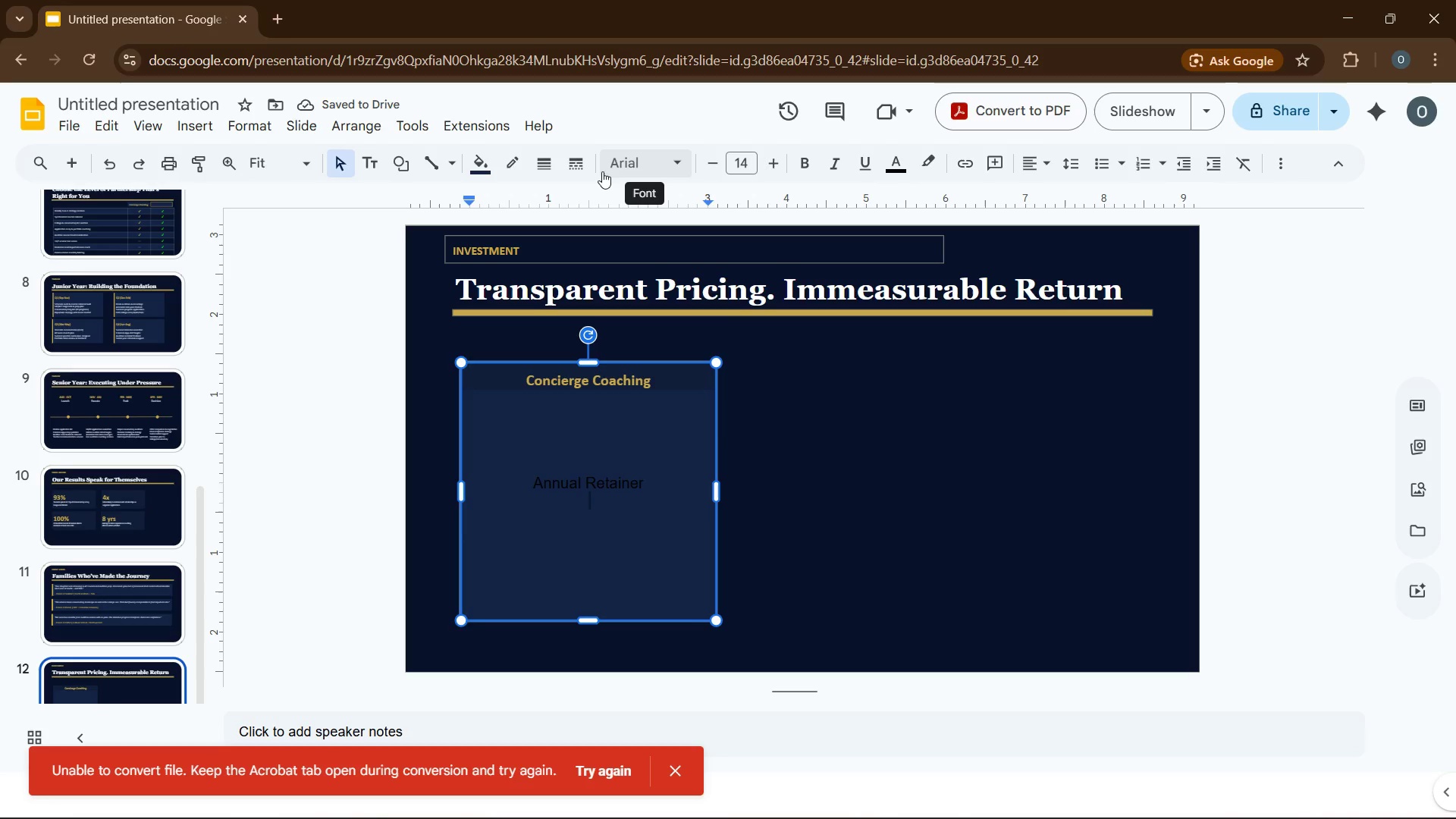 
key(Shift+4)
 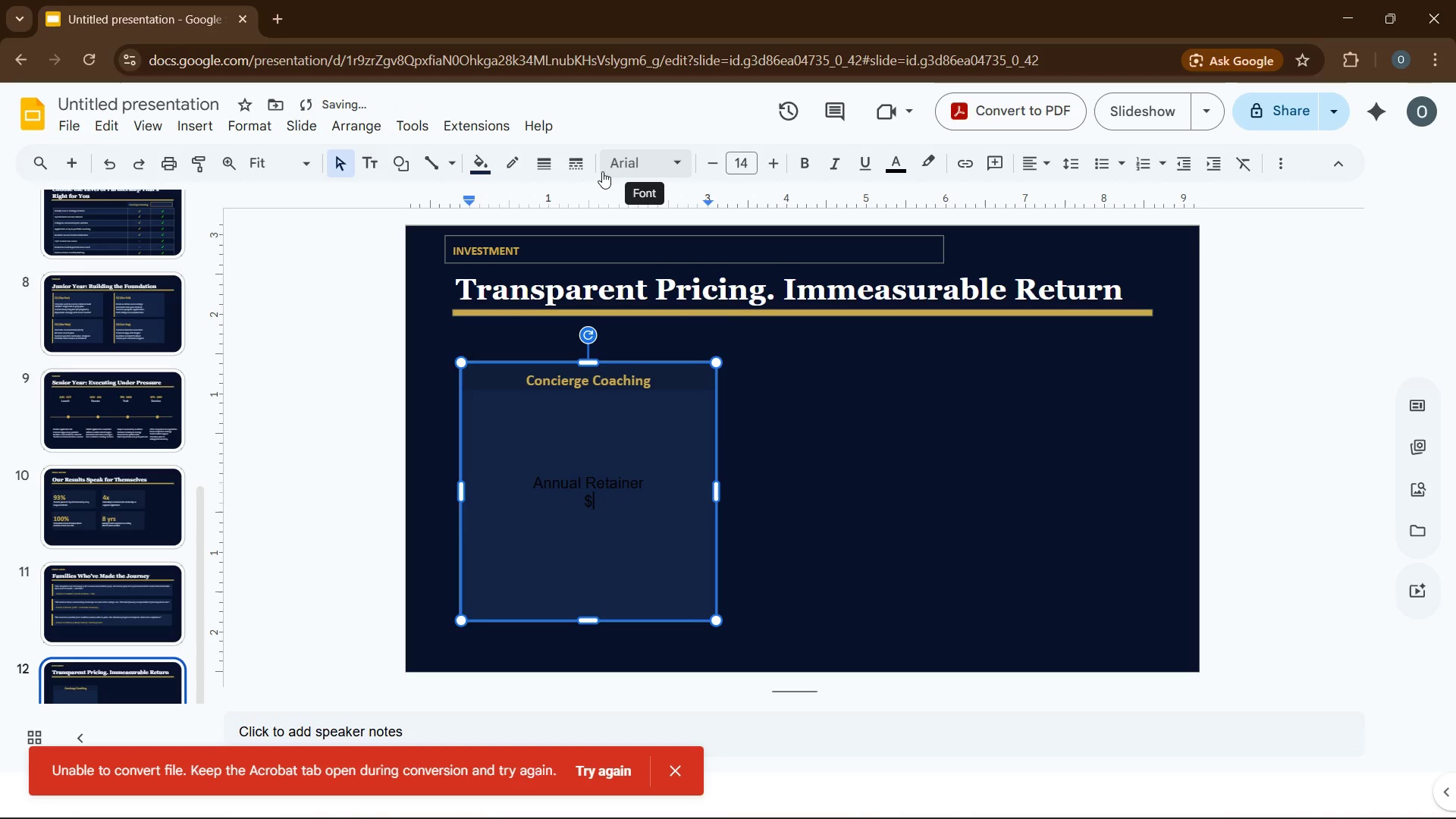 
key(Numpad1)
 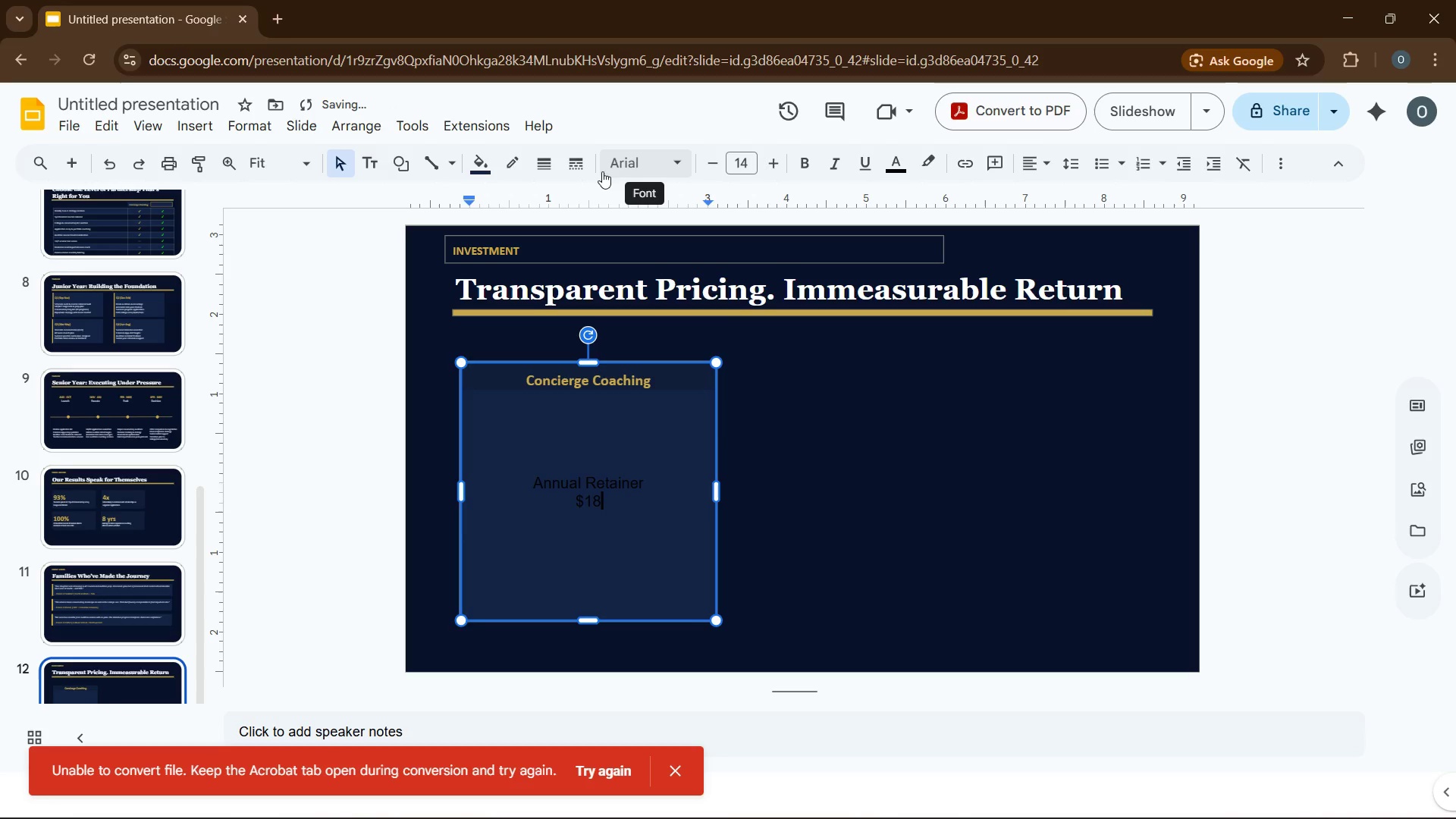 
key(Numpad8)
 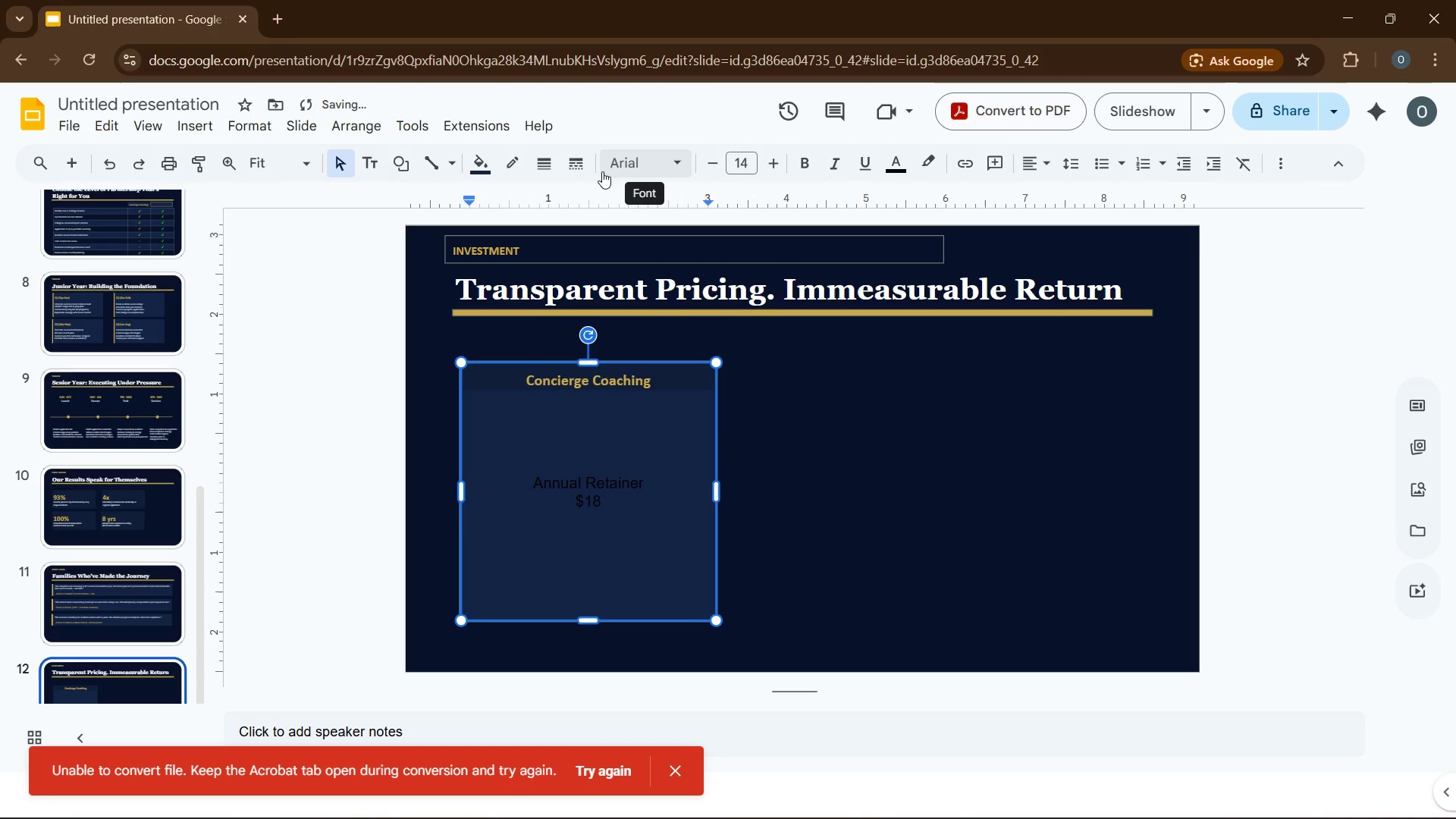 
key(Comma)
 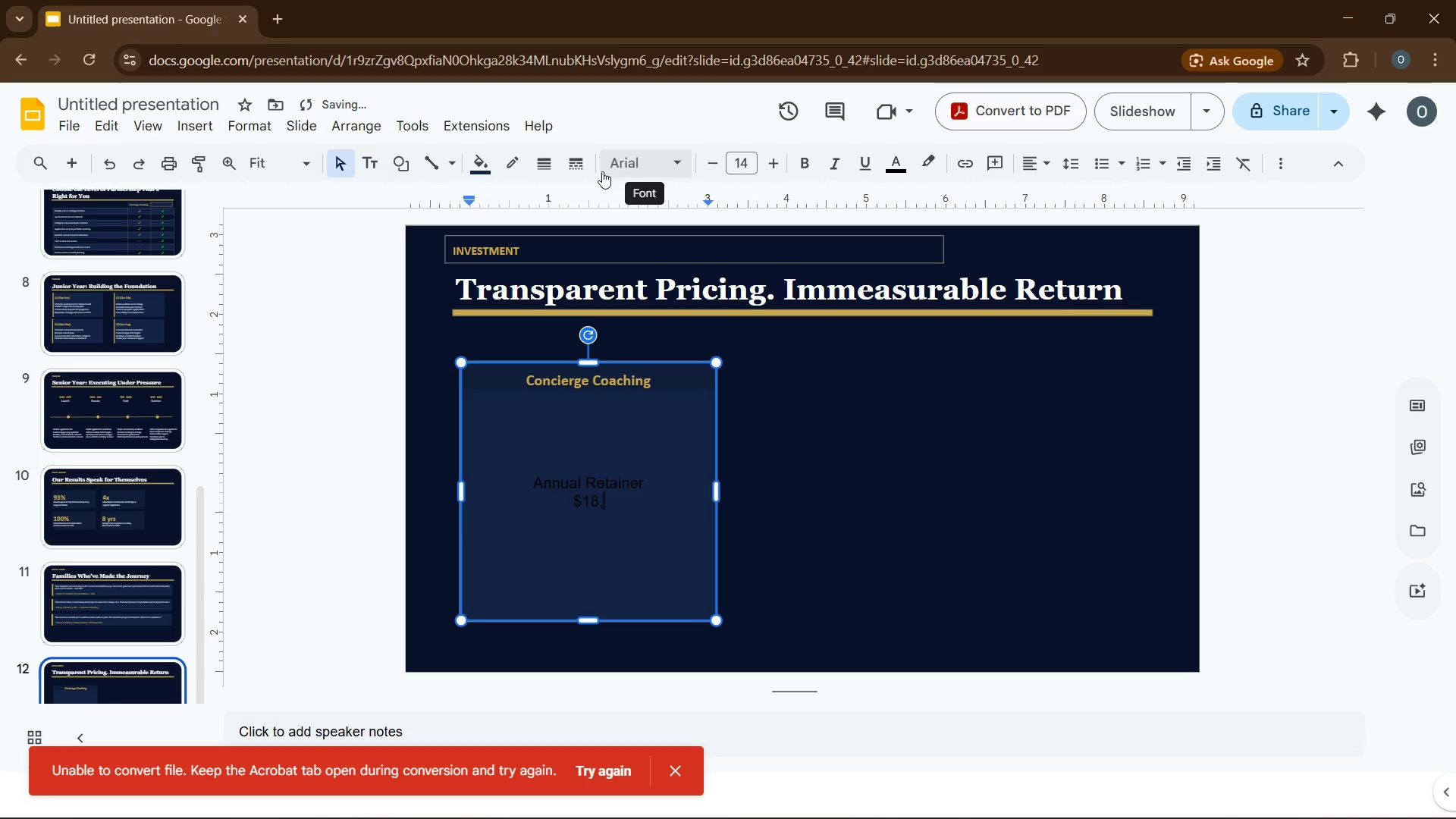 
key(Numpad0)
 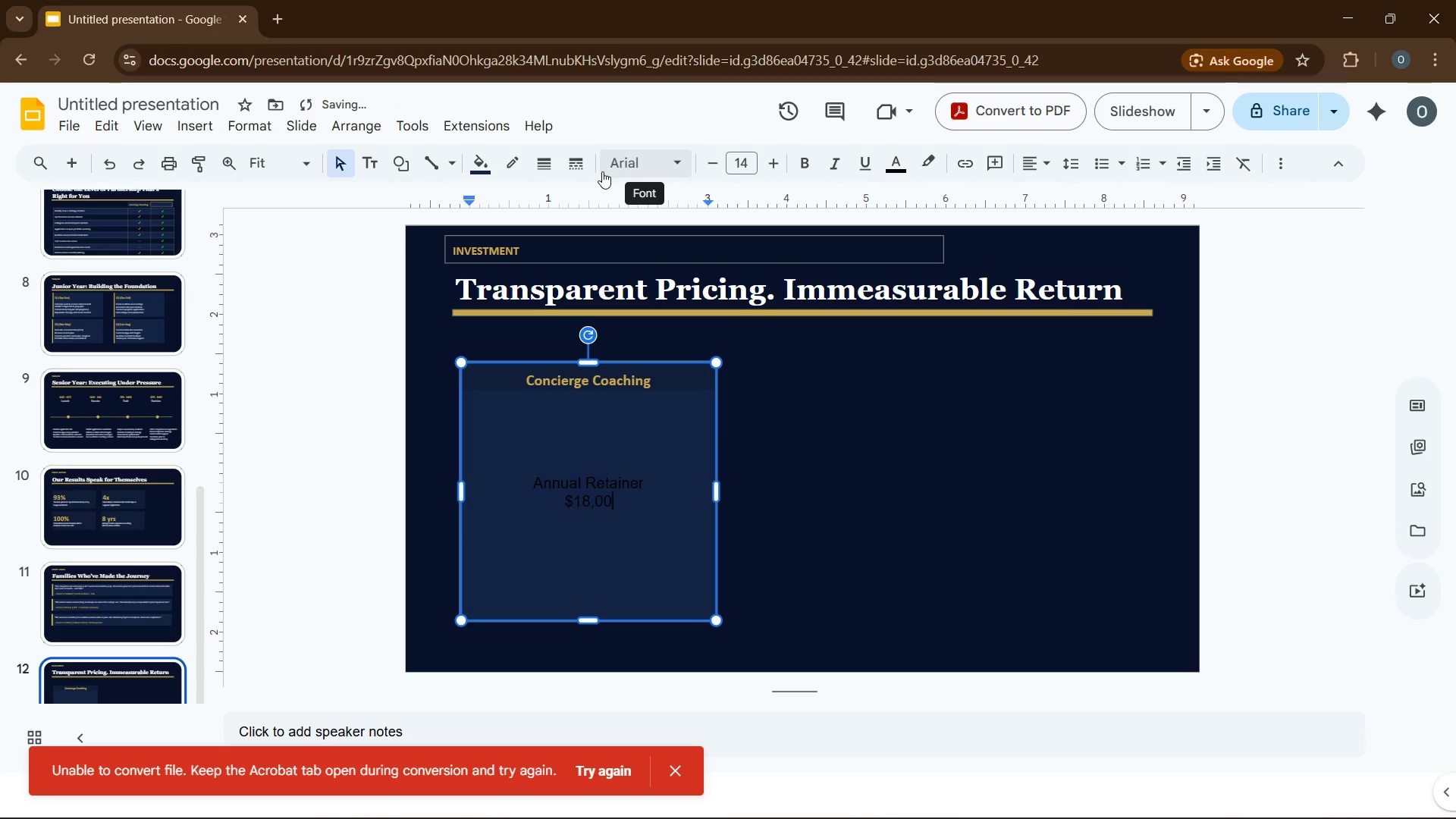 
key(Numpad0)
 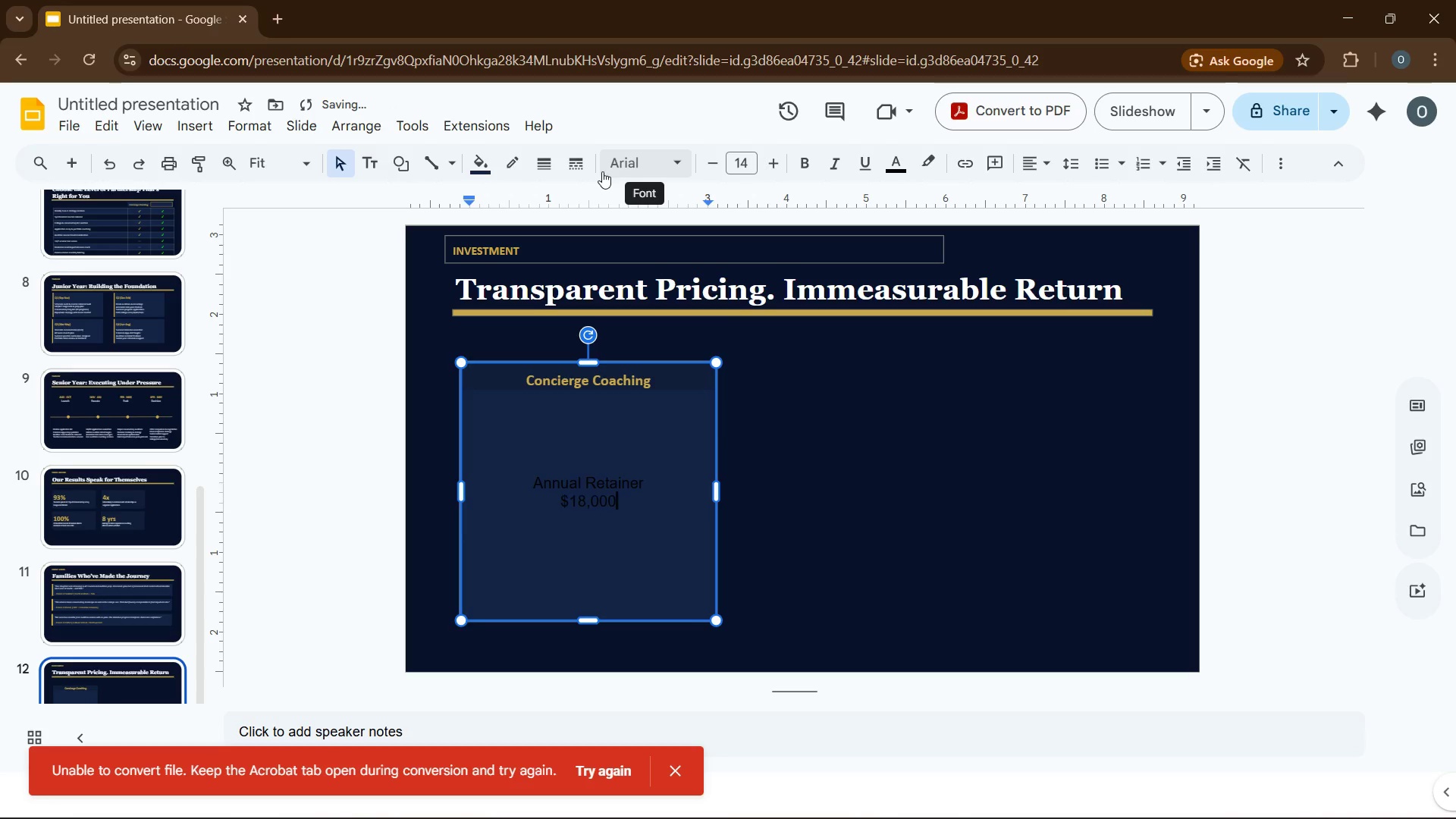 
key(Numpad0)
 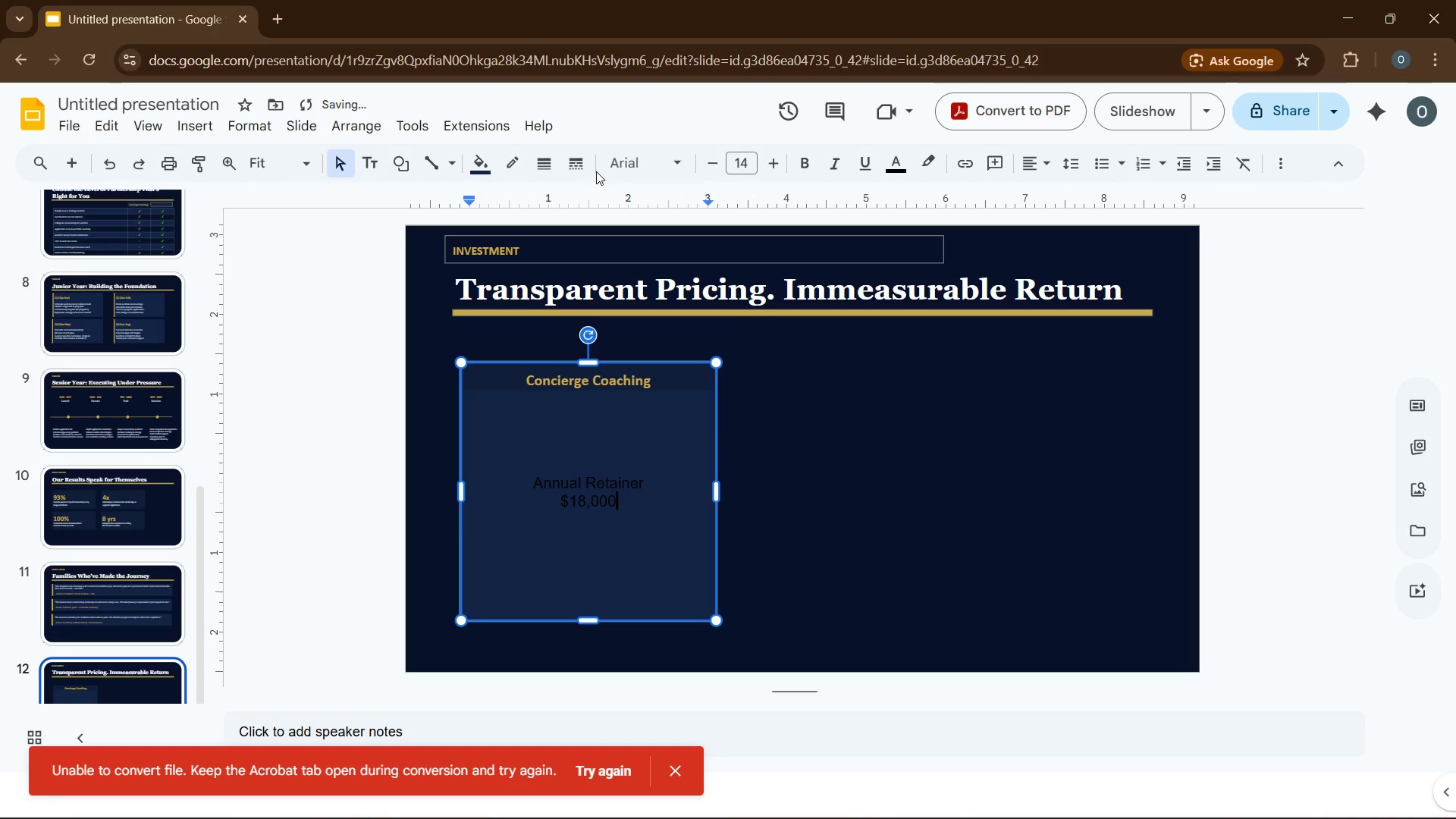 
key(Enter)
 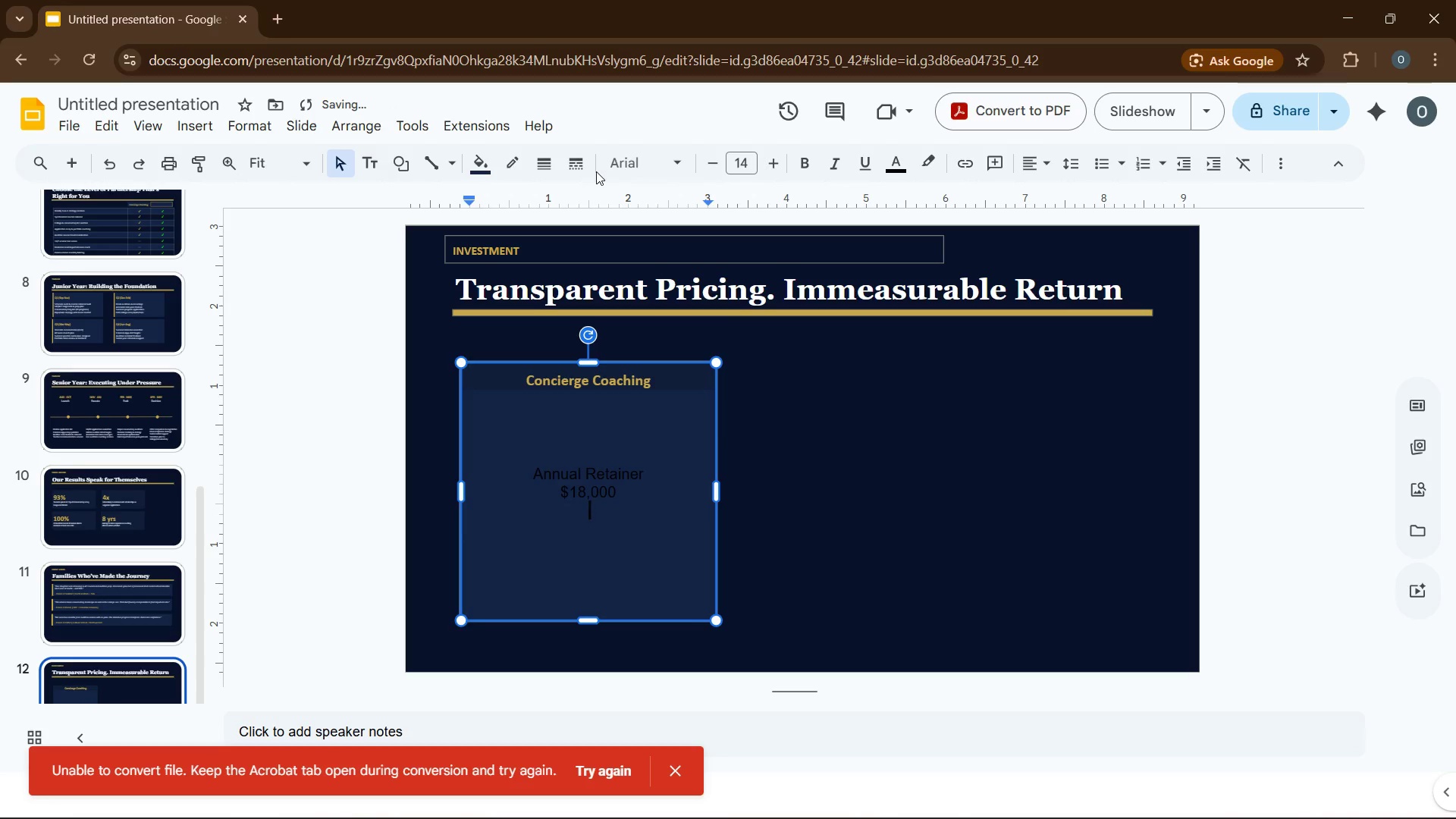 
type(per academic year)
 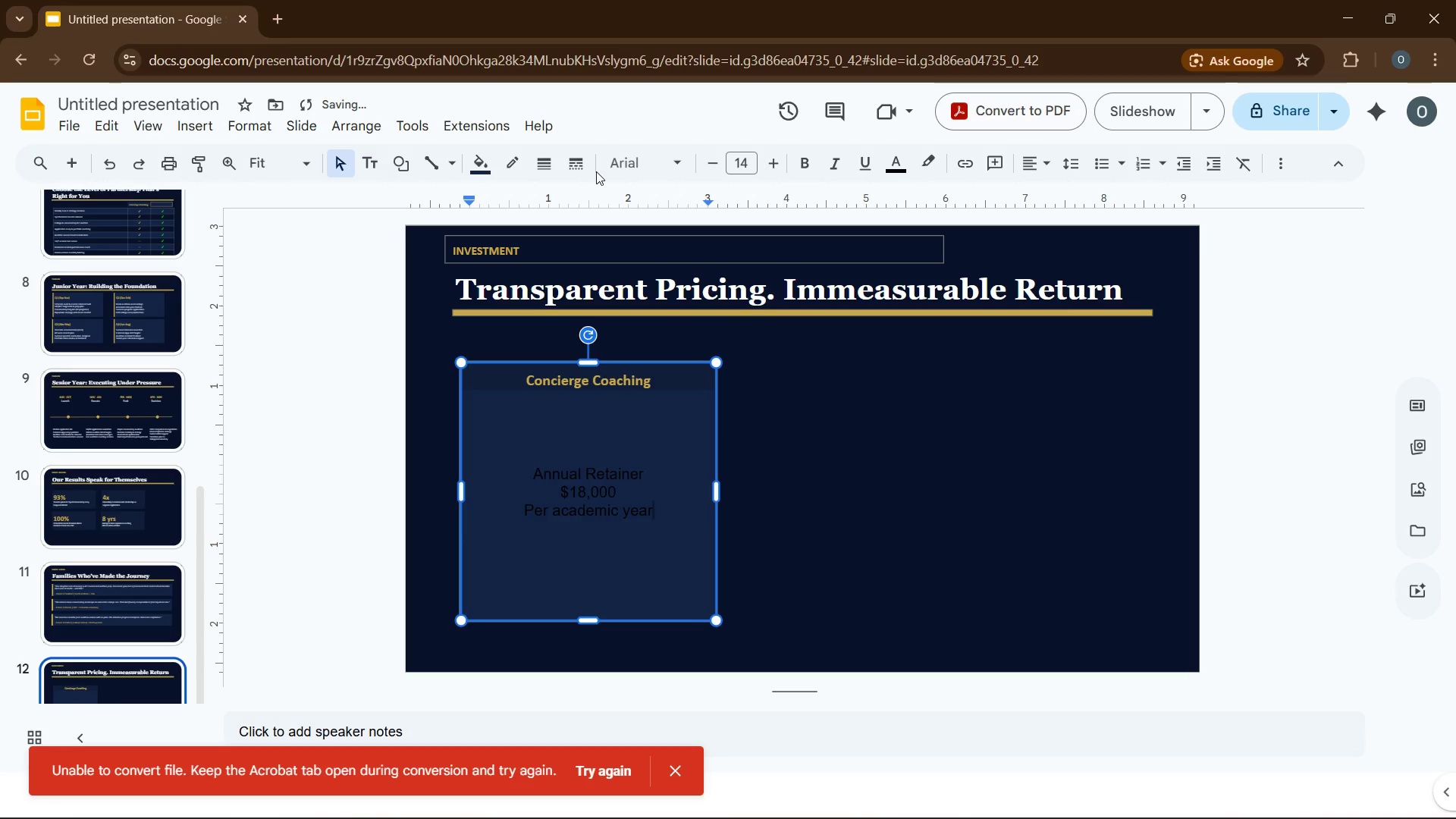 
key(Enter)
 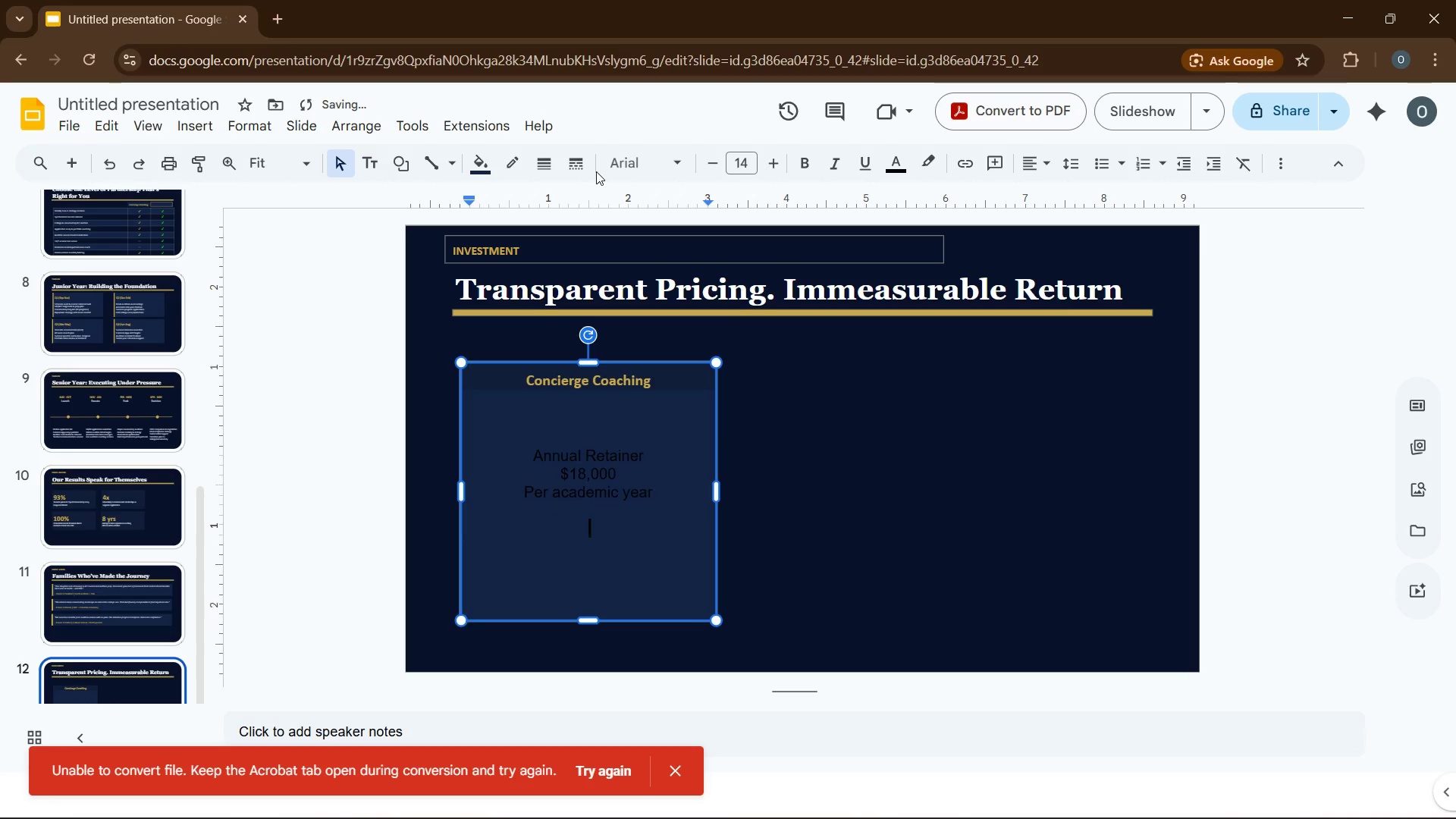 
key(Enter)
 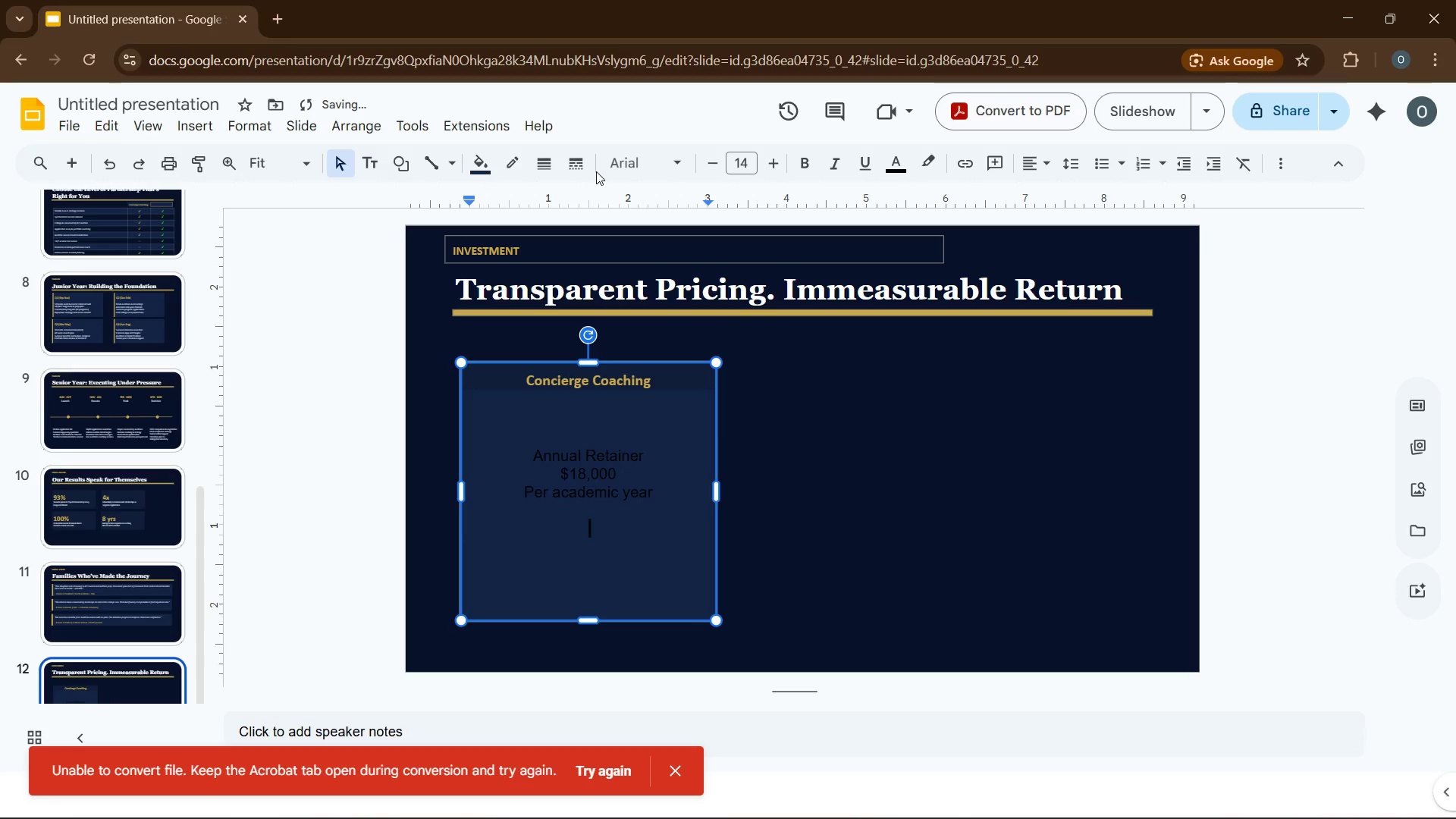 
type(weekly sessions)
 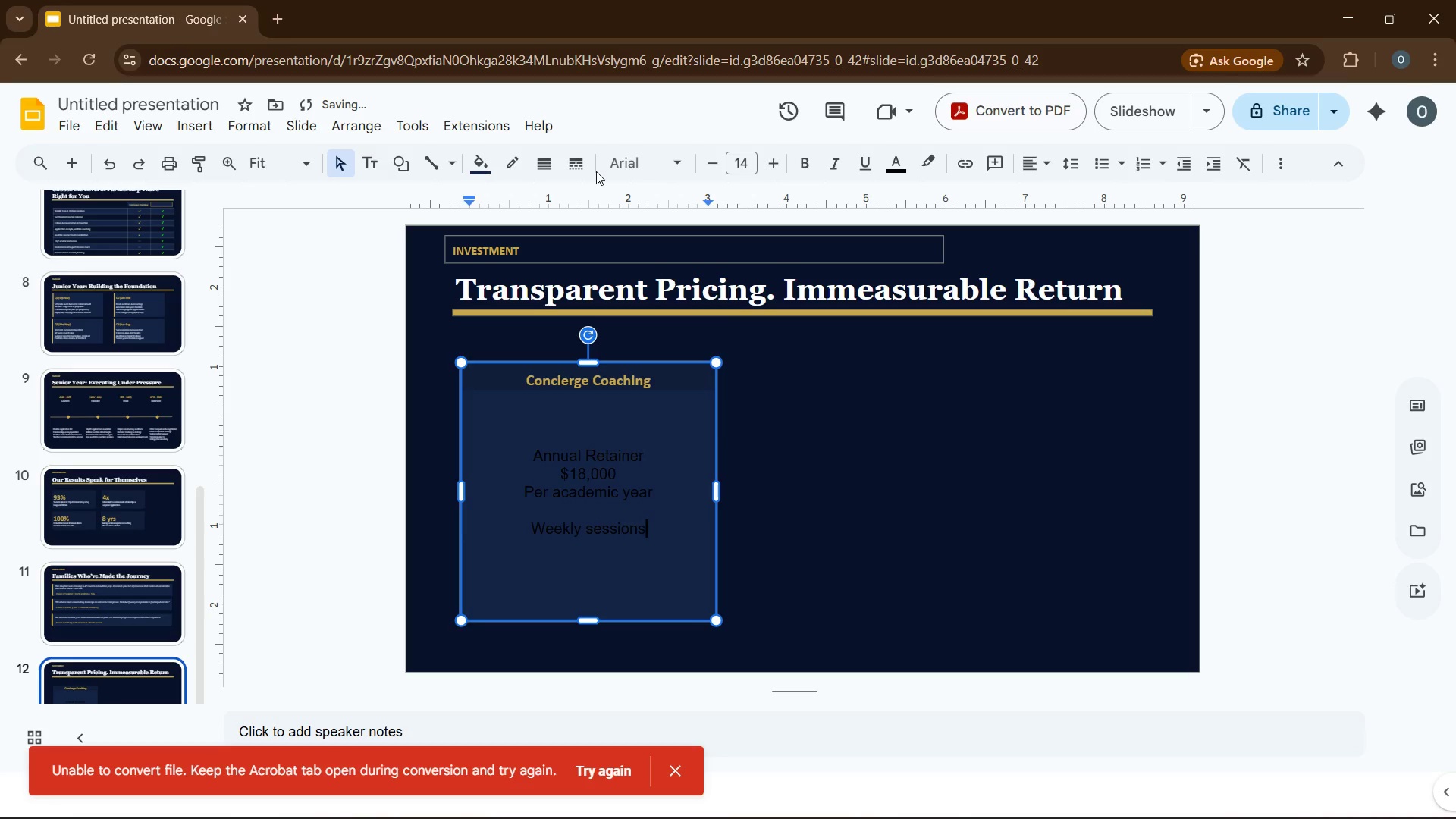 
key(Enter)
 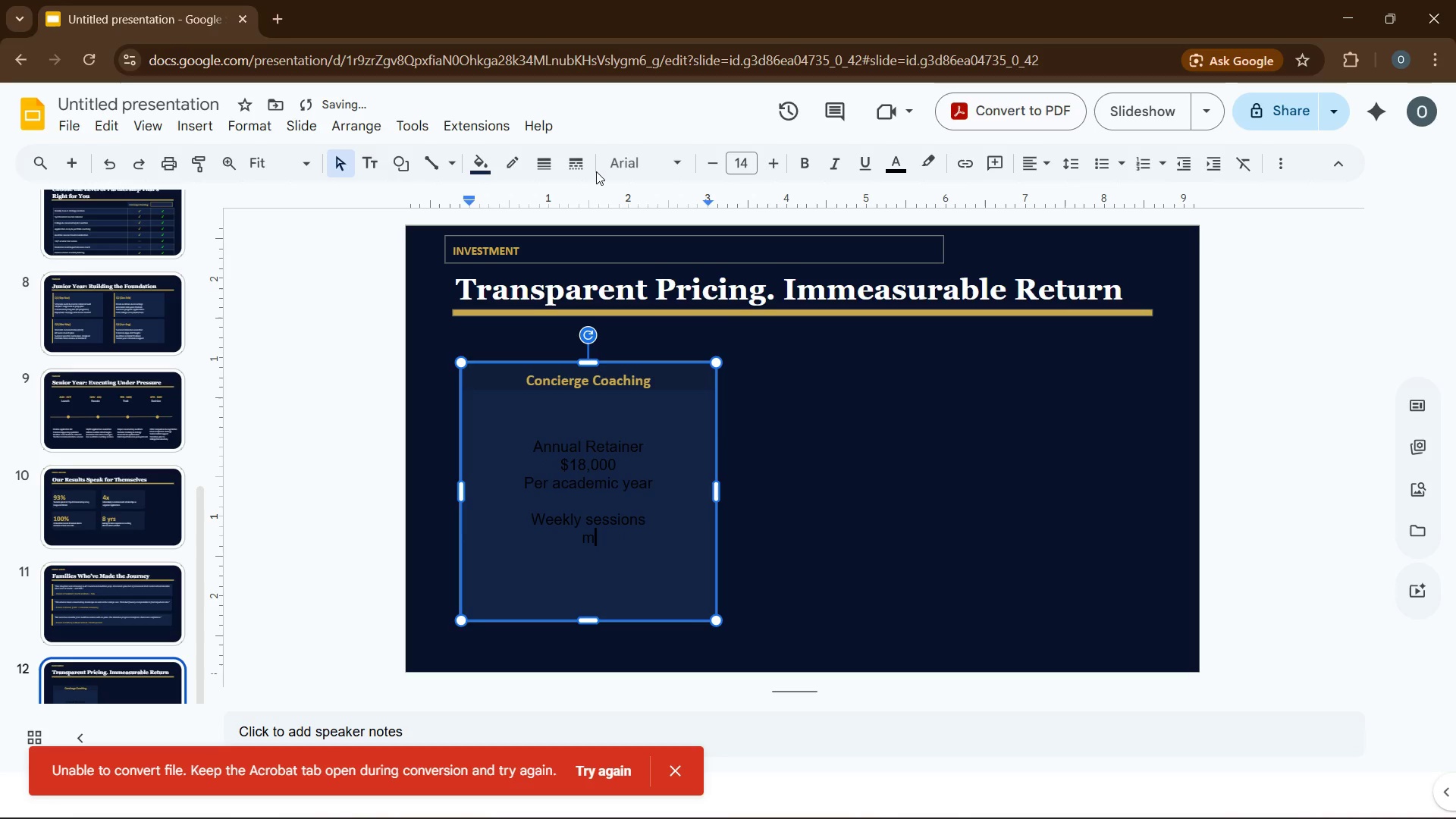 
type(master calendar)
 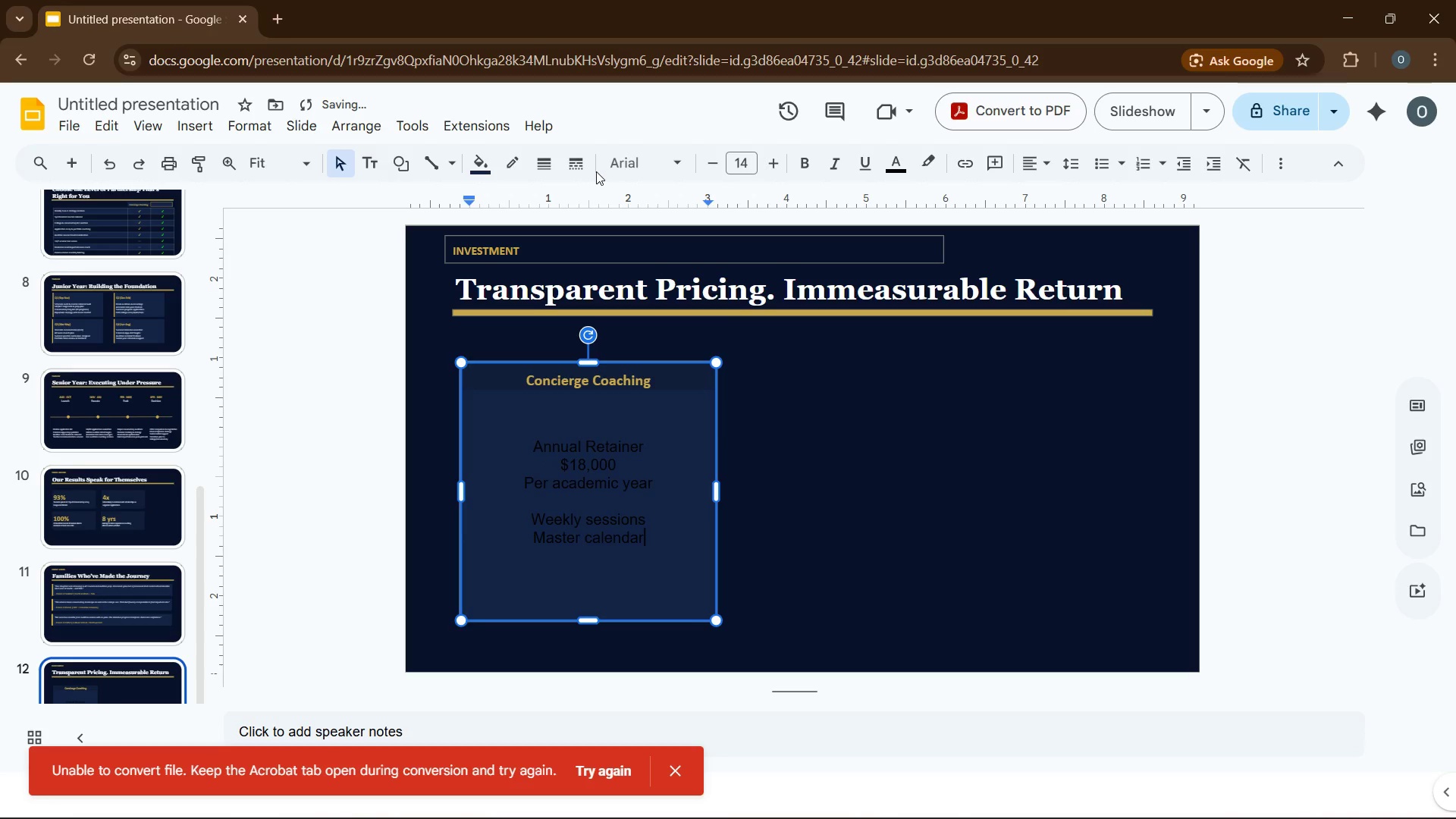 
key(Enter)
 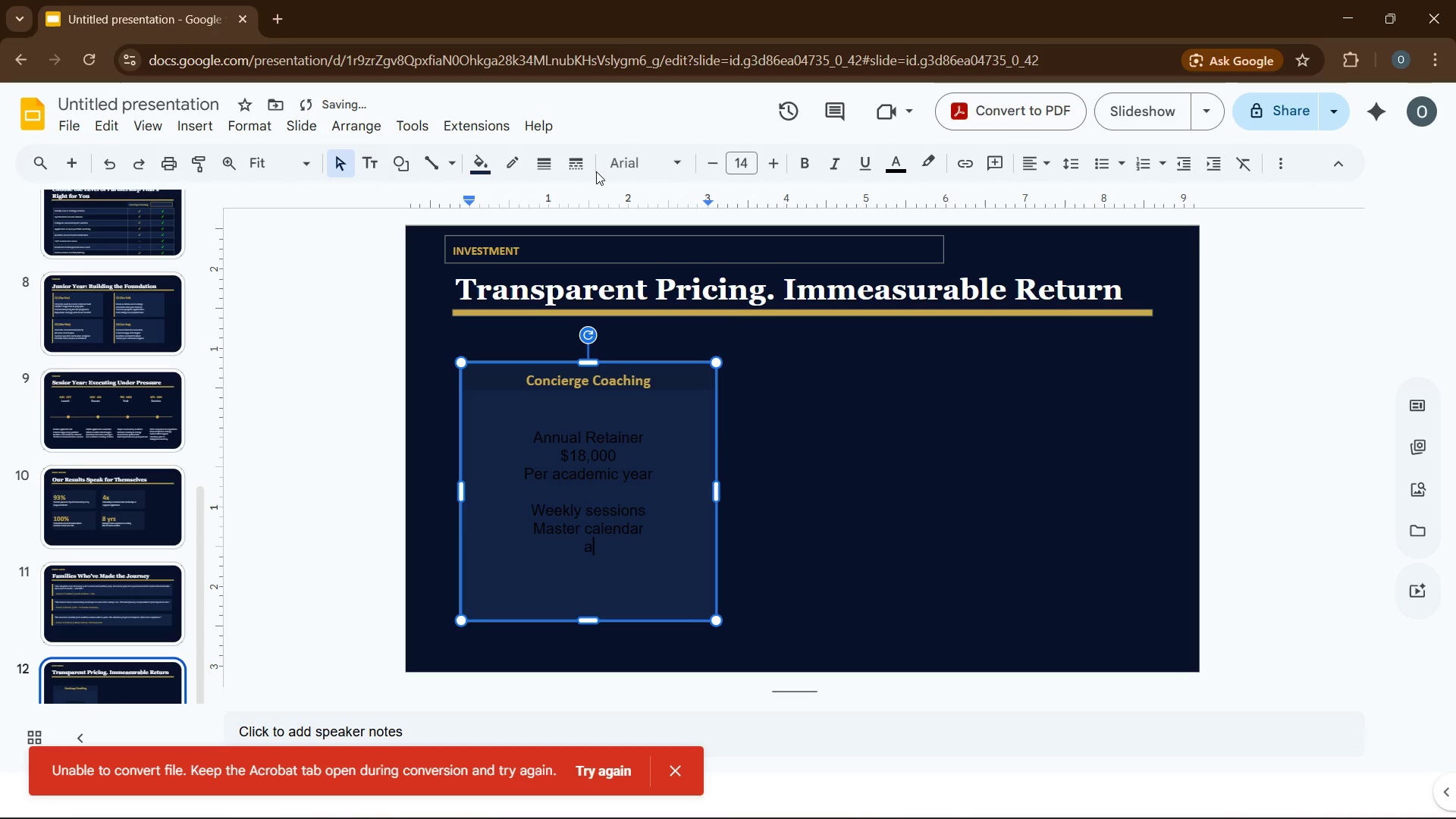 
type(application)
 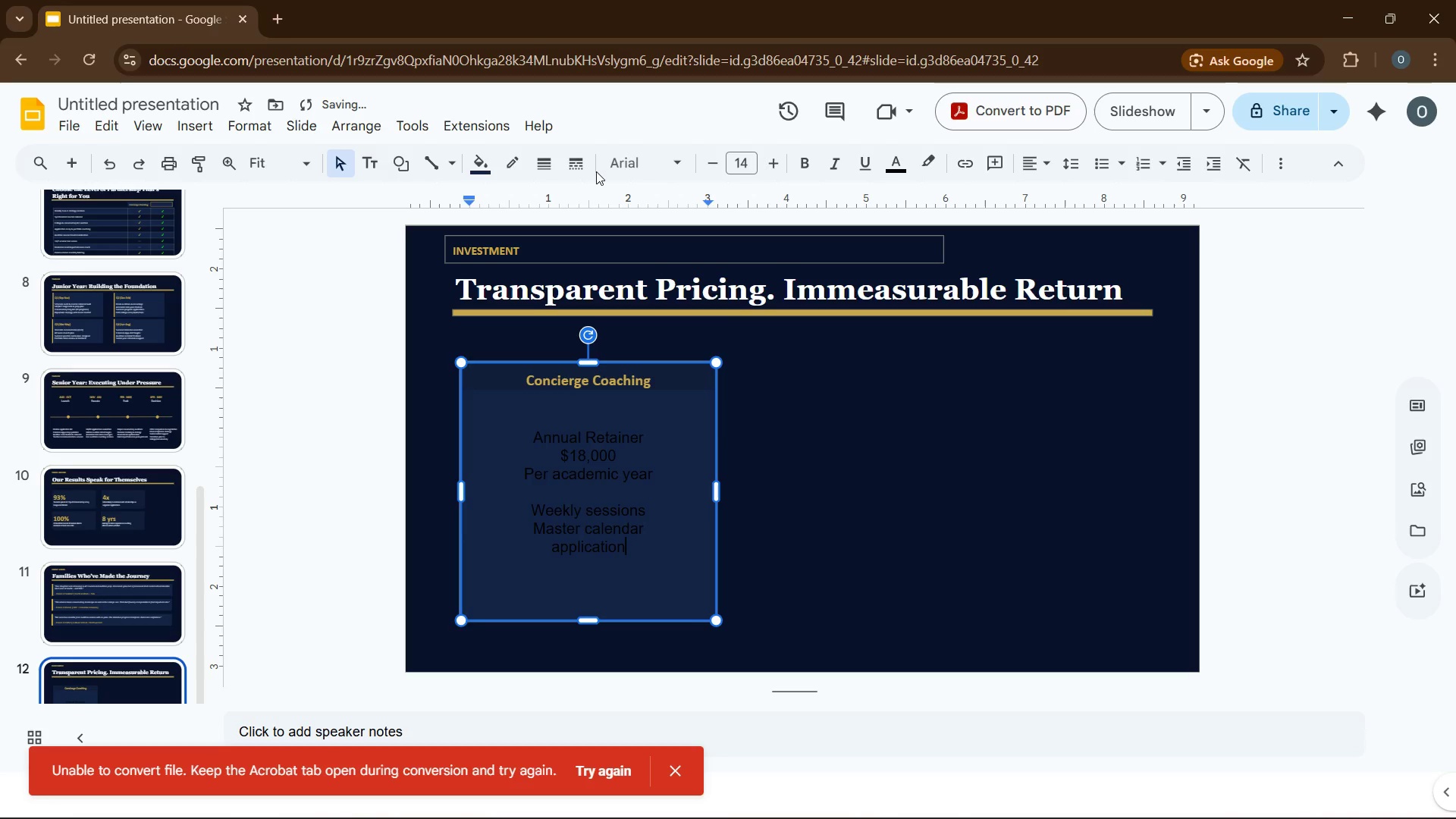 
key(Enter)
 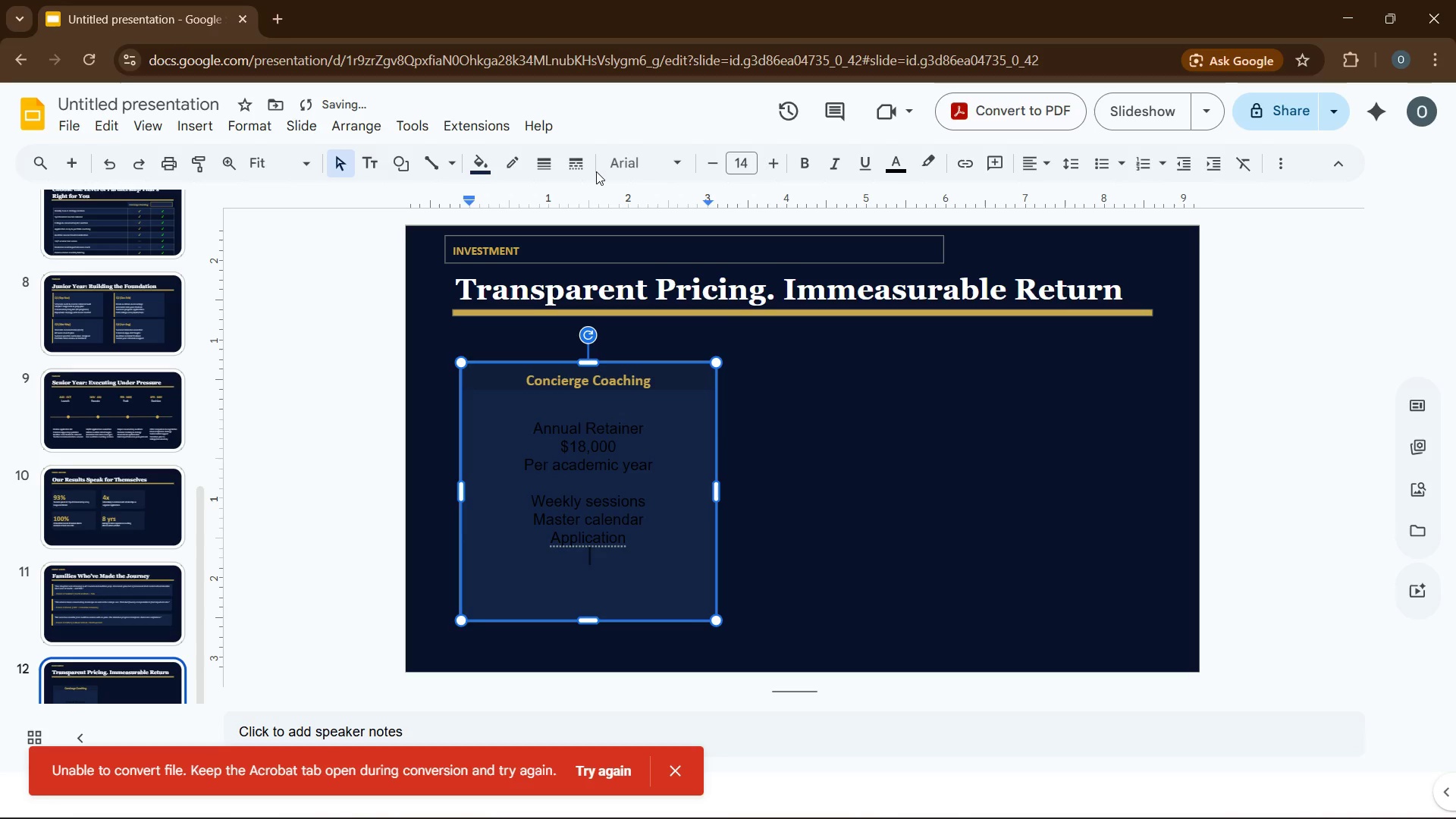 
type(parent briefings)
 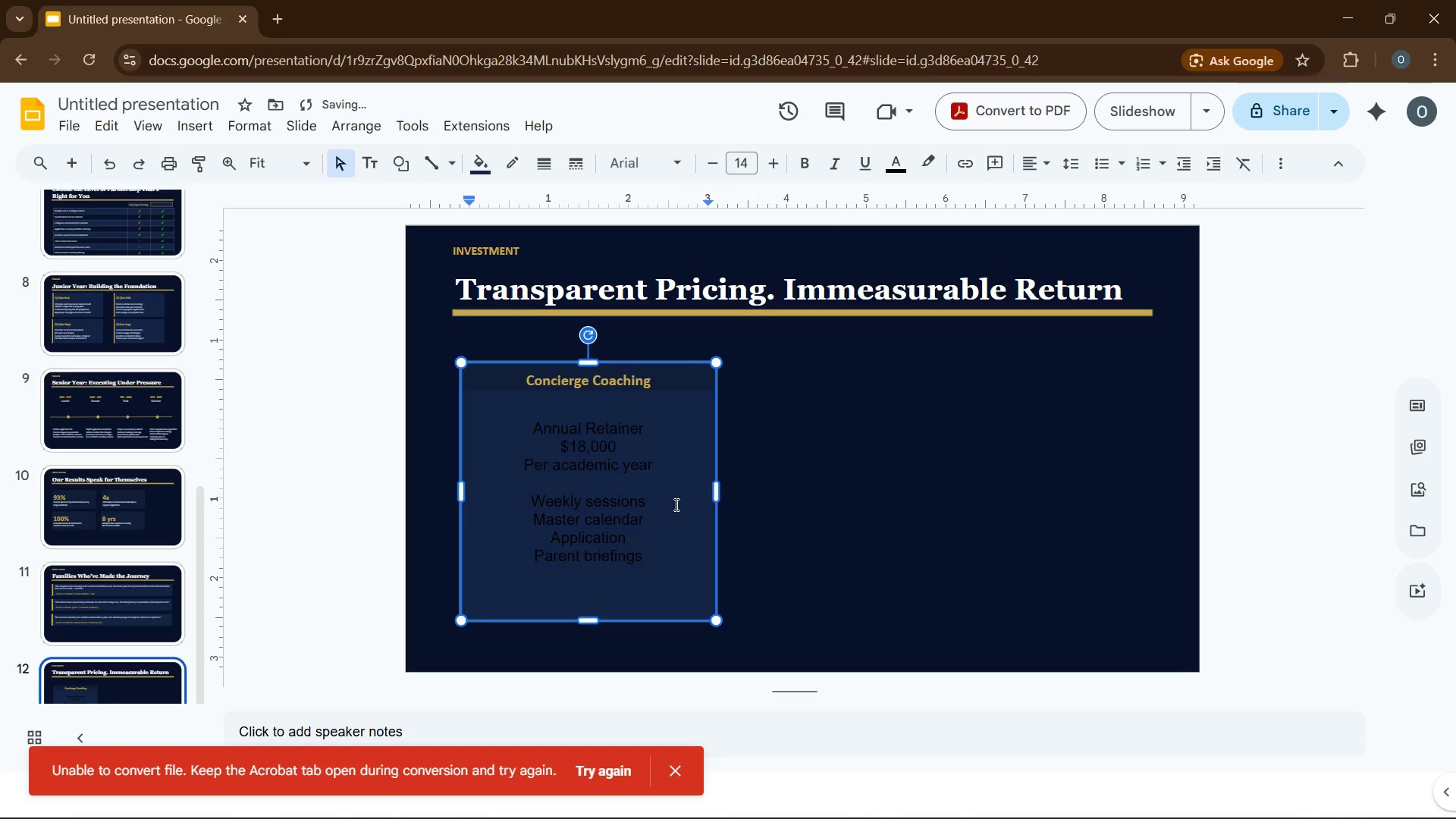 
left_click([657, 534])
 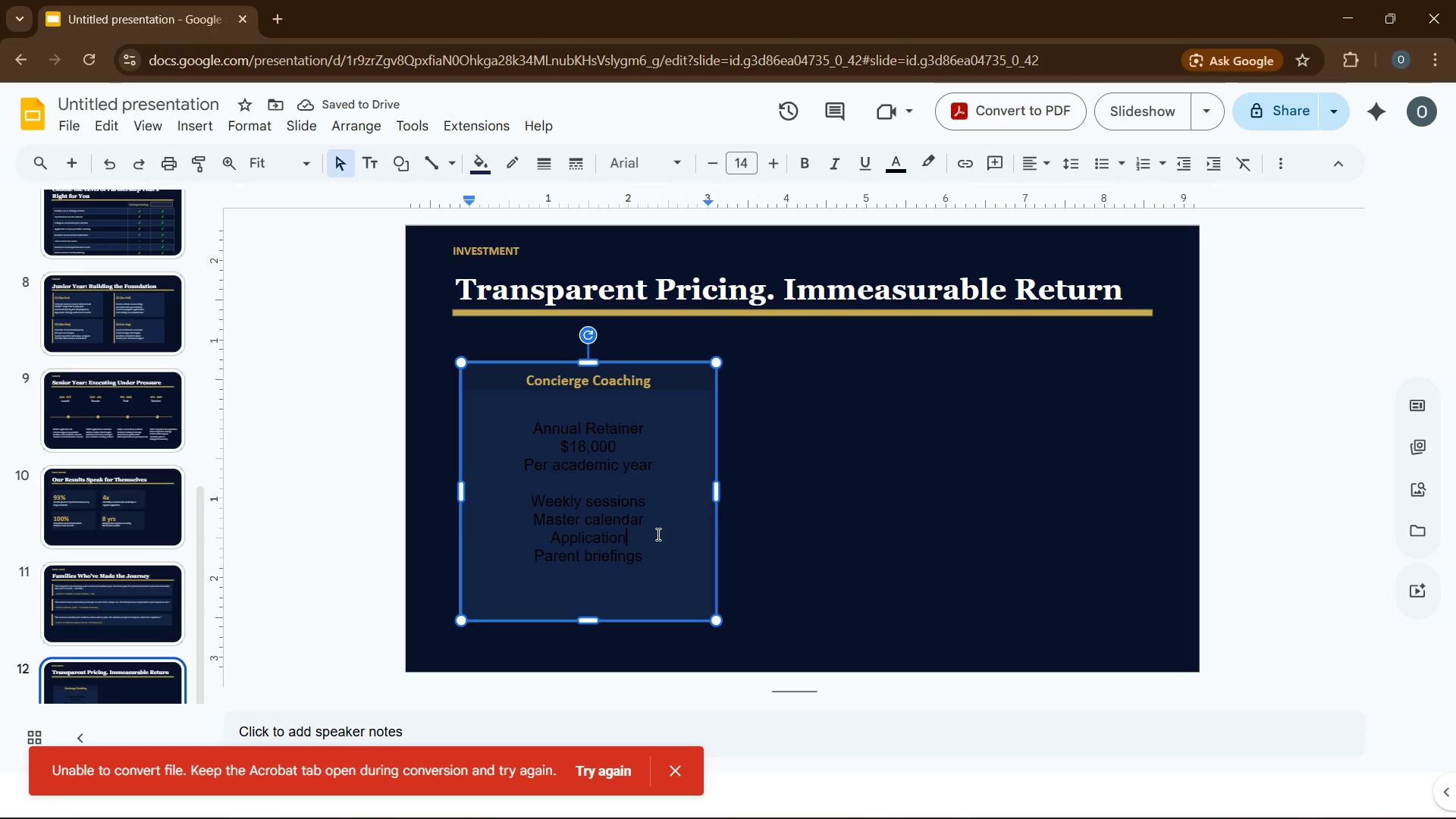 
type( coaching)
 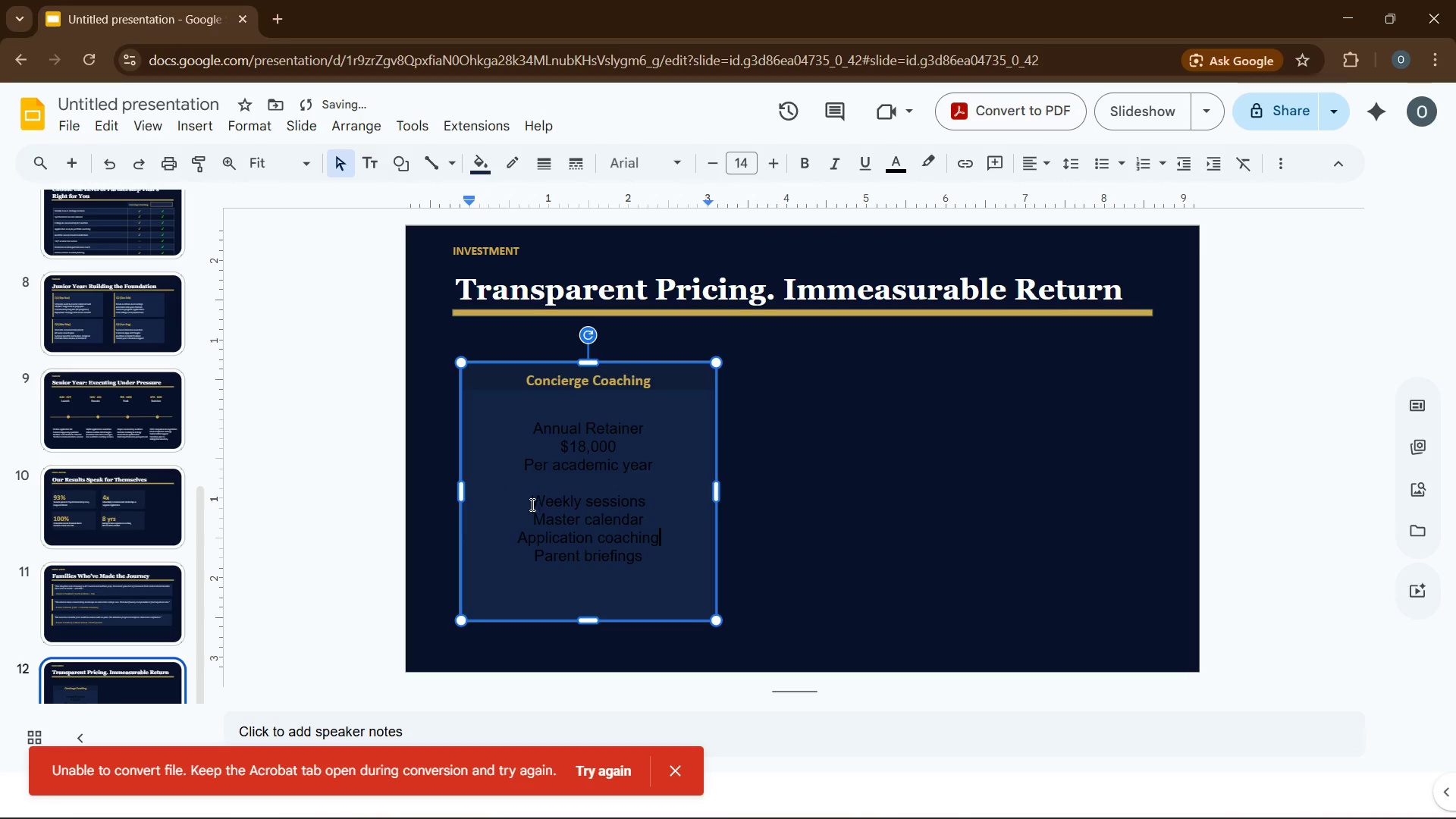 
left_click_drag(start_coordinate=[529, 497], to_coordinate=[650, 563])
 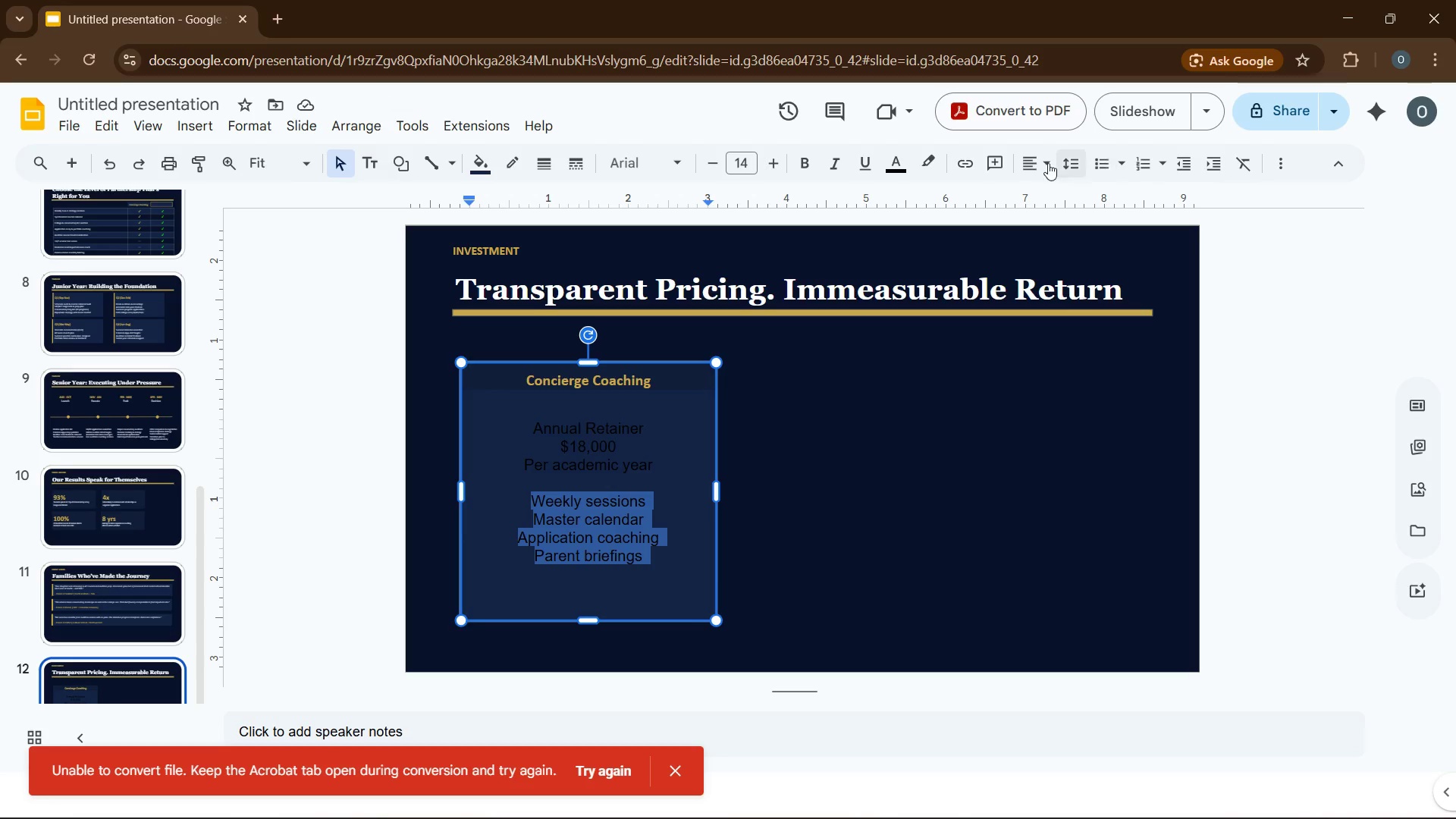 
left_click([1026, 161])
 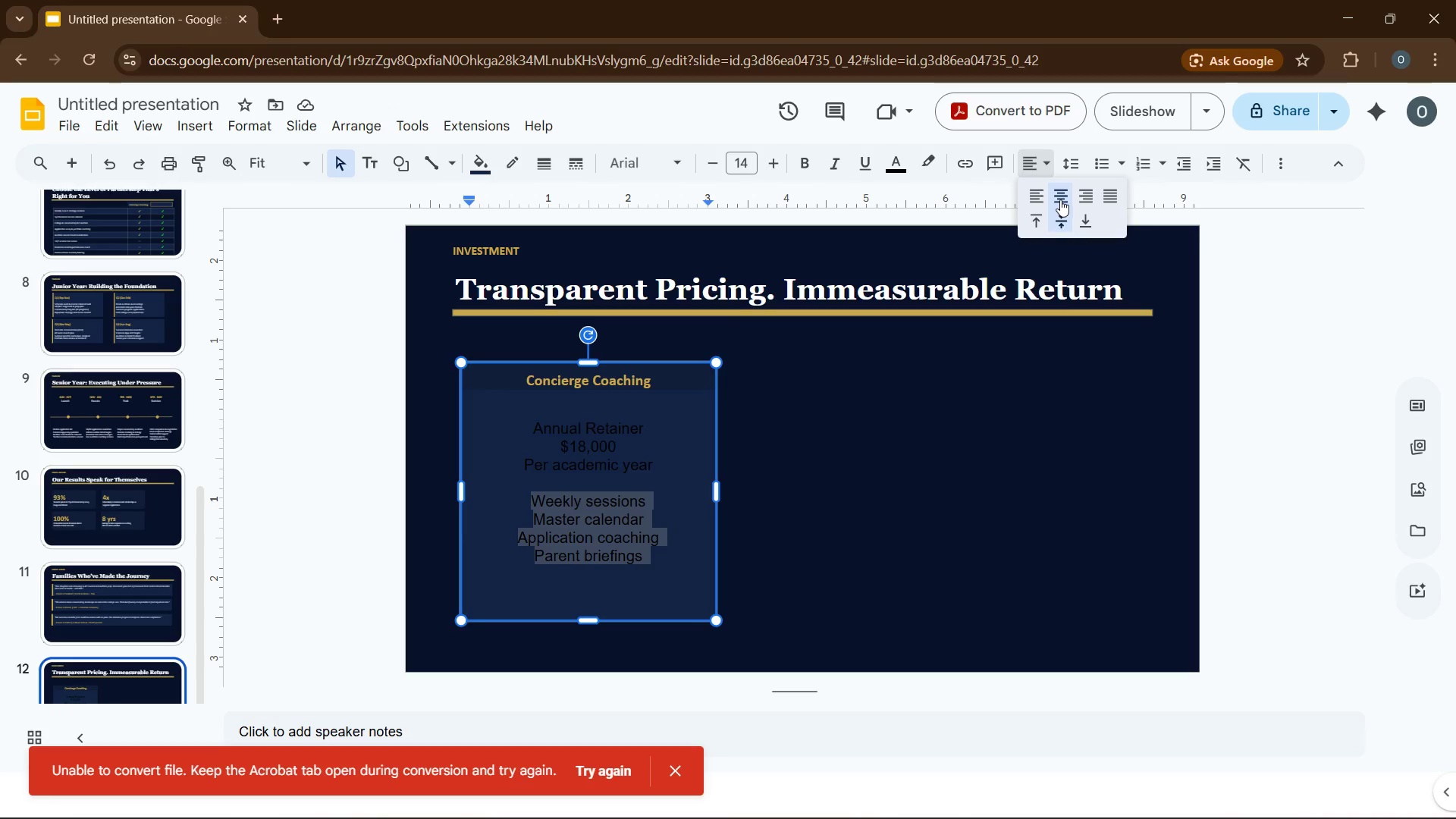 
left_click([1060, 199])
 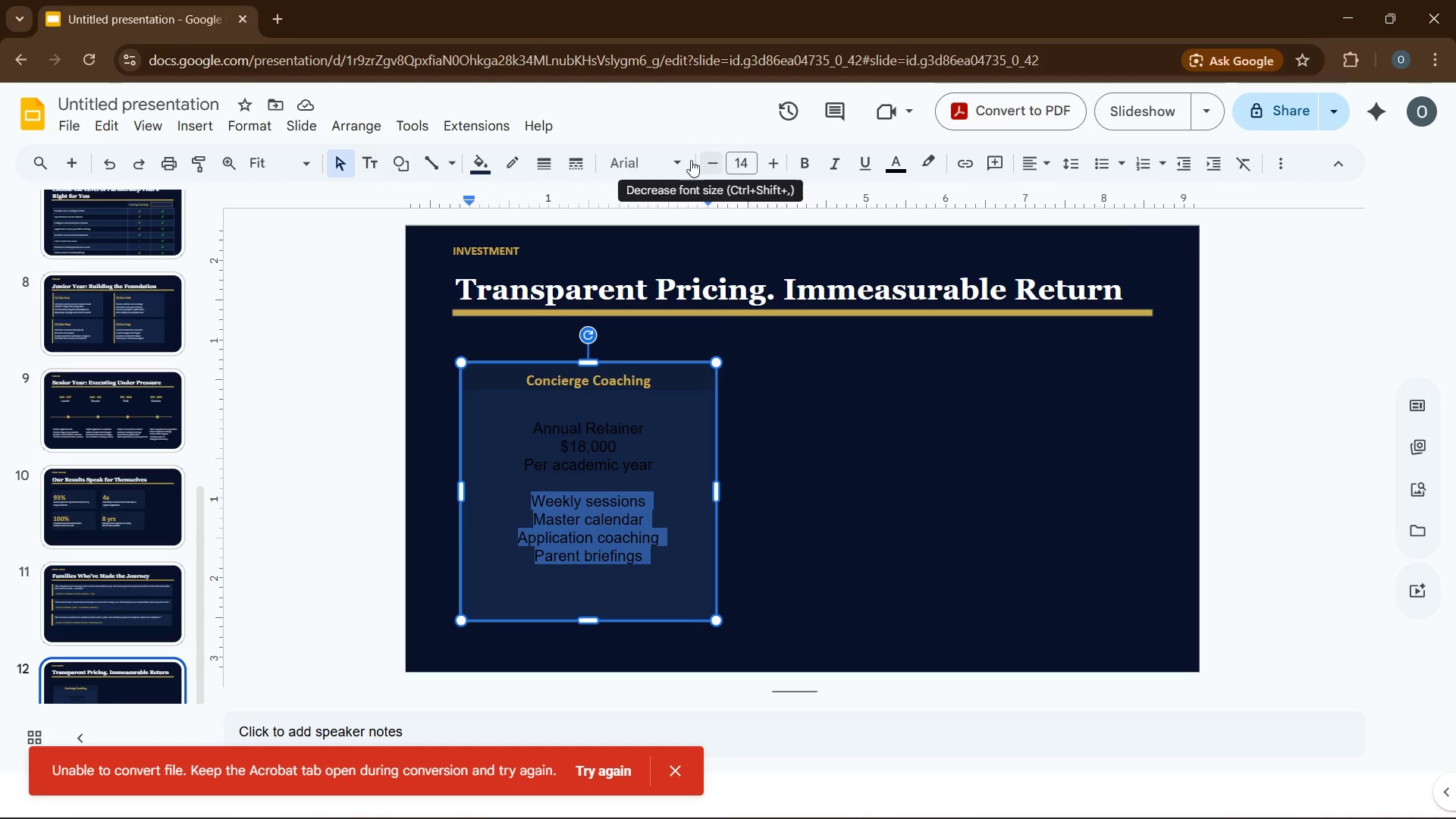 
left_click([626, 151])
 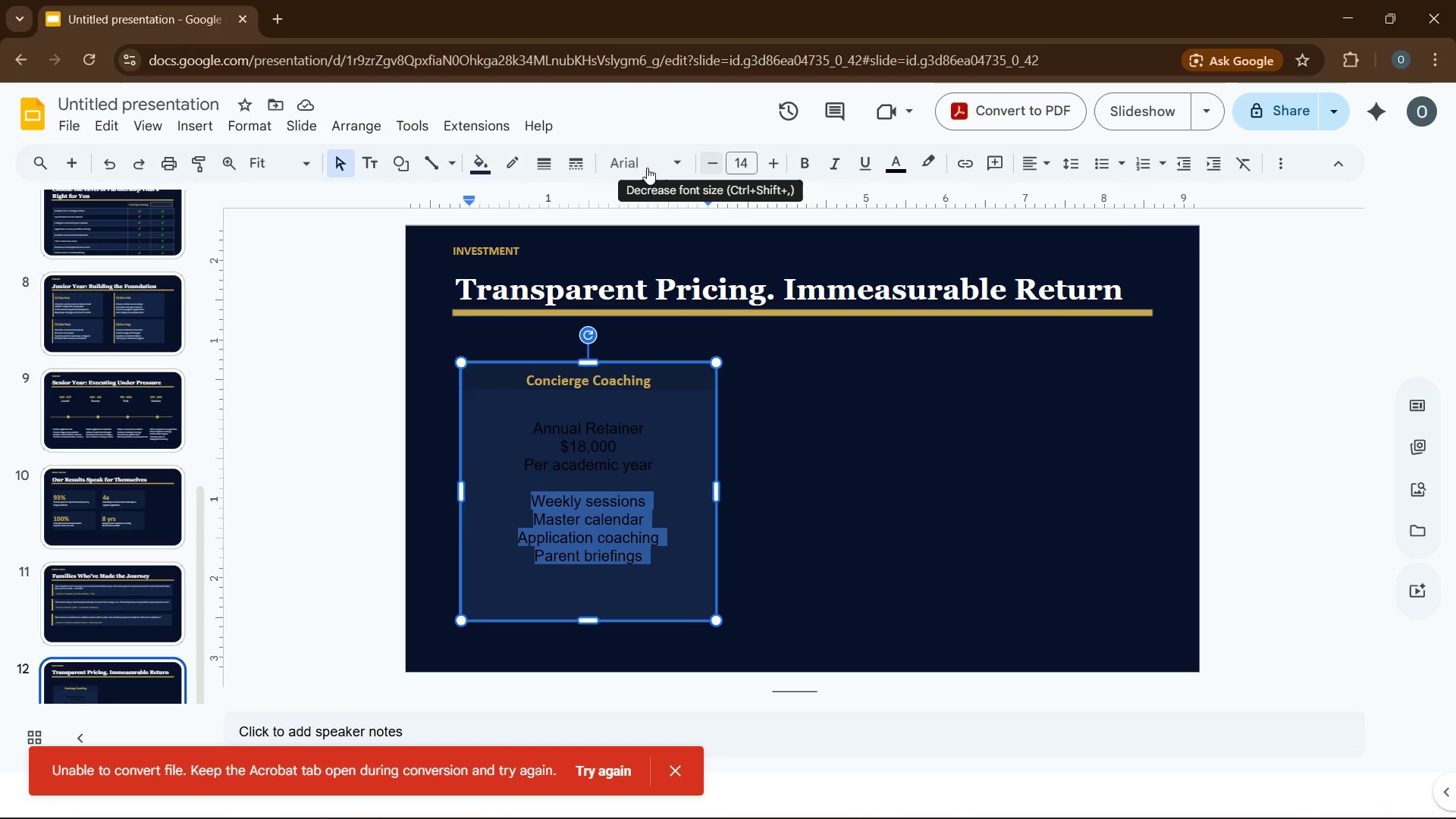 
left_click([647, 168])
 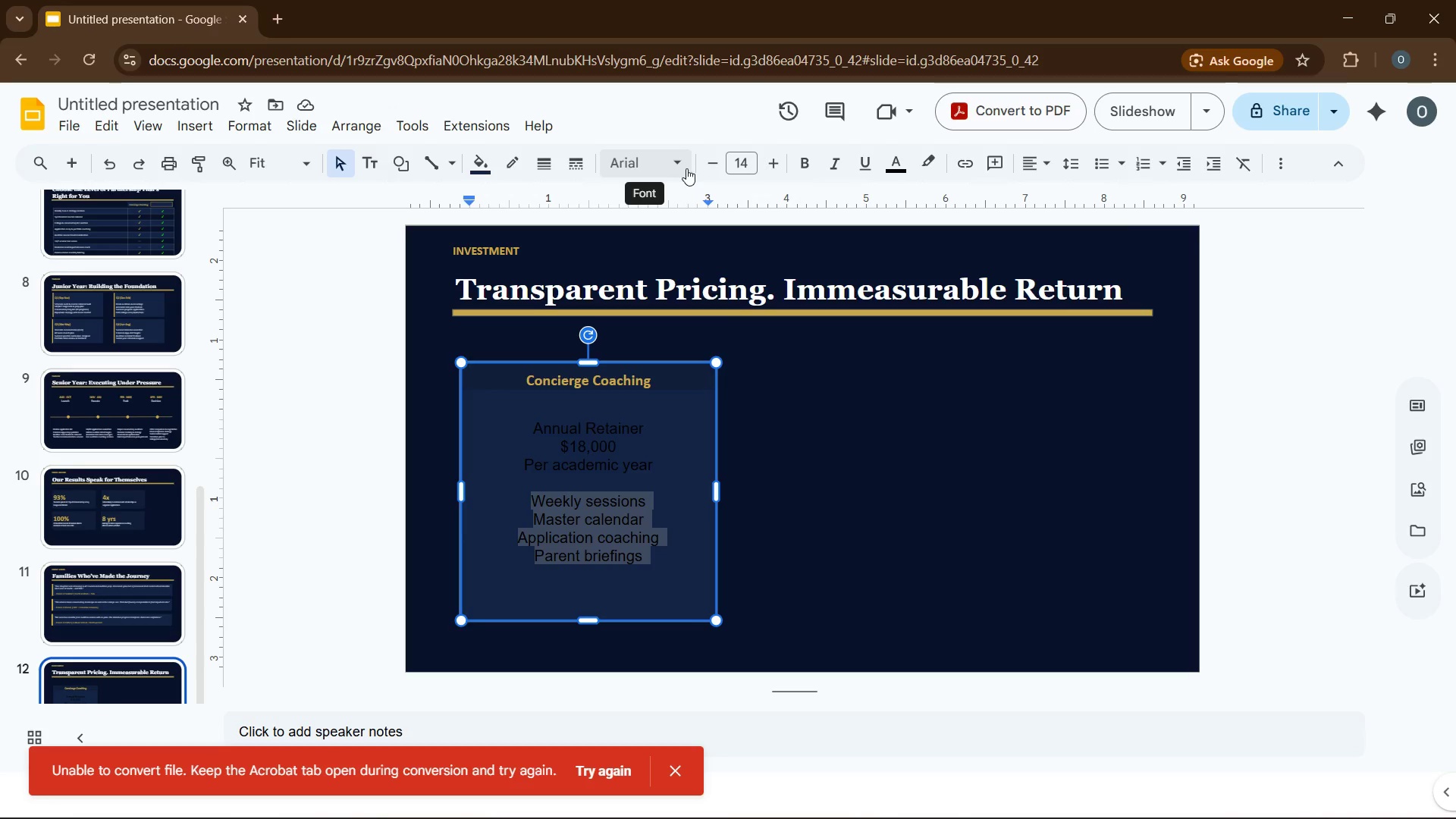 
left_click([686, 168])
 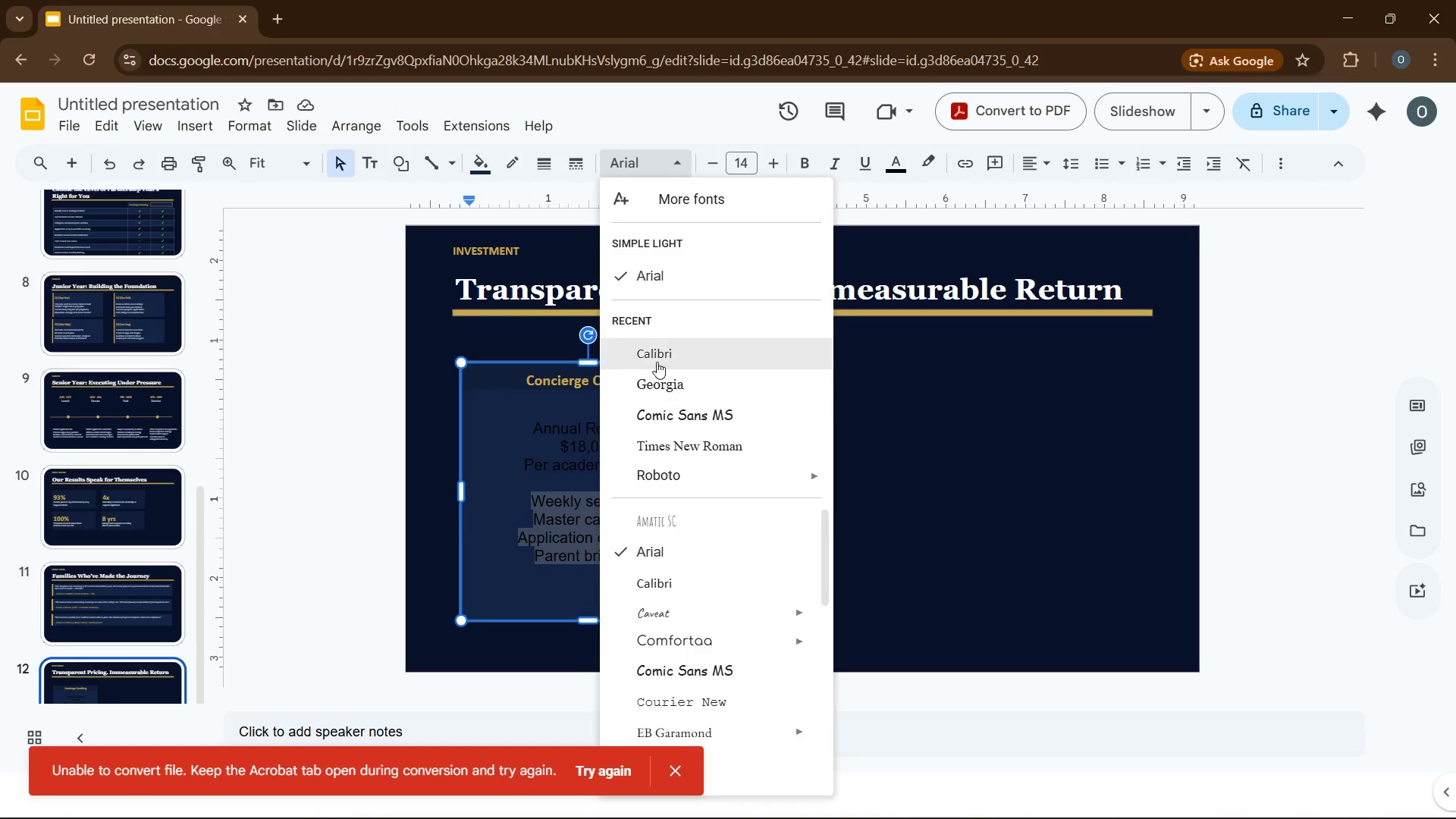 
left_click([657, 355])
 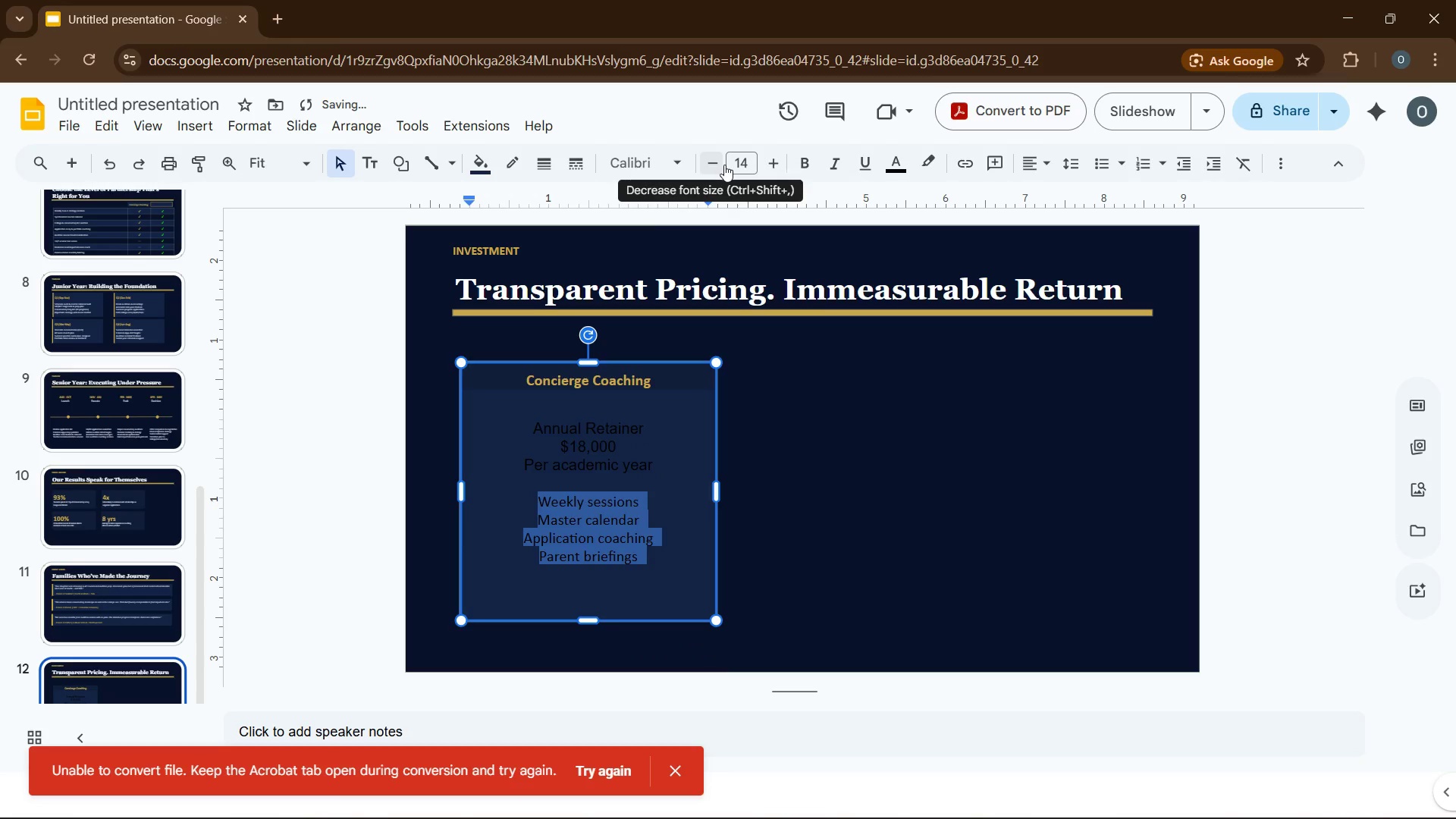 
left_click([724, 165])
 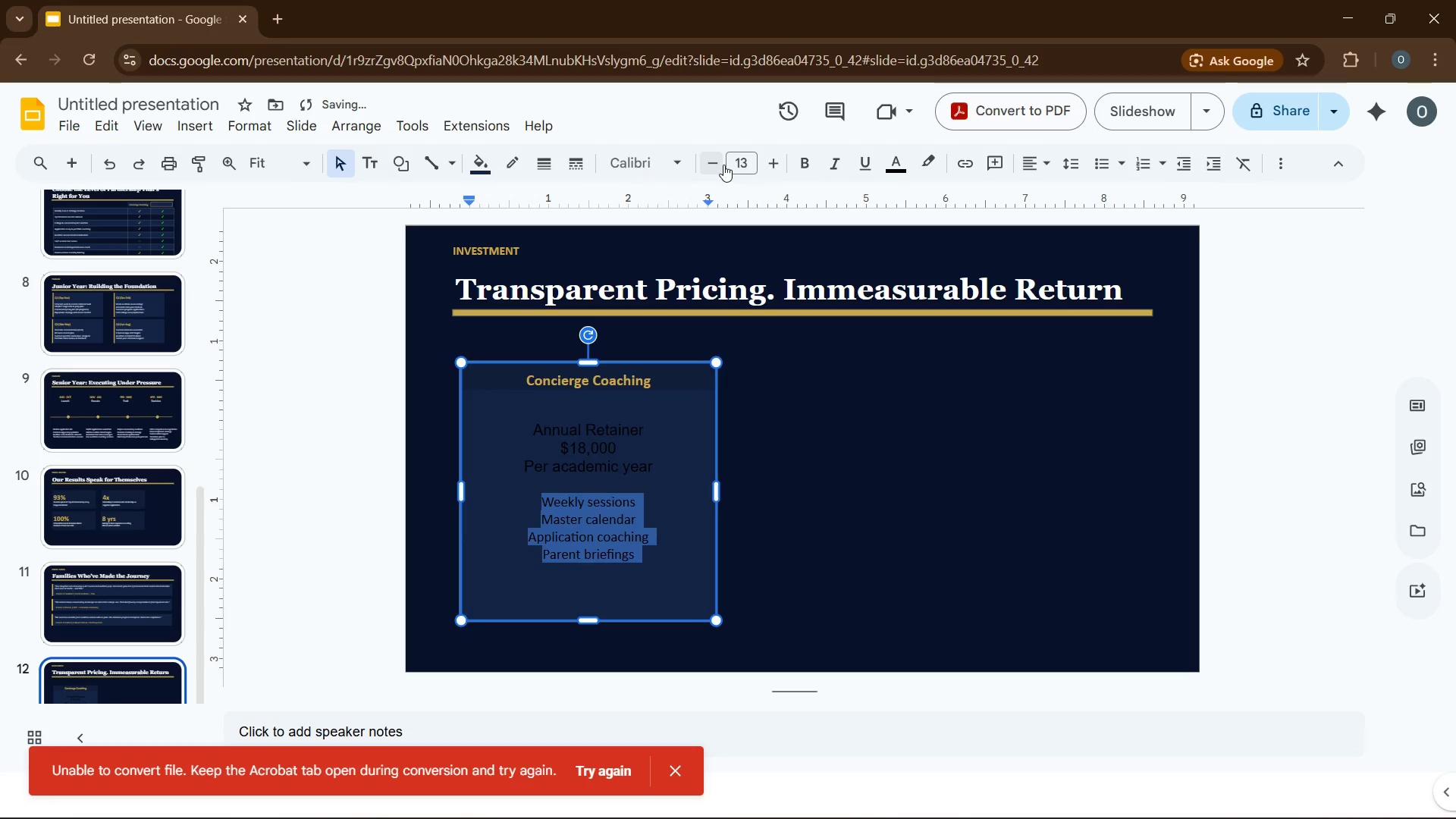 
left_click([723, 165])
 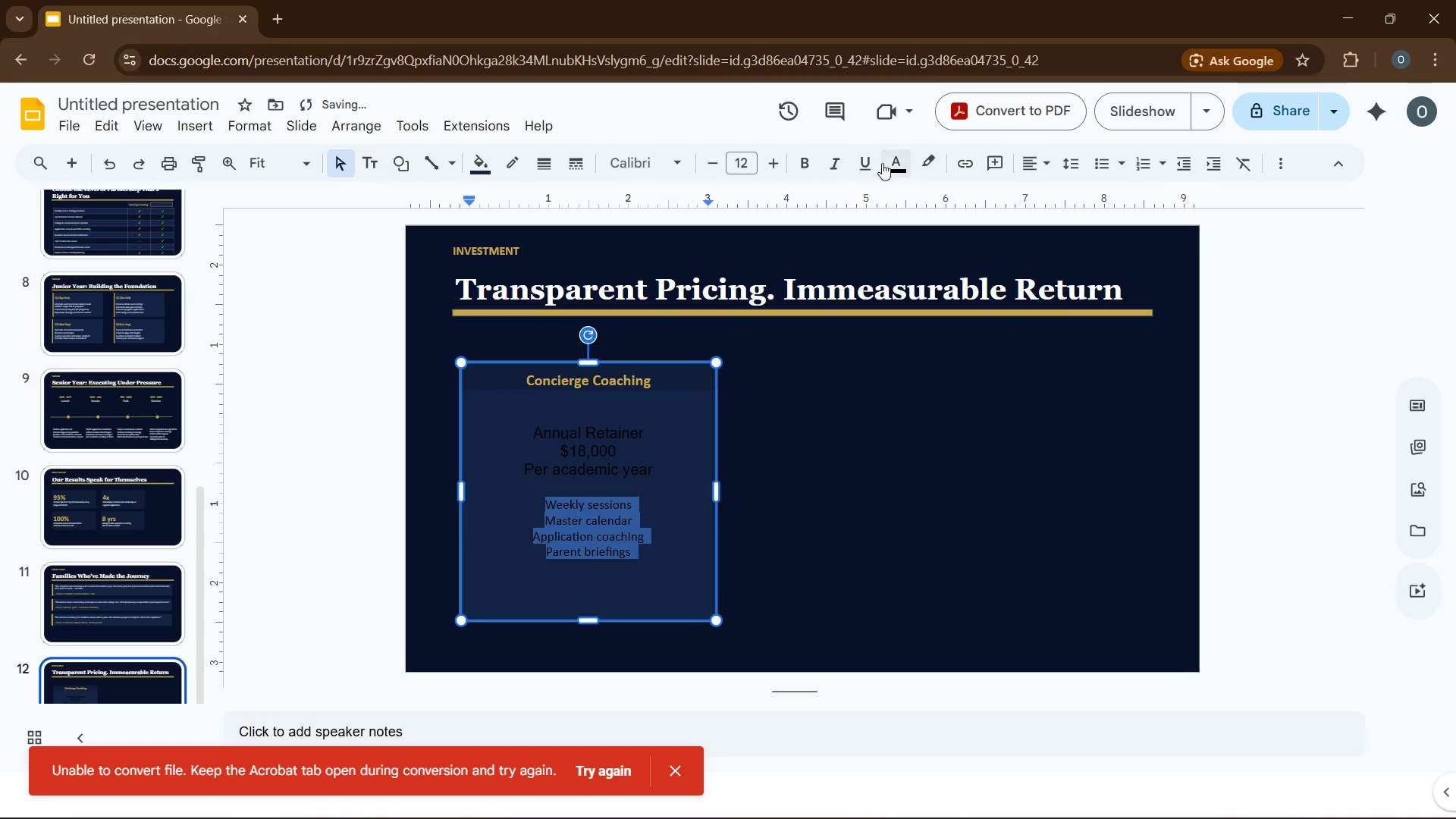 
left_click([891, 163])
 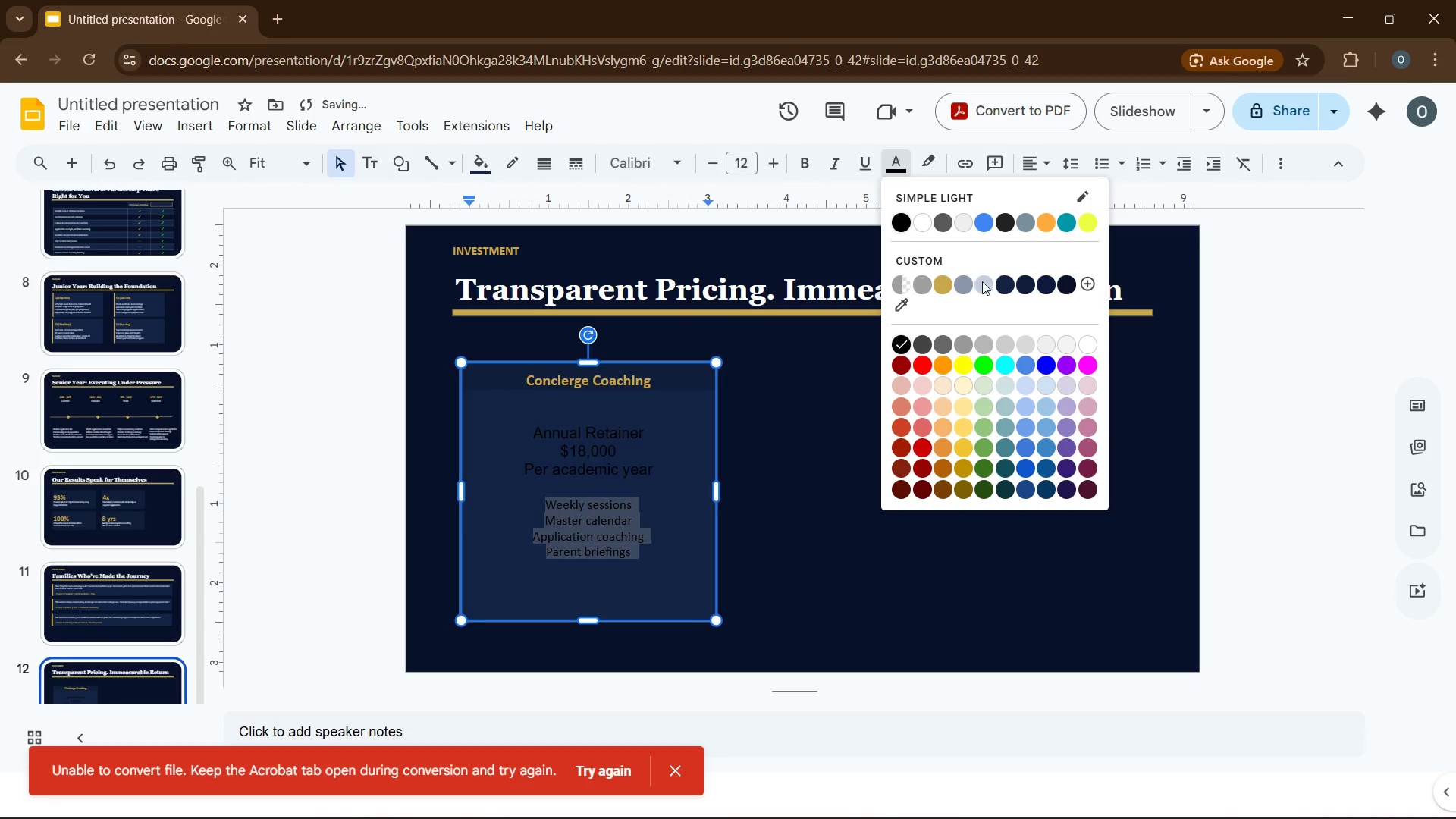 
left_click([987, 284])
 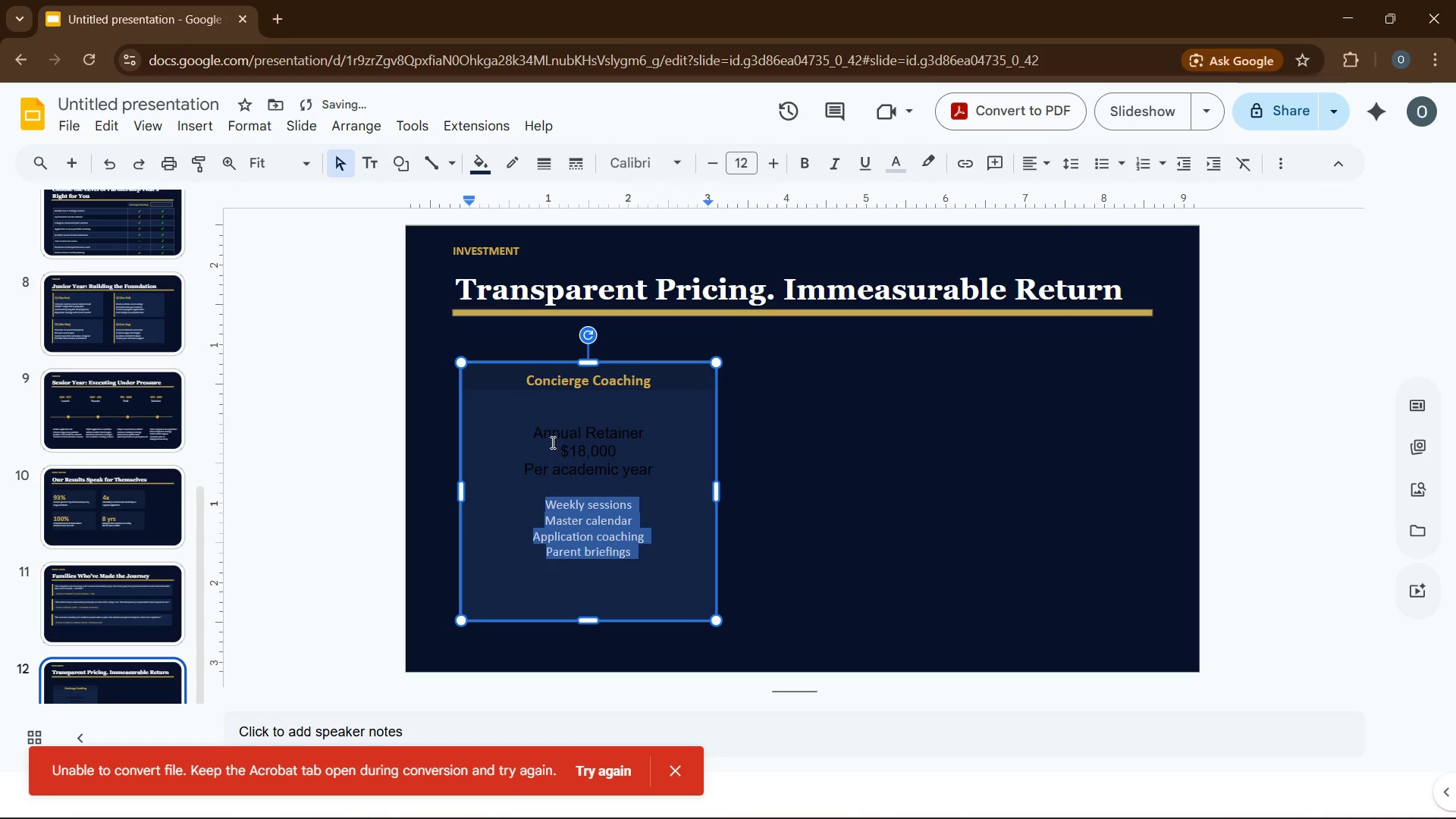 
left_click([549, 417])
 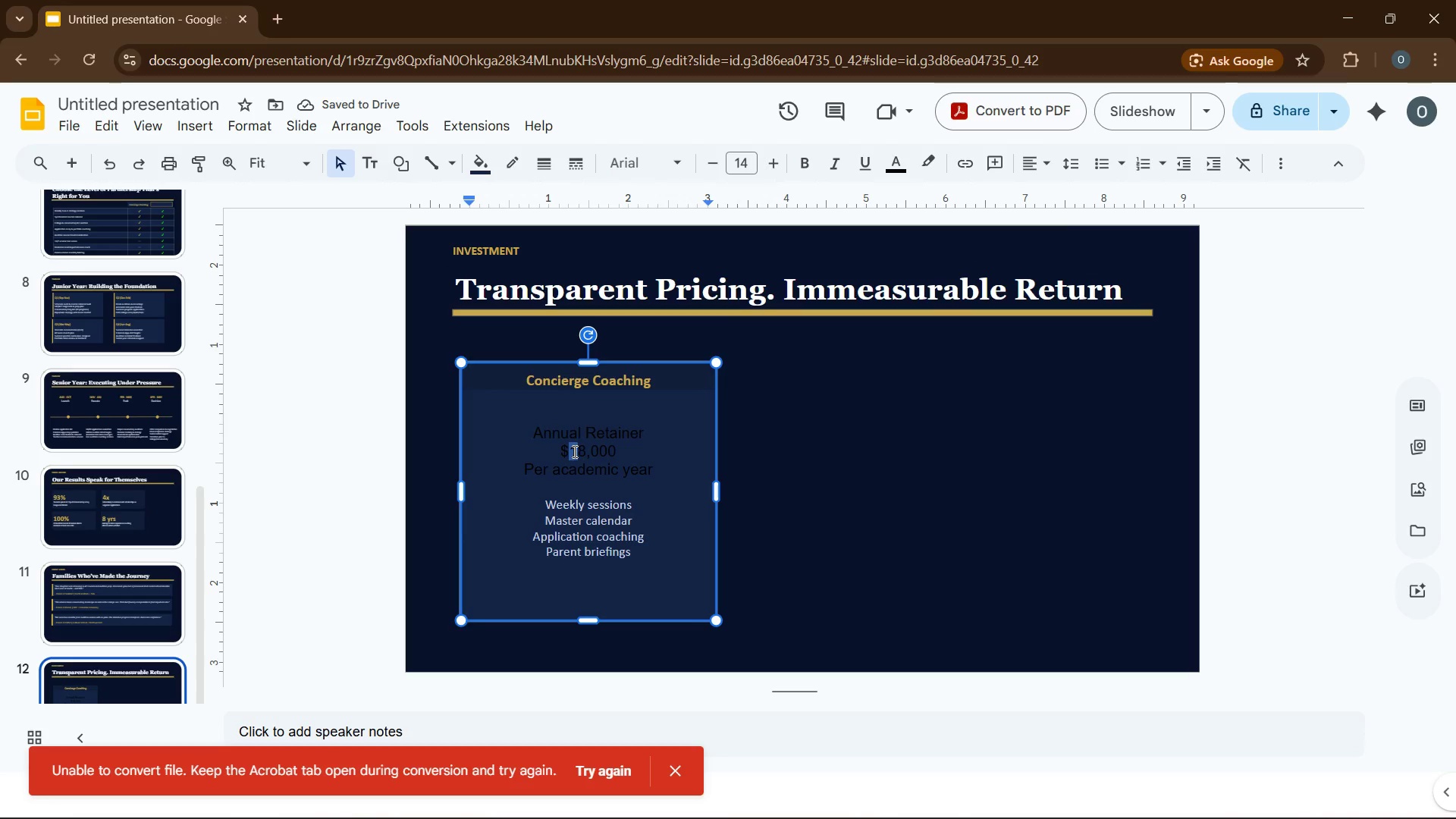 
left_click([588, 573])
 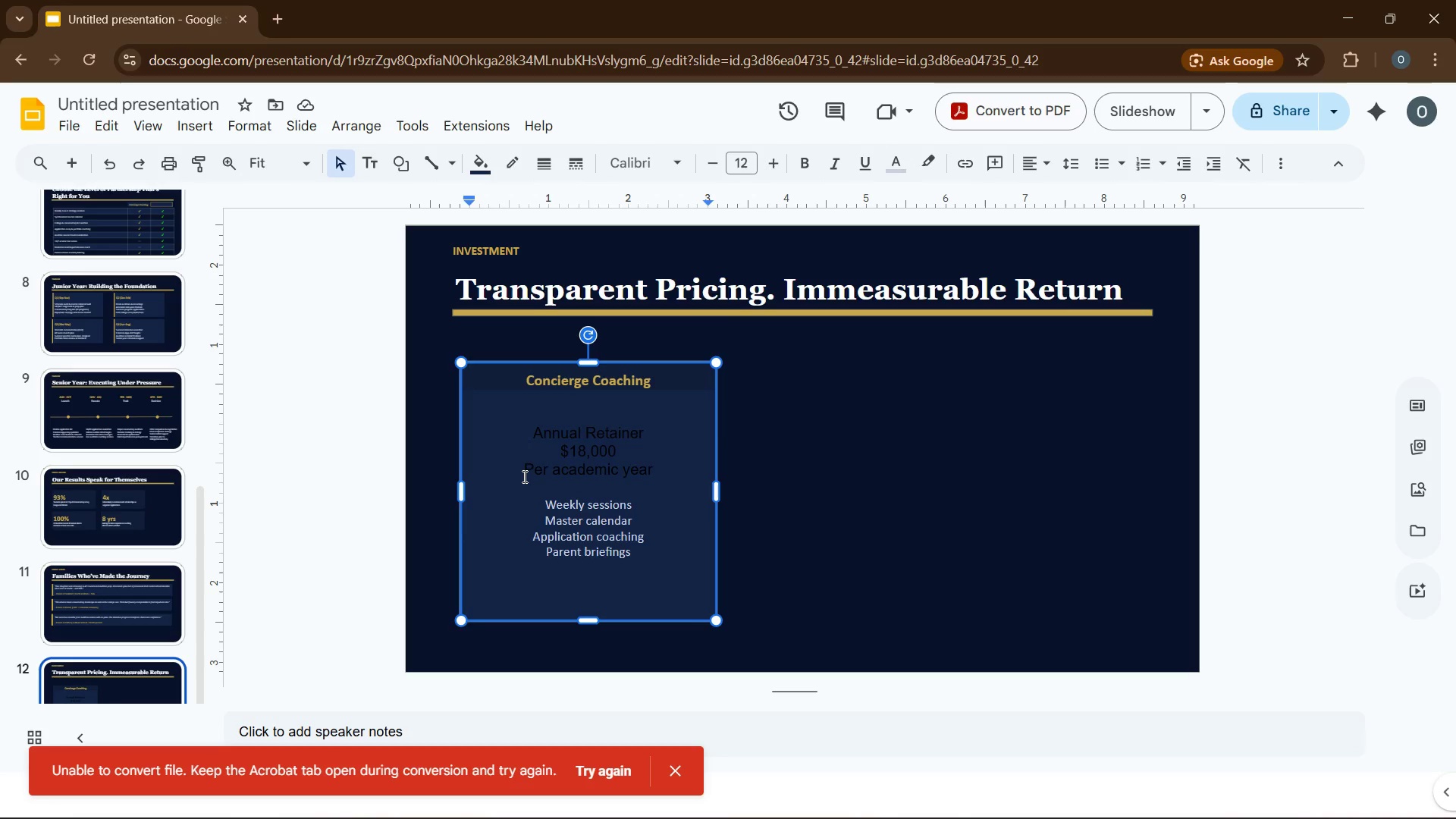 
left_click([529, 474])
 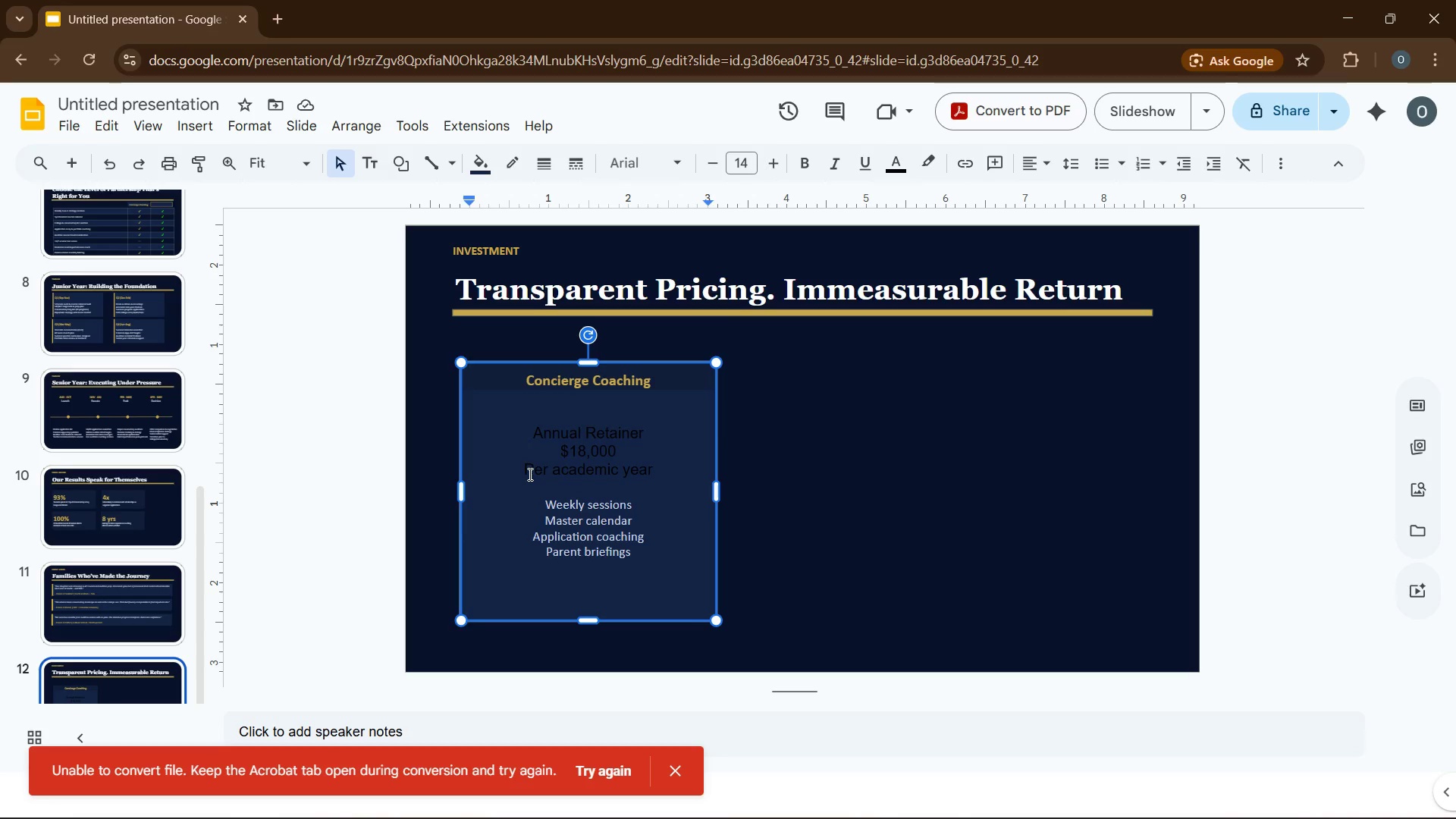 
key(ArrowRight)
 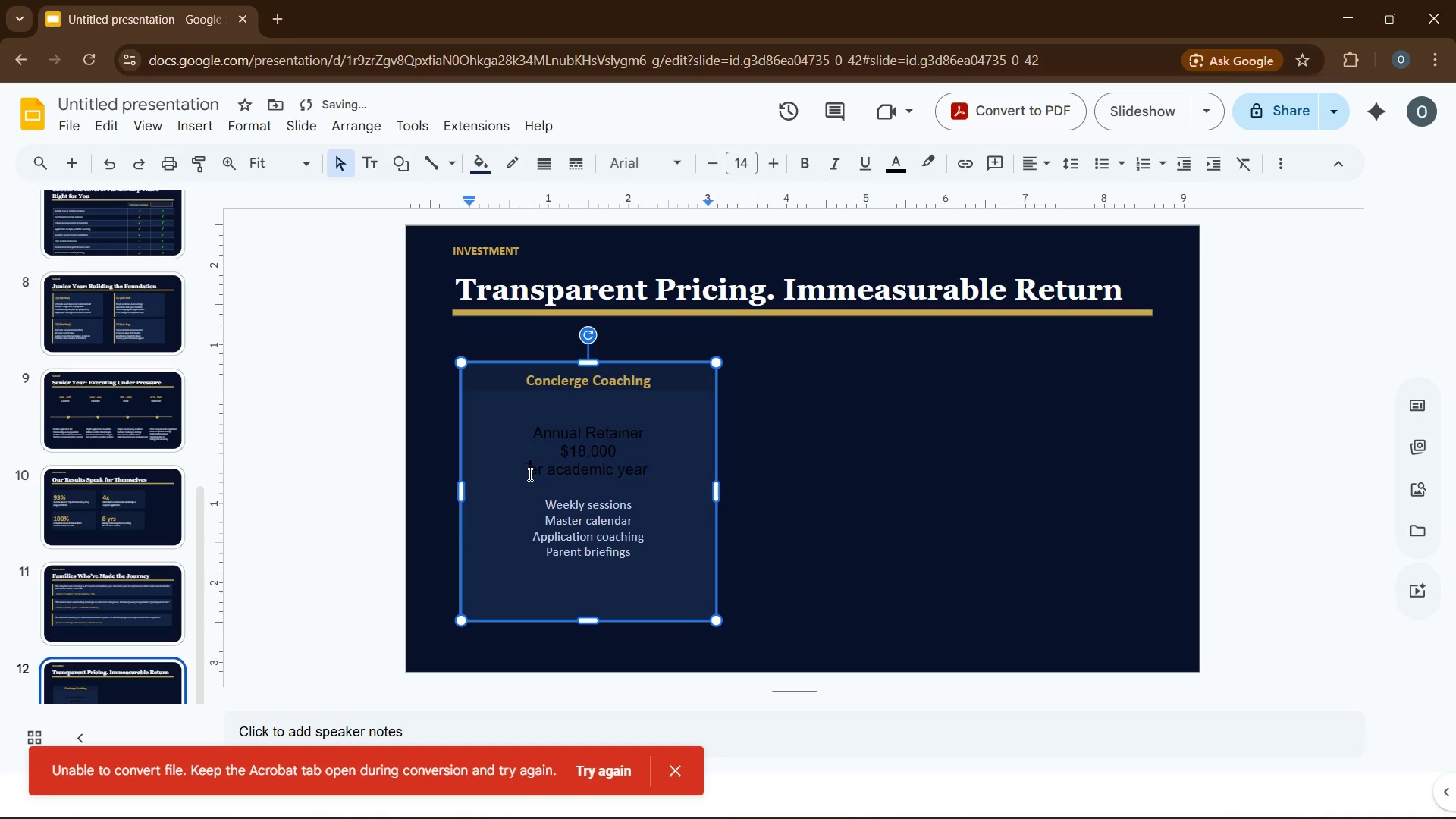 
key(Backspace)
 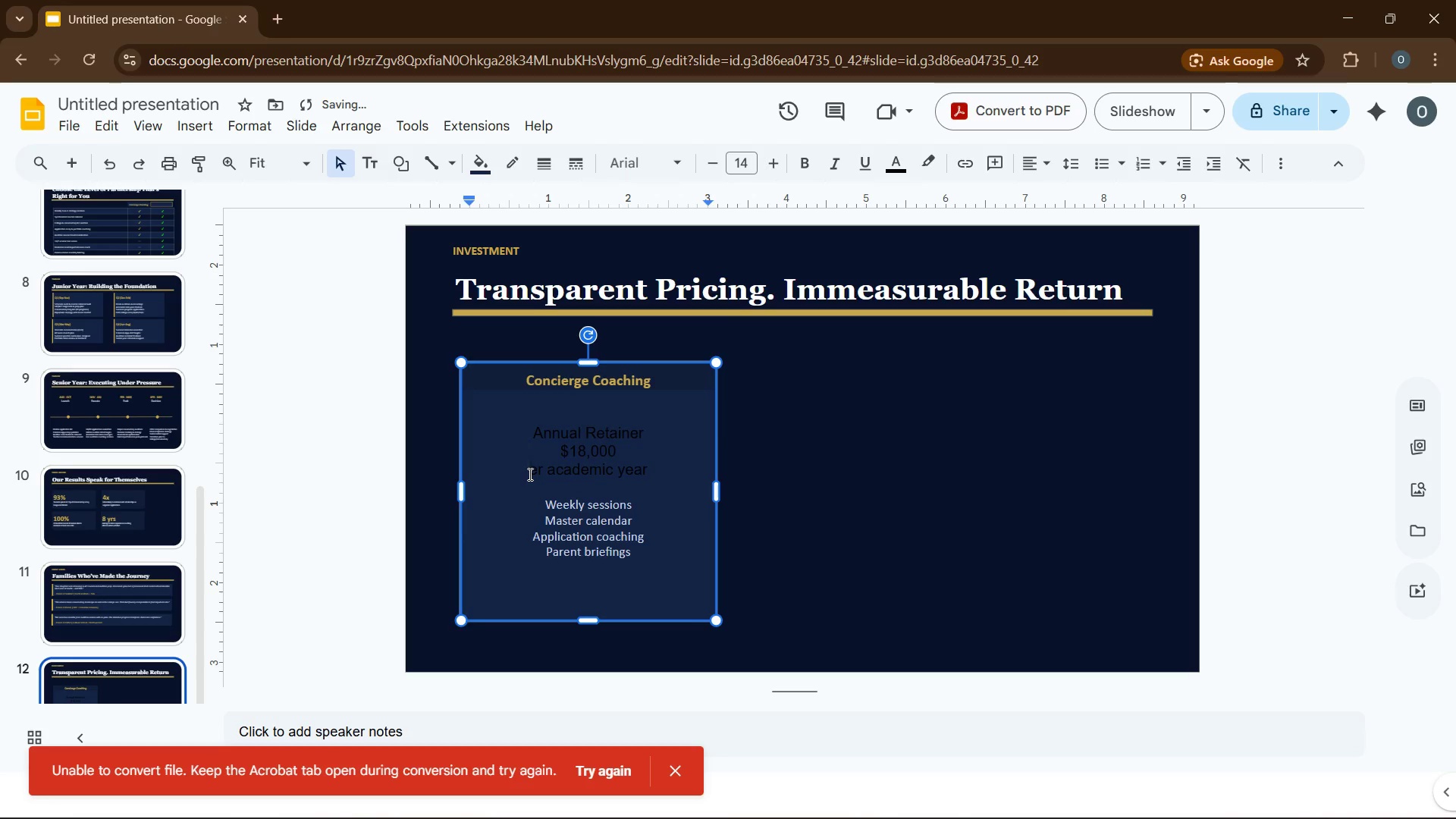 
key(P)
 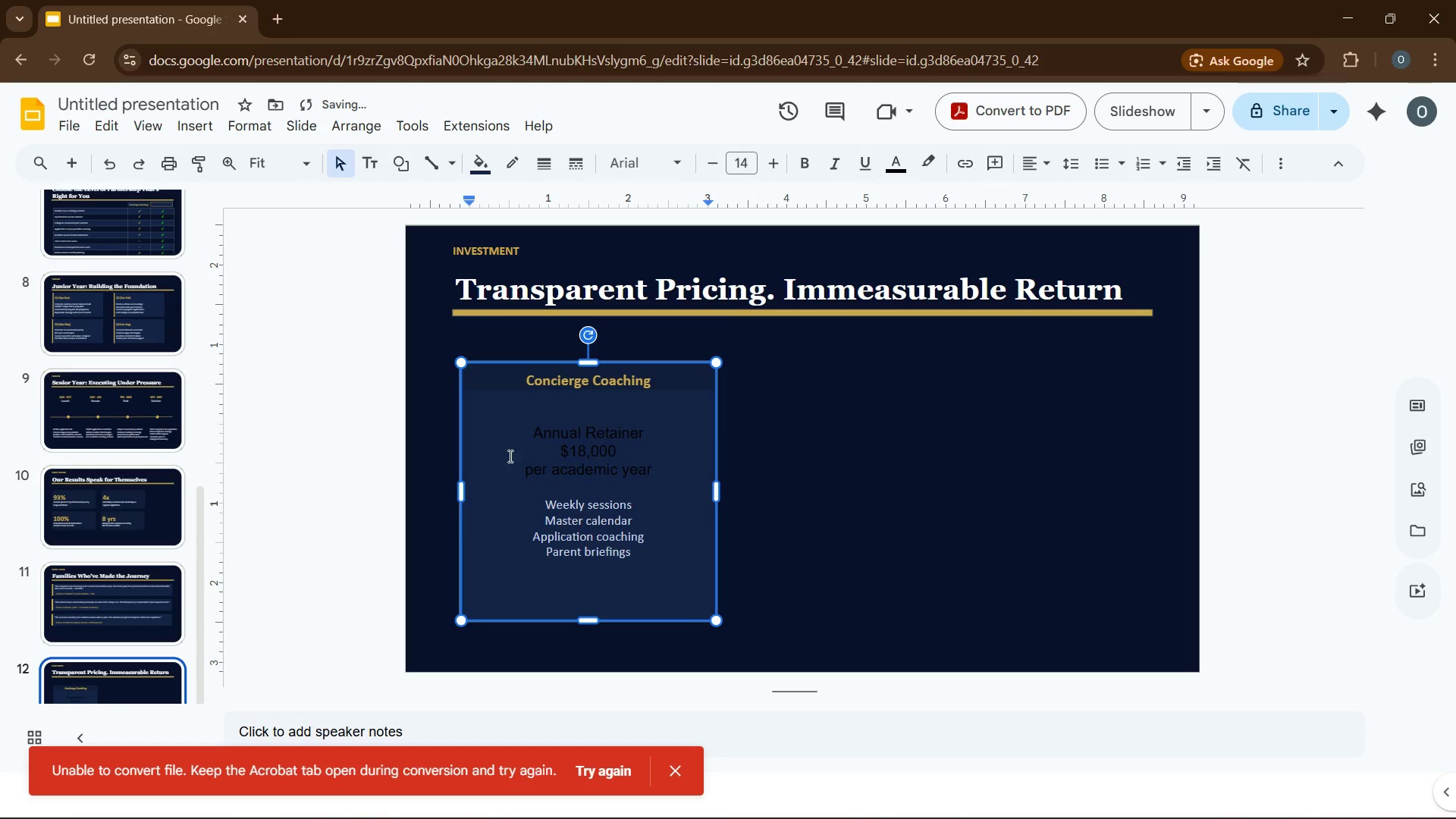 
left_click_drag(start_coordinate=[520, 470], to_coordinate=[657, 468])
 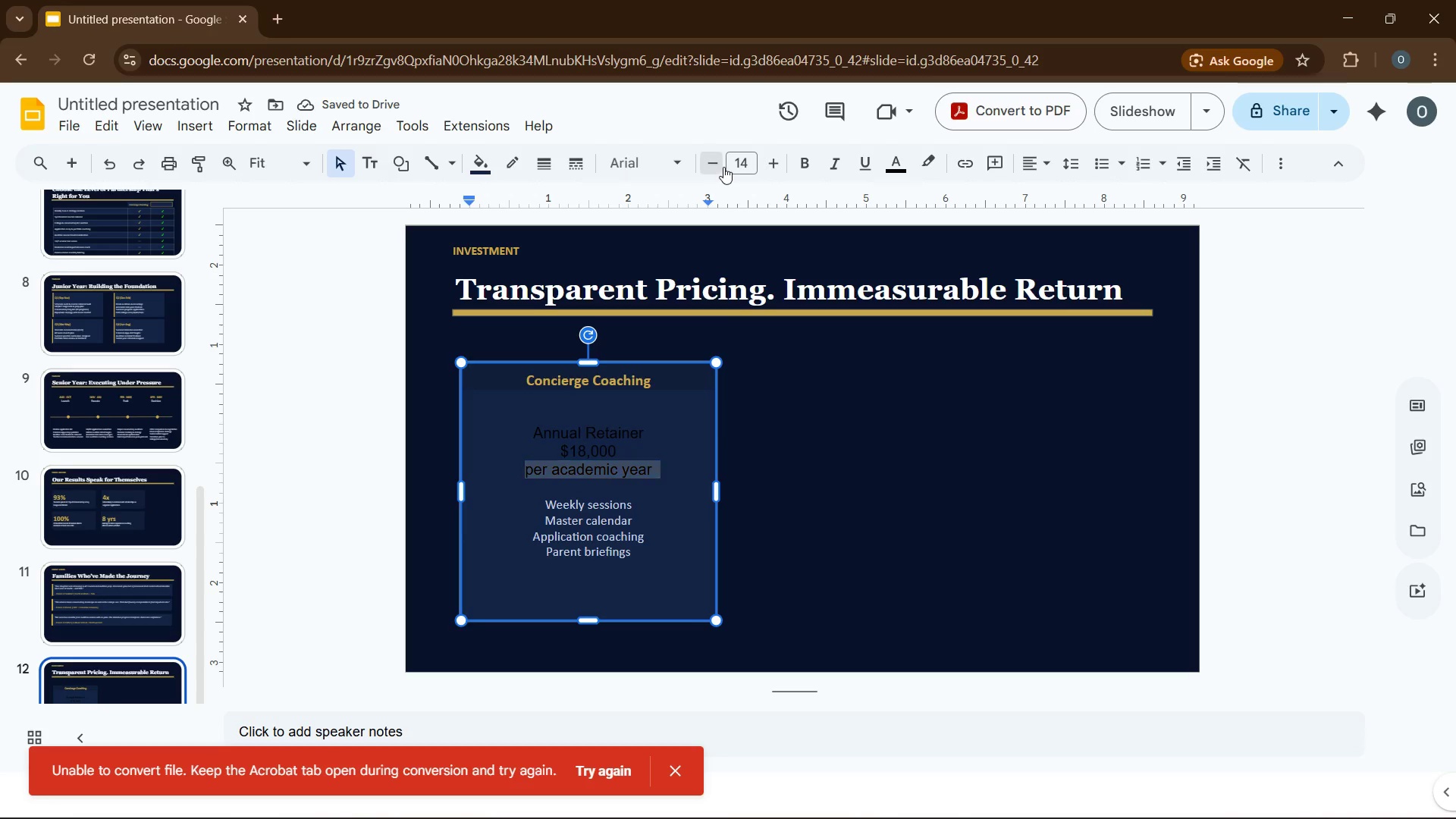 
double_click([723, 167])
 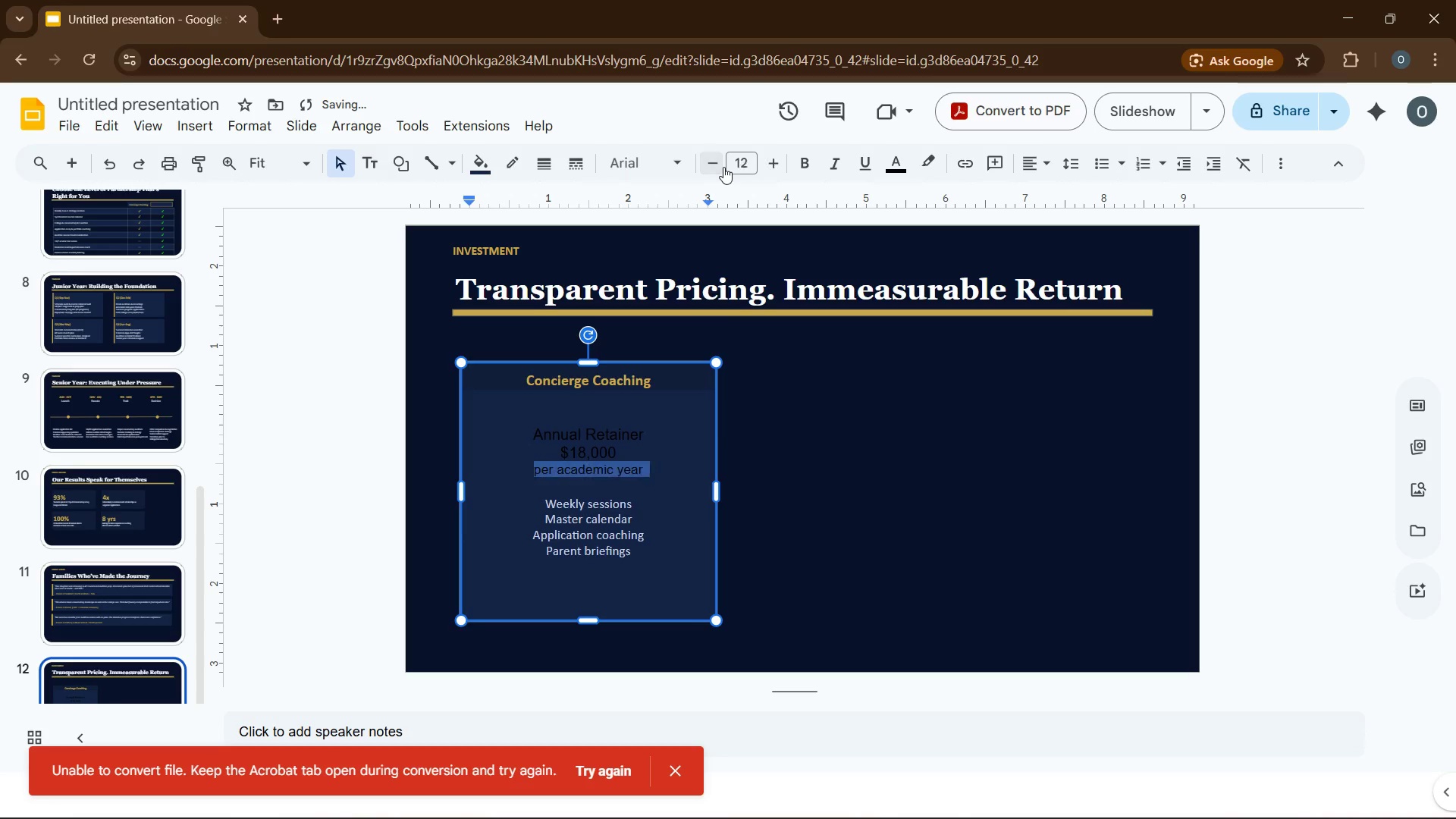 
triple_click([723, 167])
 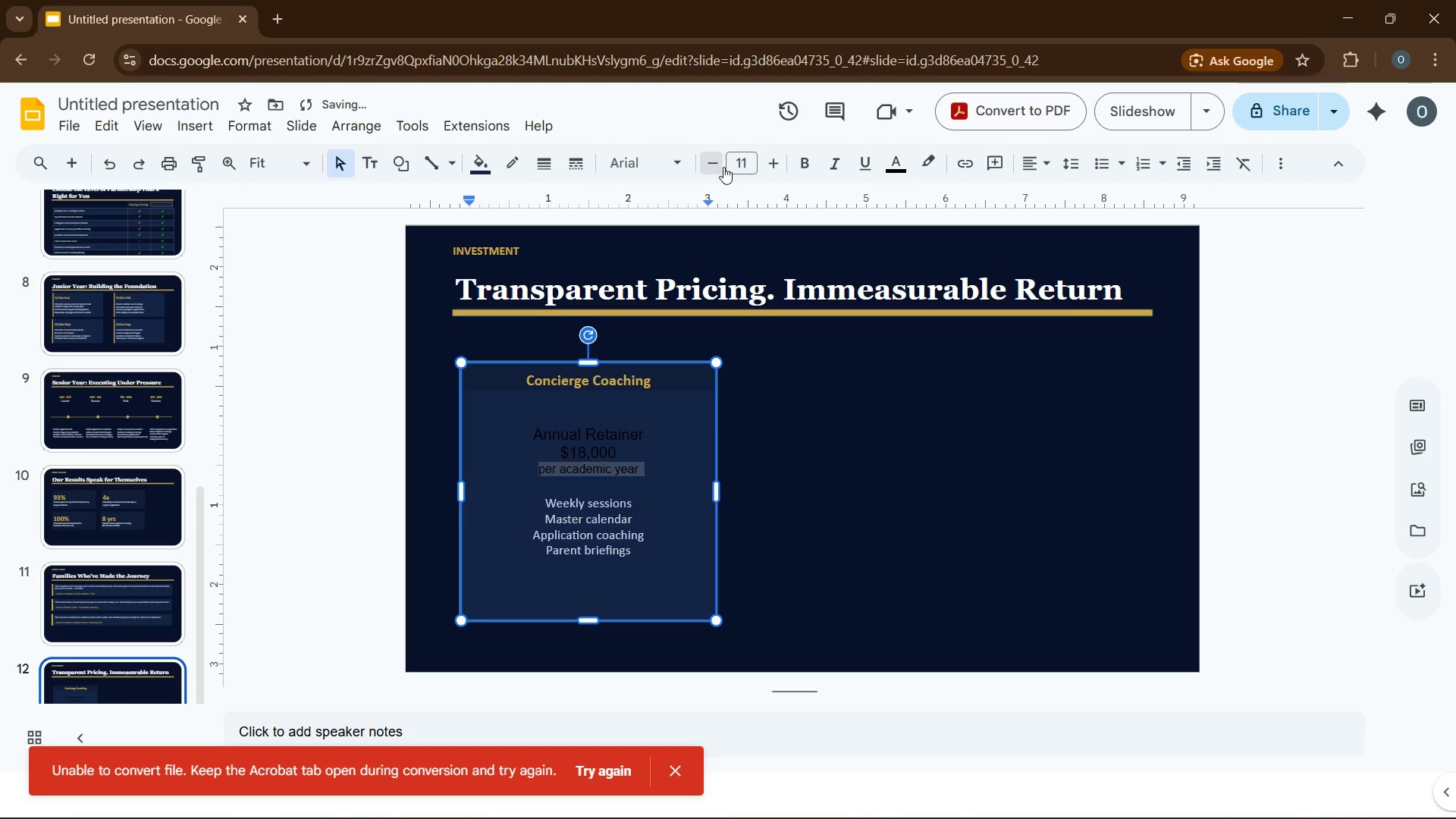 
triple_click([723, 167])
 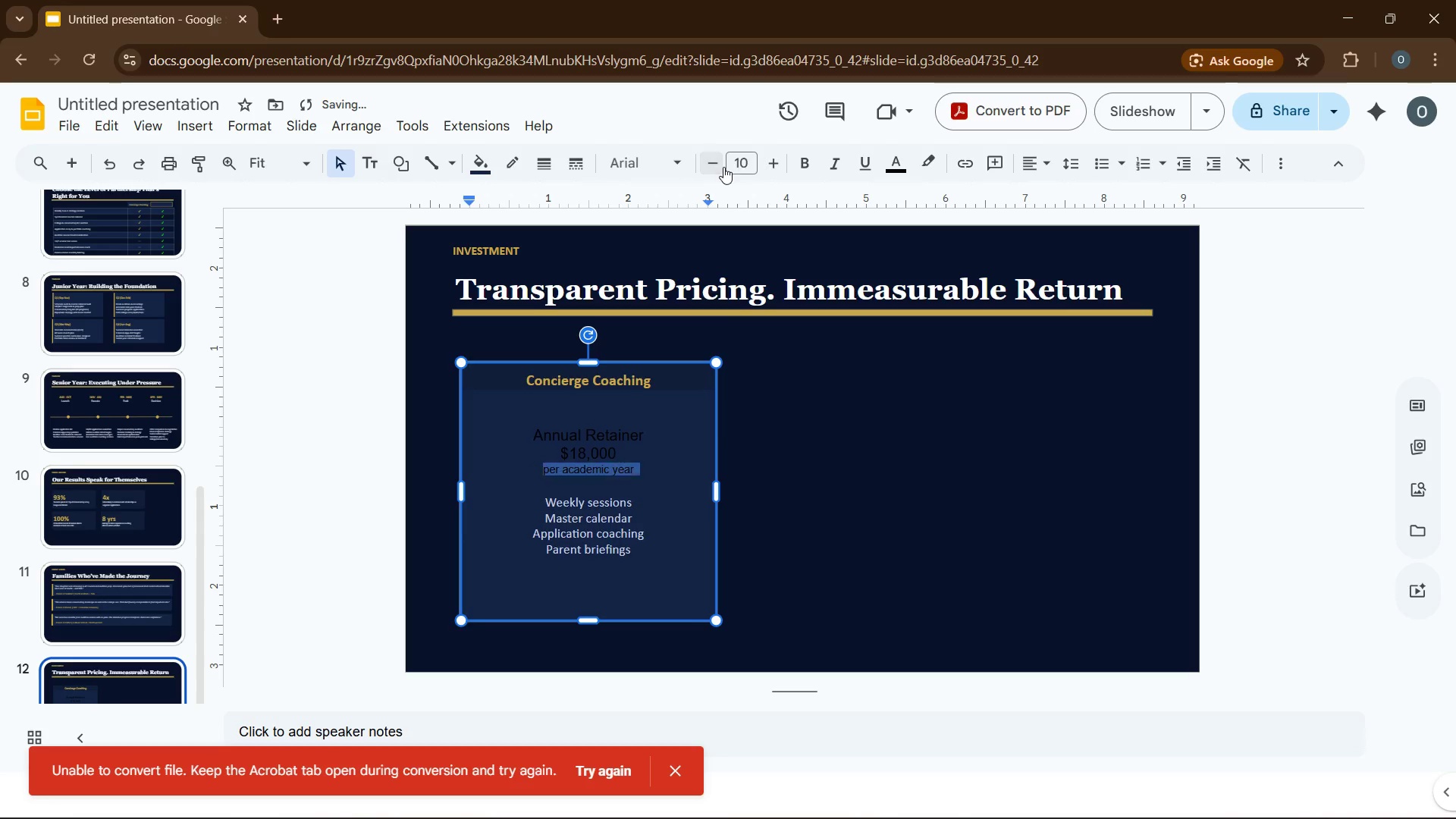 
triple_click([723, 167])
 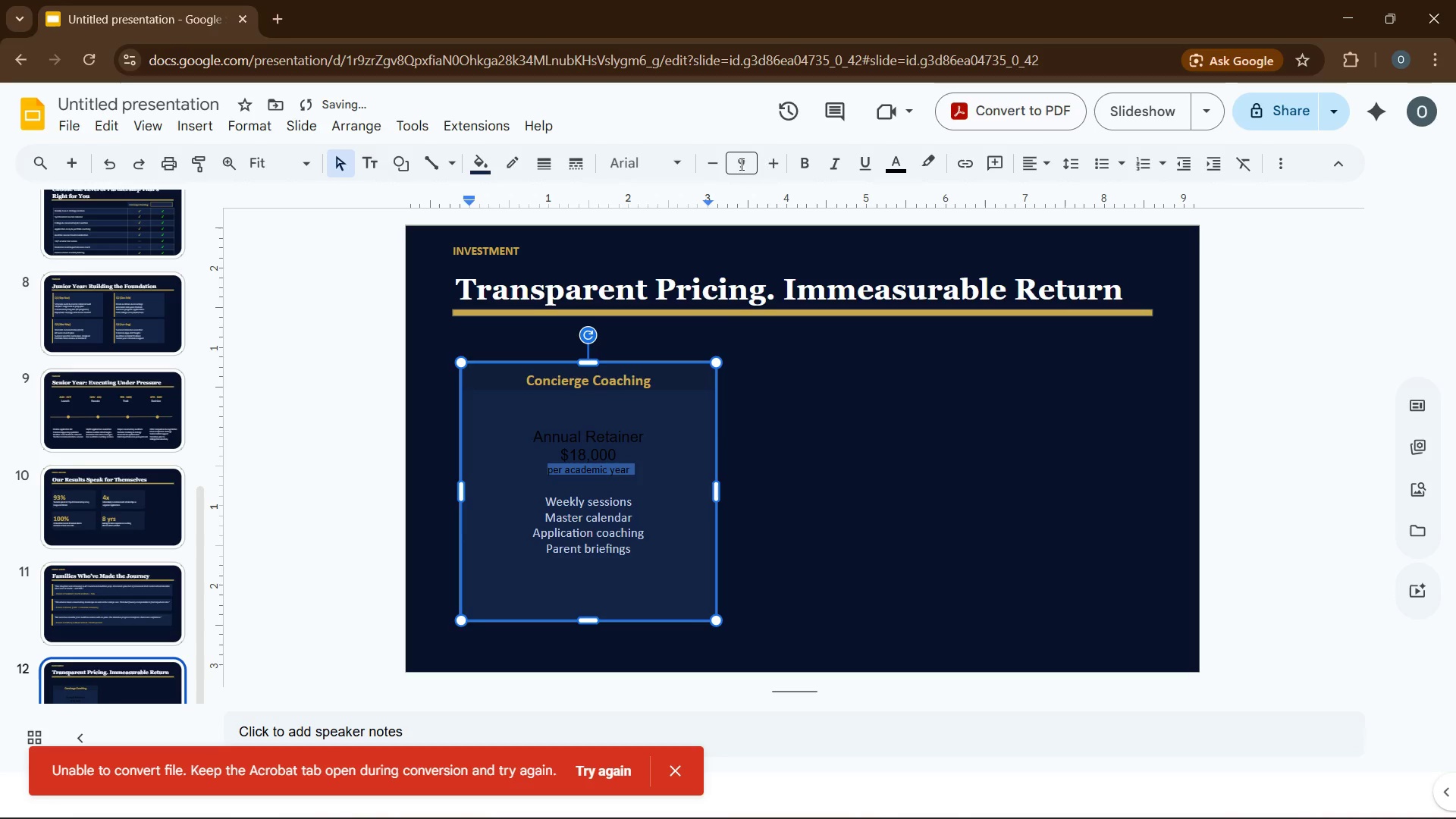 
left_click([764, 168])
 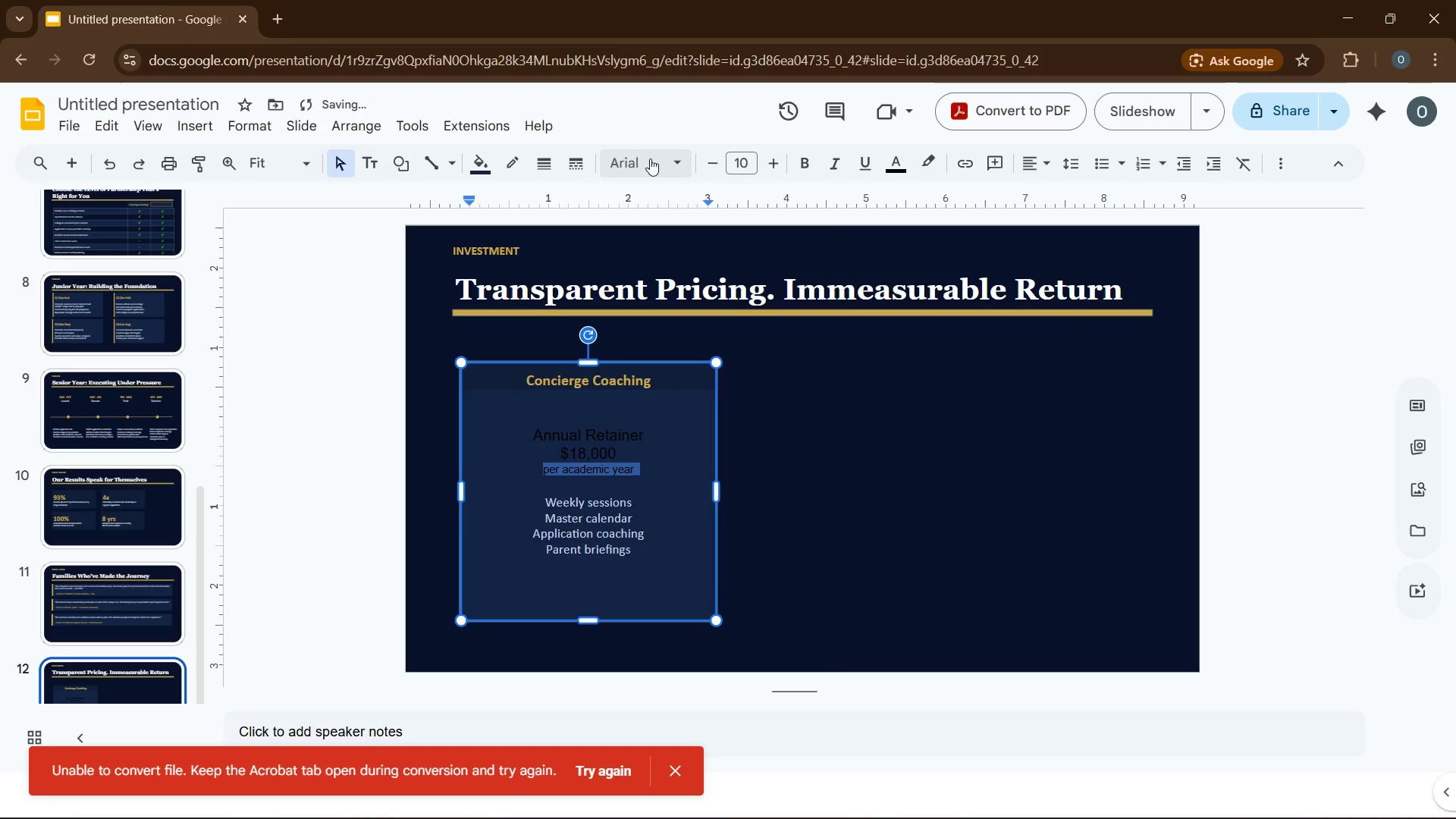 
left_click([648, 158])
 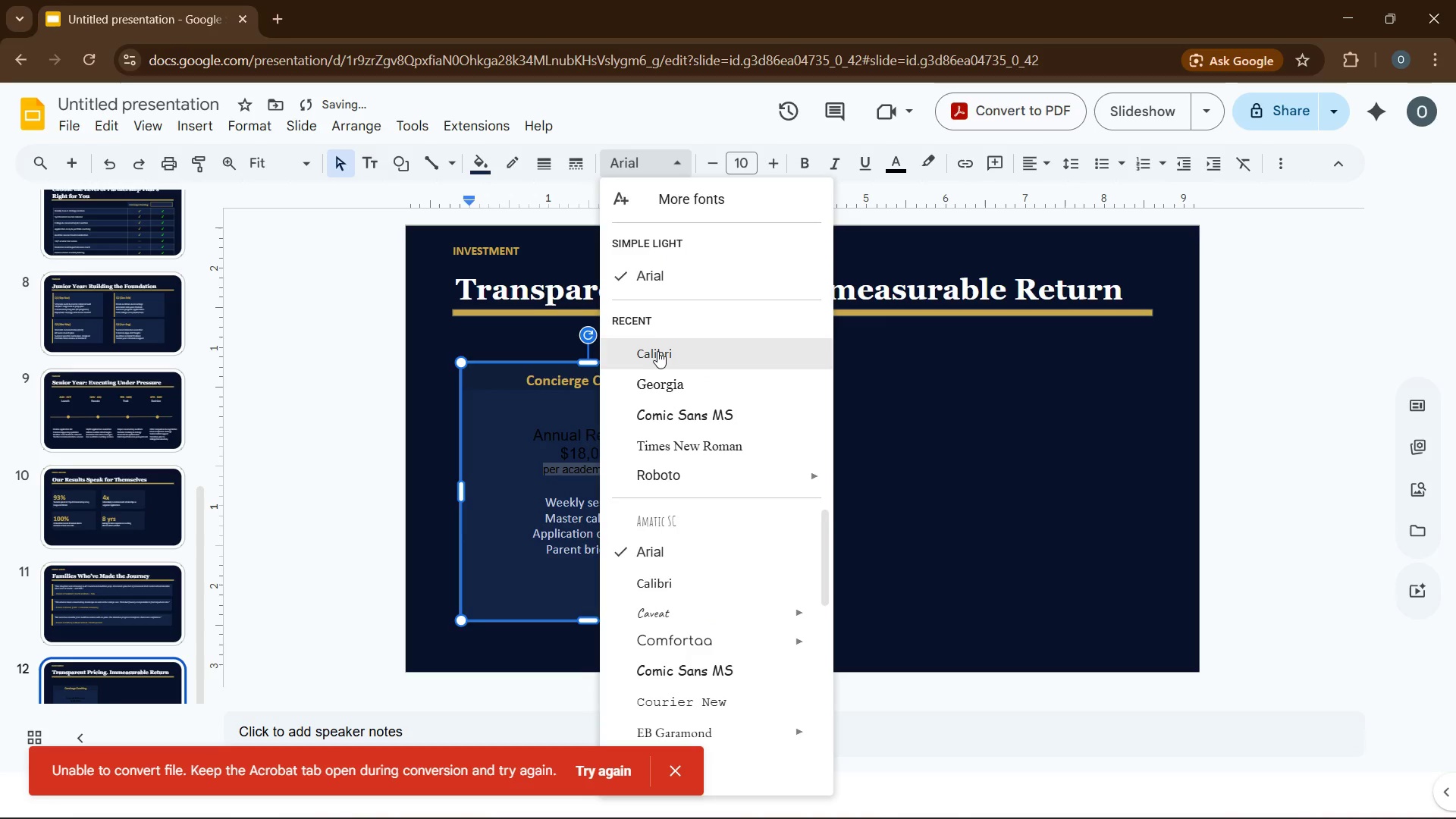 
left_click([657, 352])
 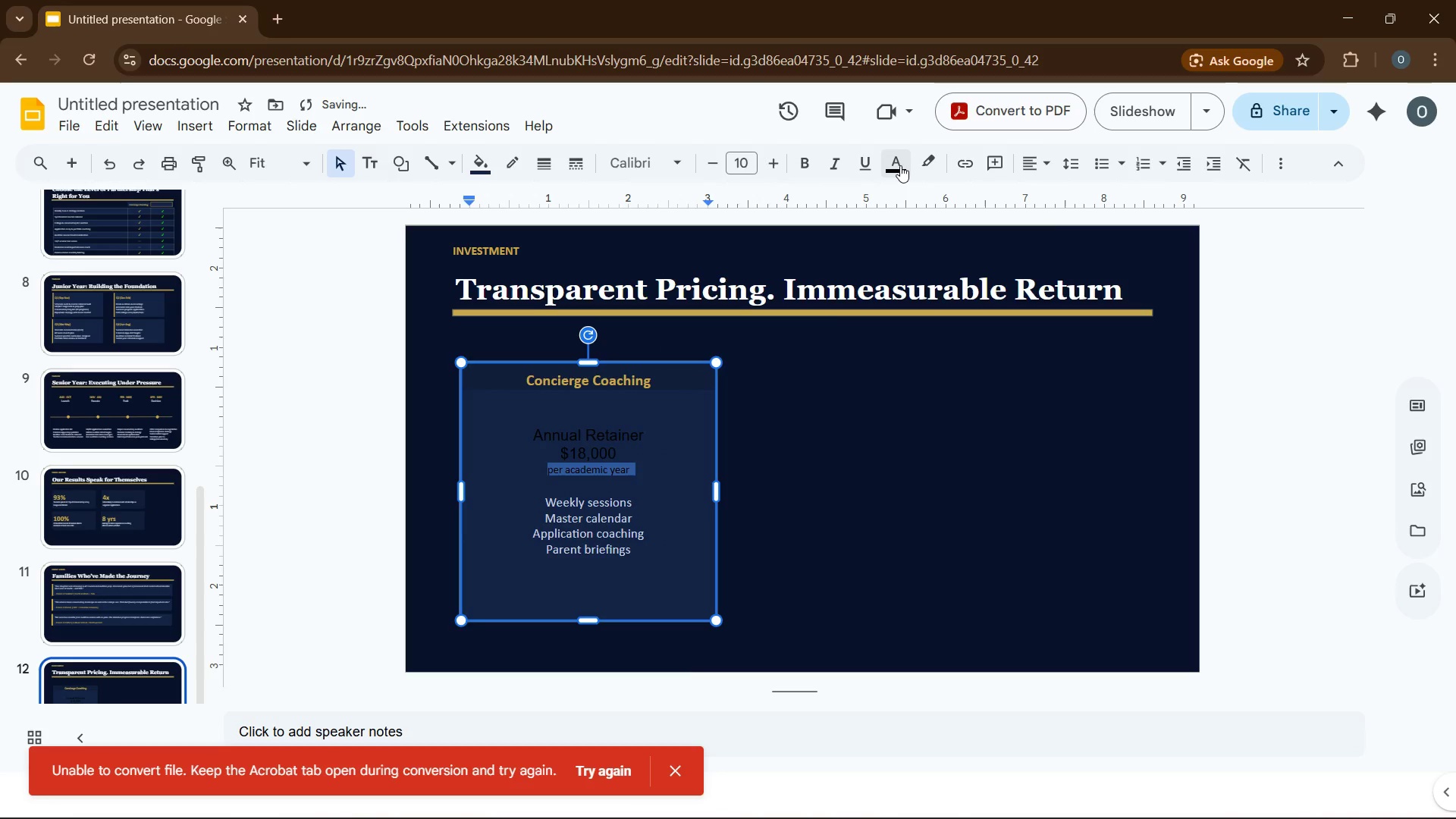 
left_click([900, 165])
 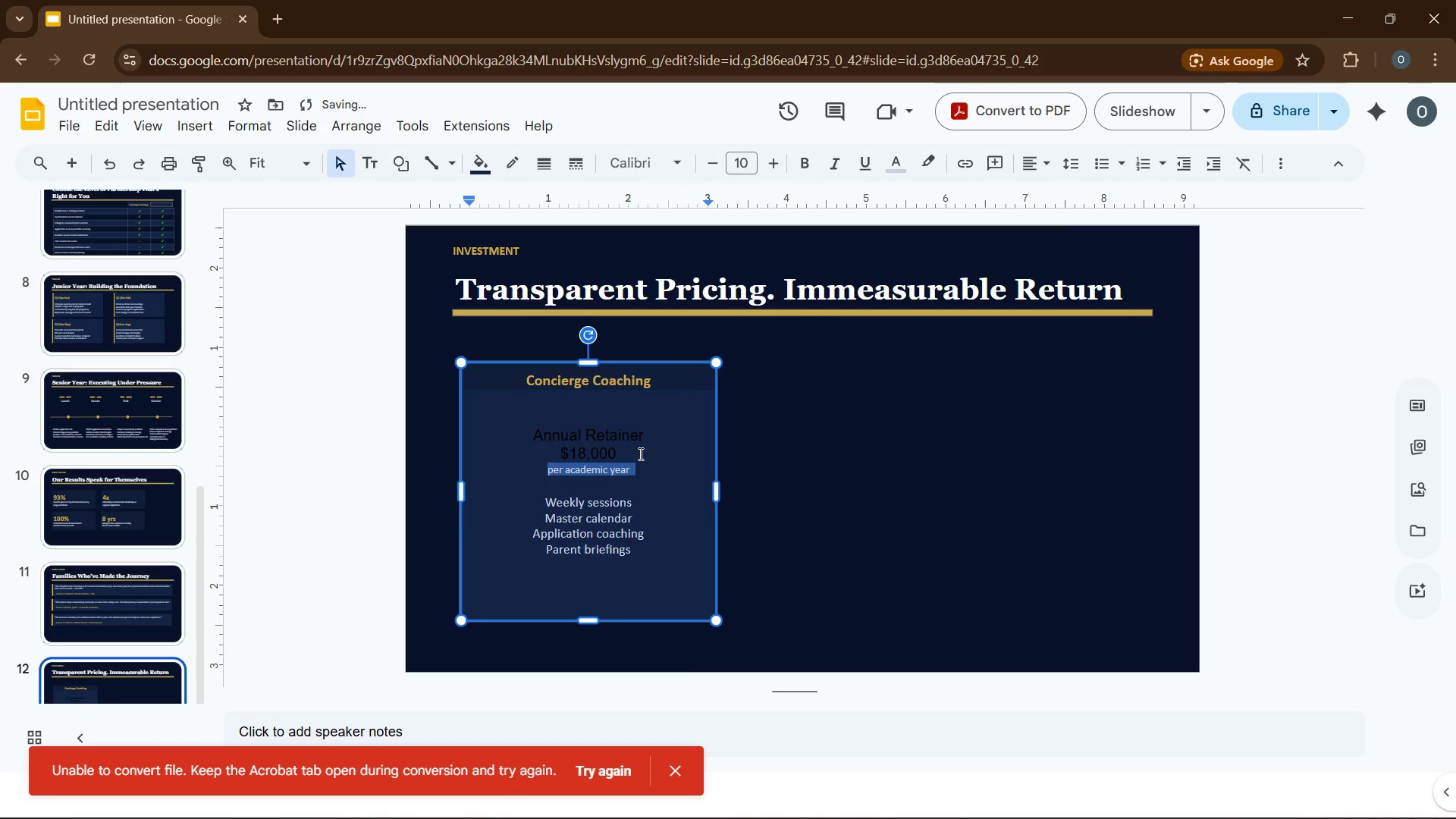 
wait(5.72)
 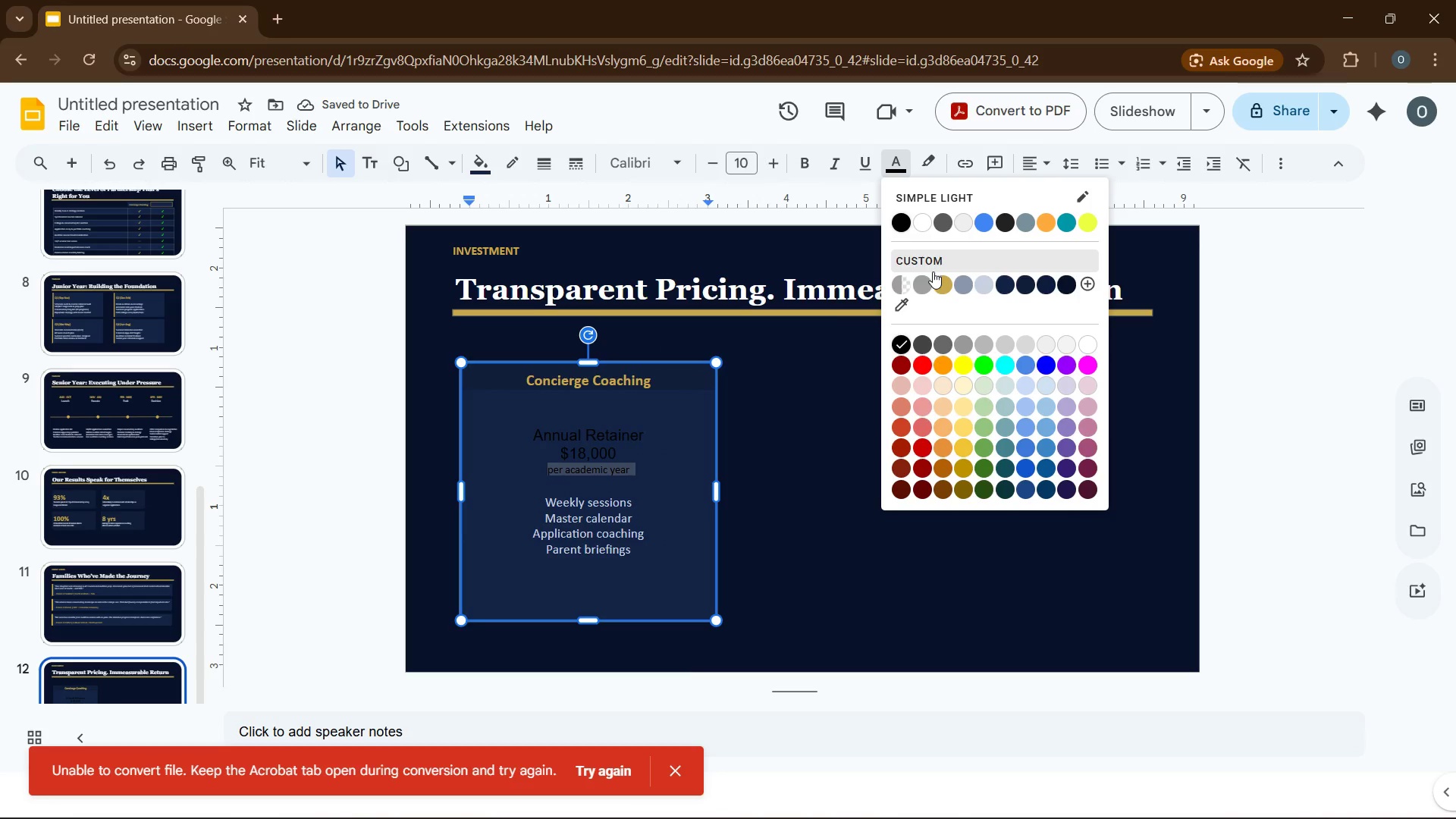 
left_click_drag(start_coordinate=[532, 430], to_coordinate=[642, 425])
 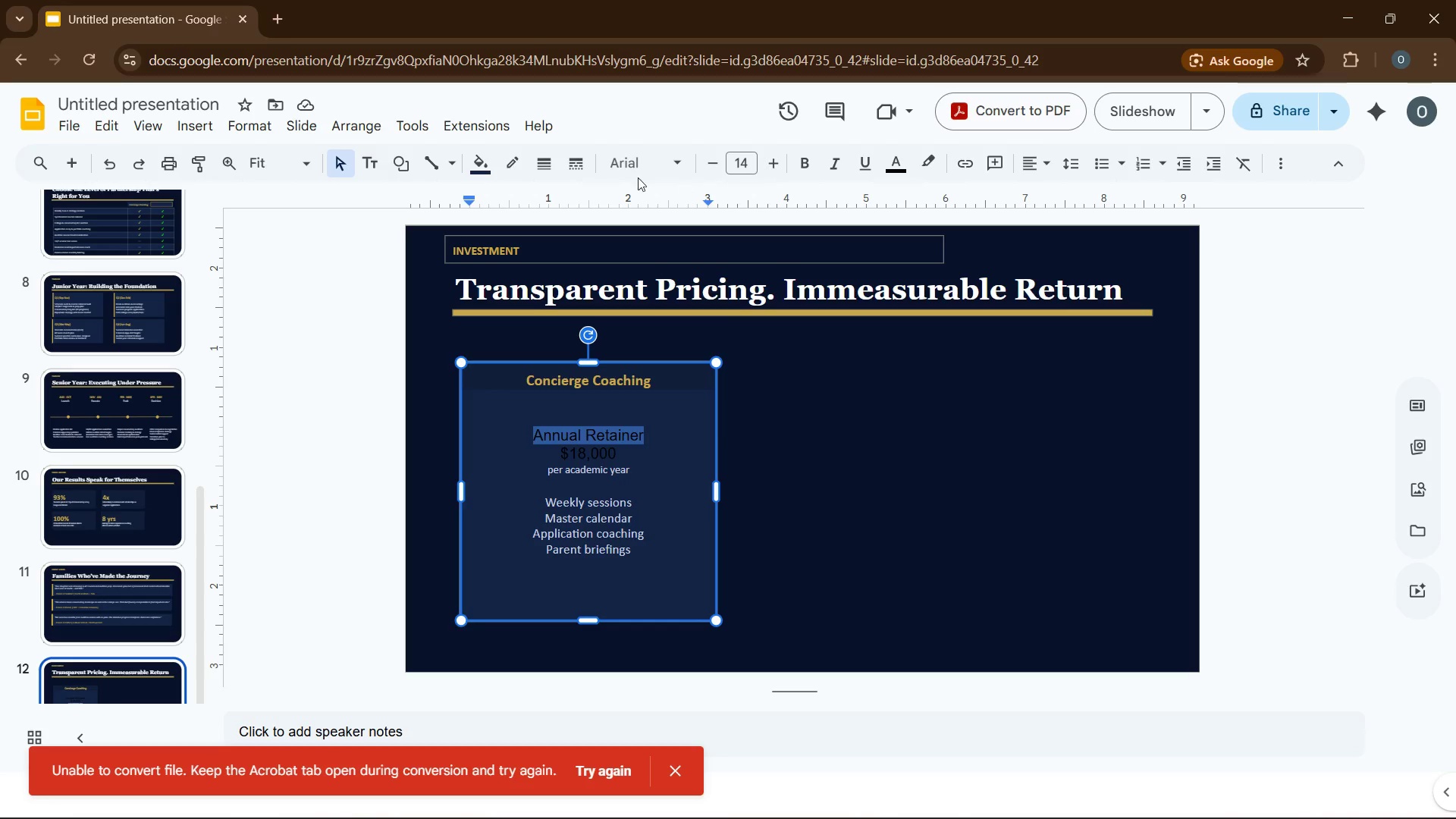 
left_click([637, 169])
 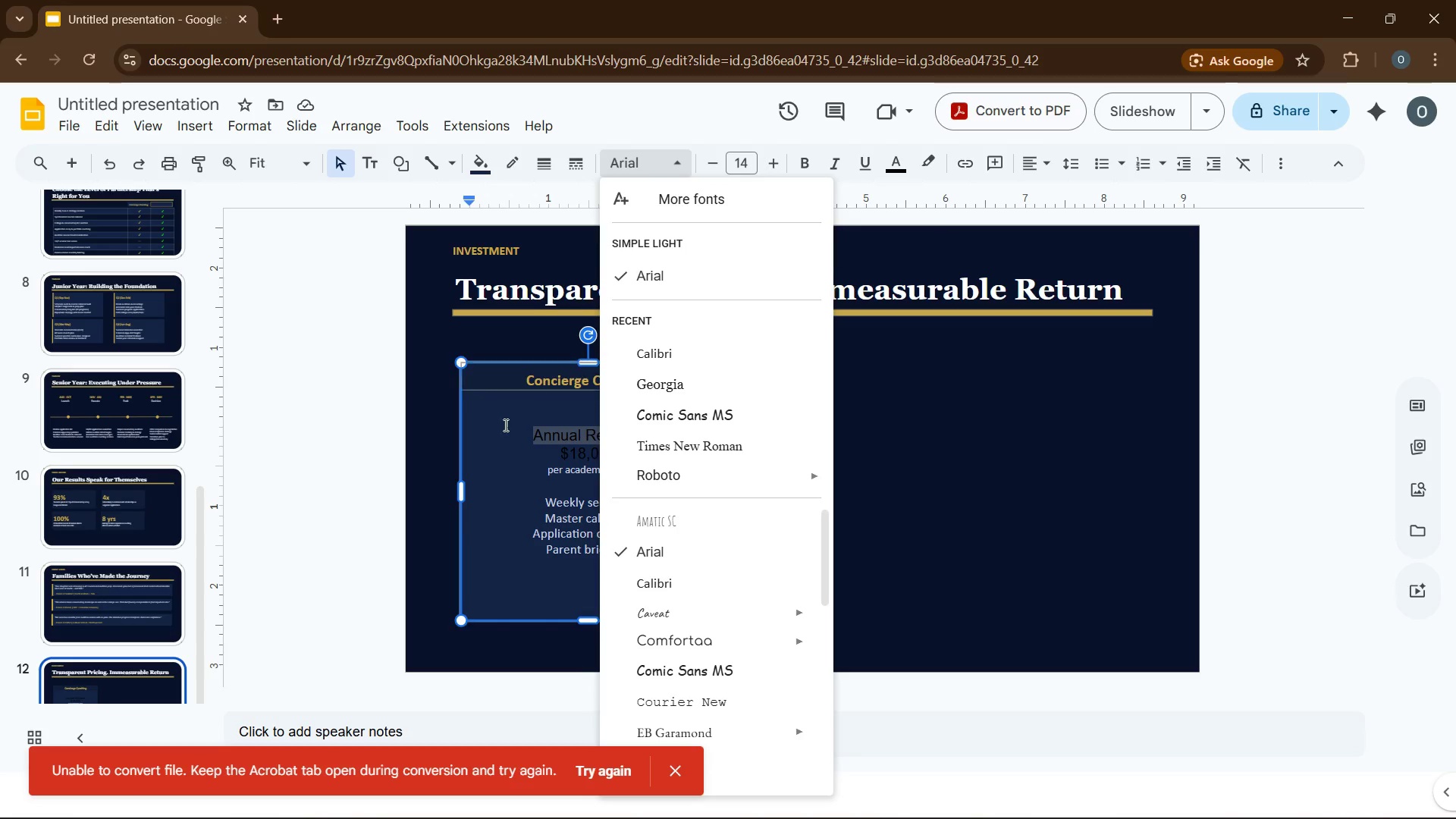 
left_click([494, 441])
 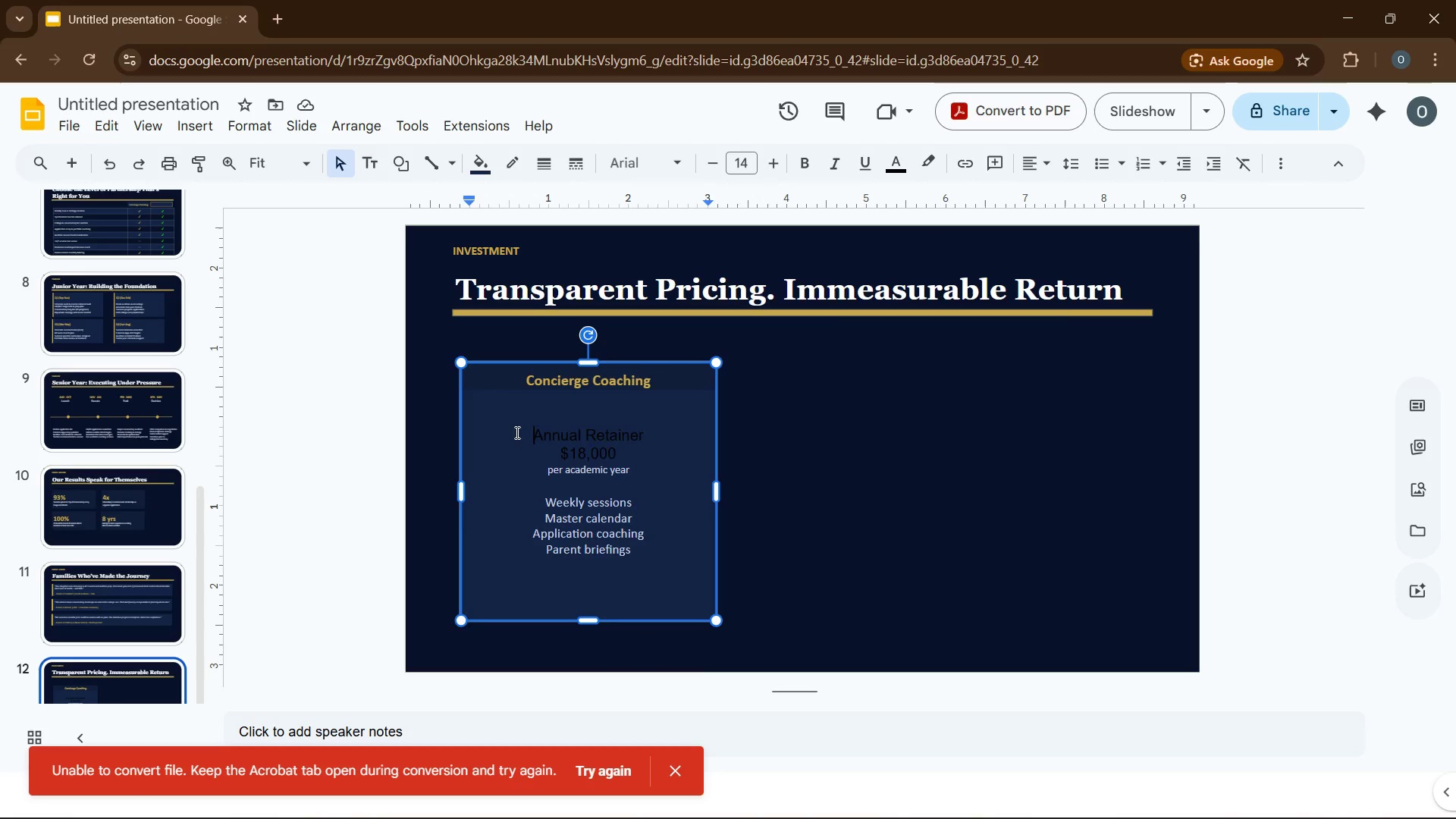 
left_click_drag(start_coordinate=[512, 430], to_coordinate=[645, 566])
 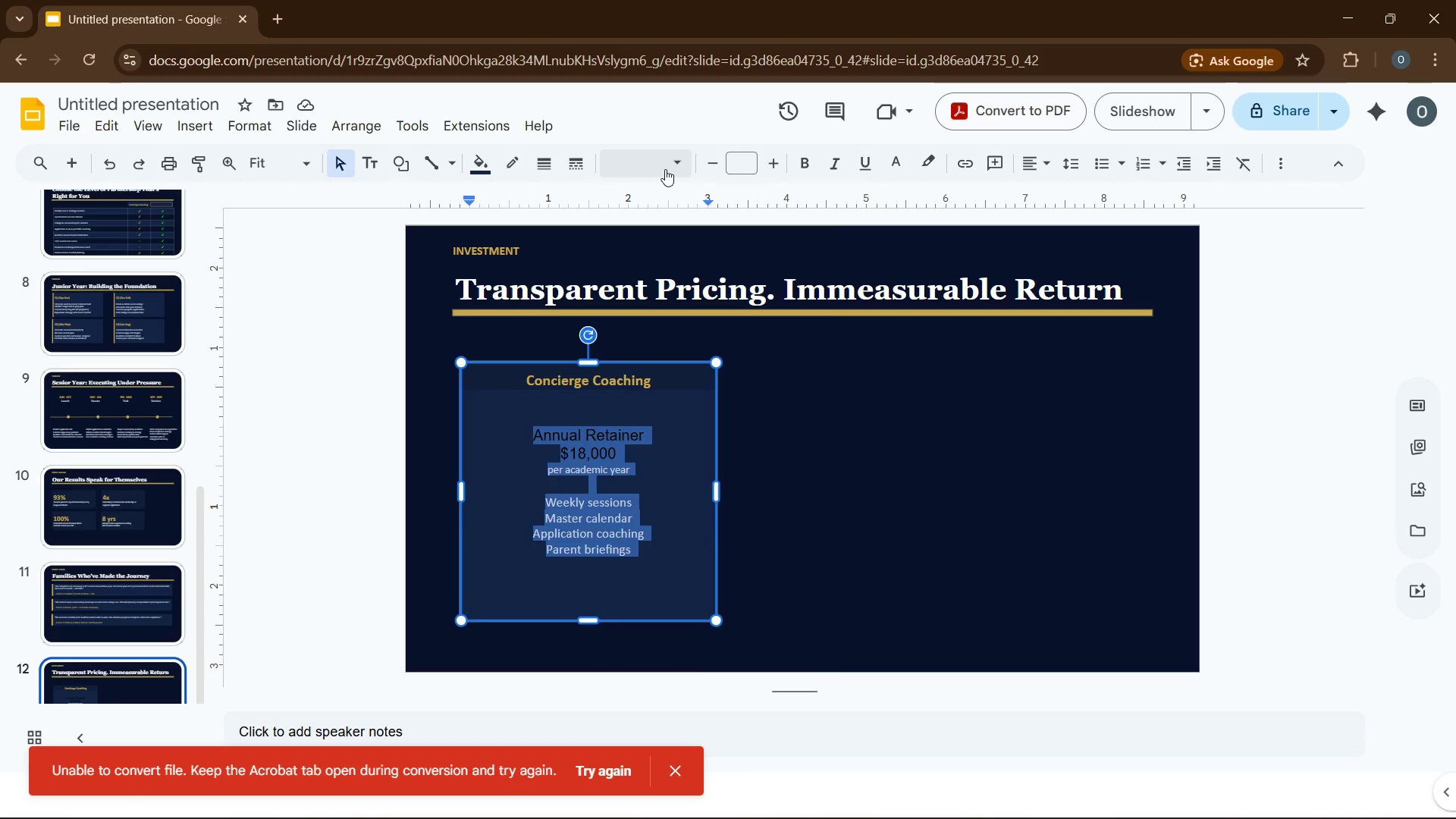 
left_click([665, 169])
 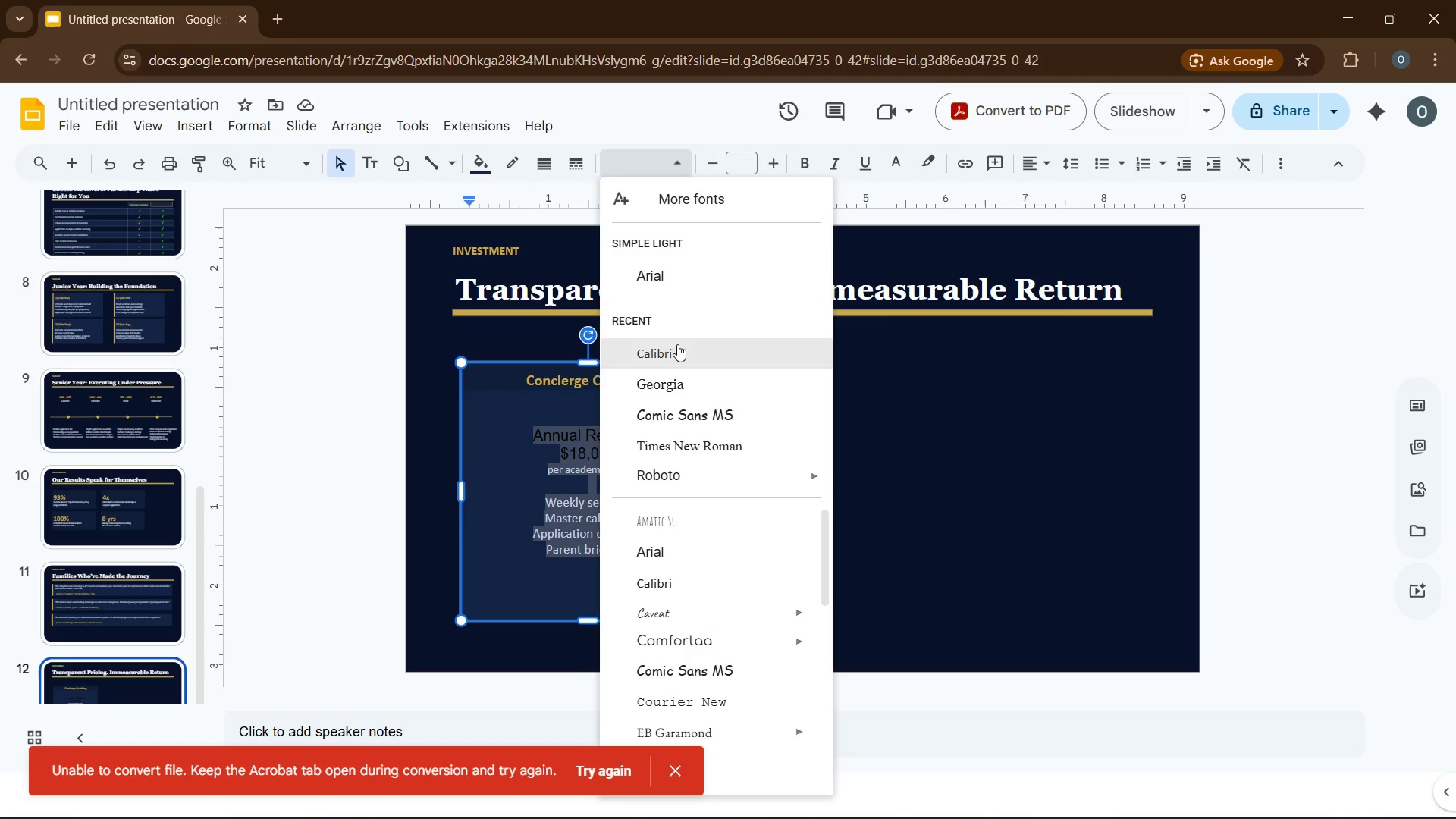 
left_click([677, 345])
 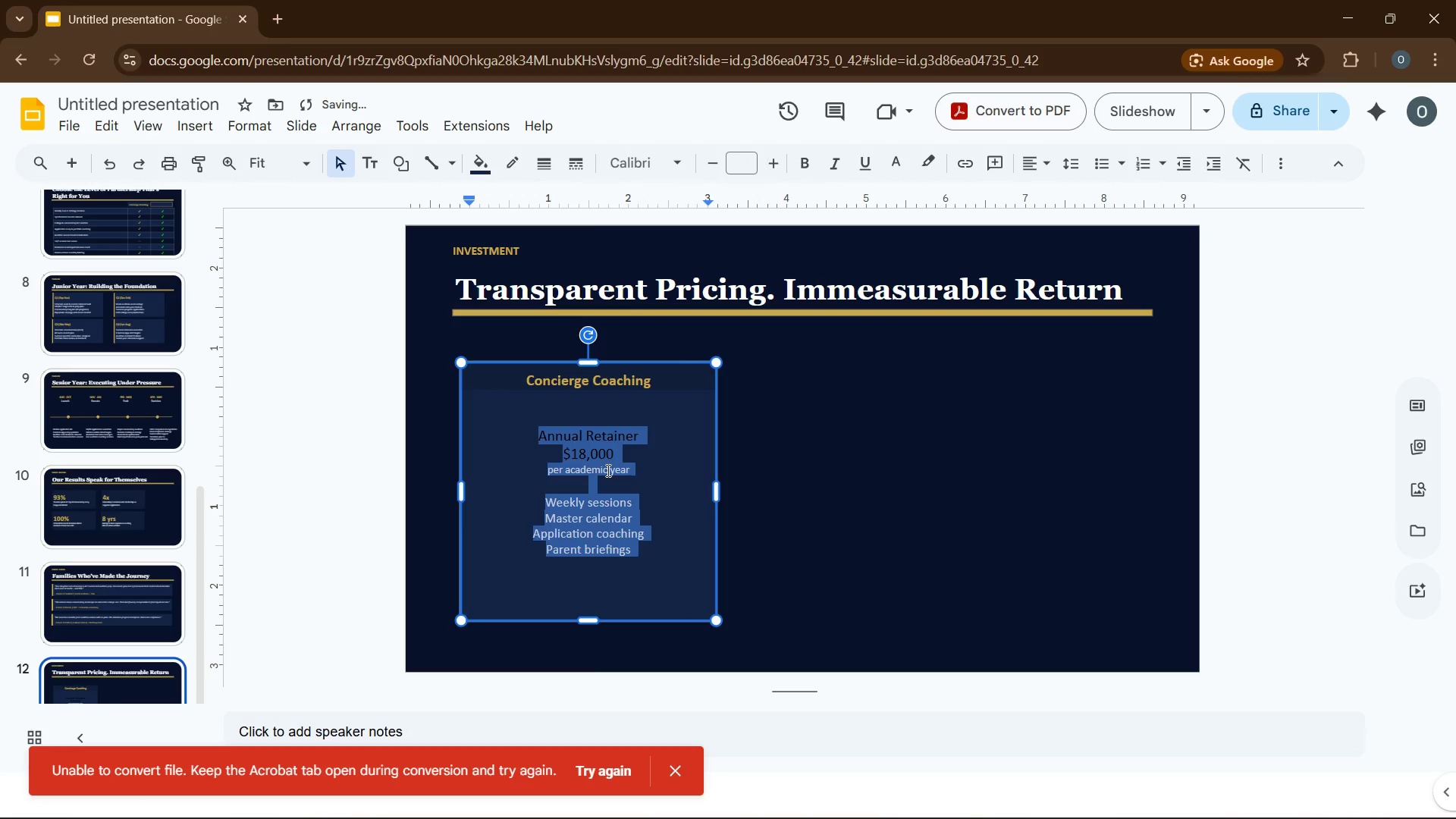 
left_click([607, 470])
 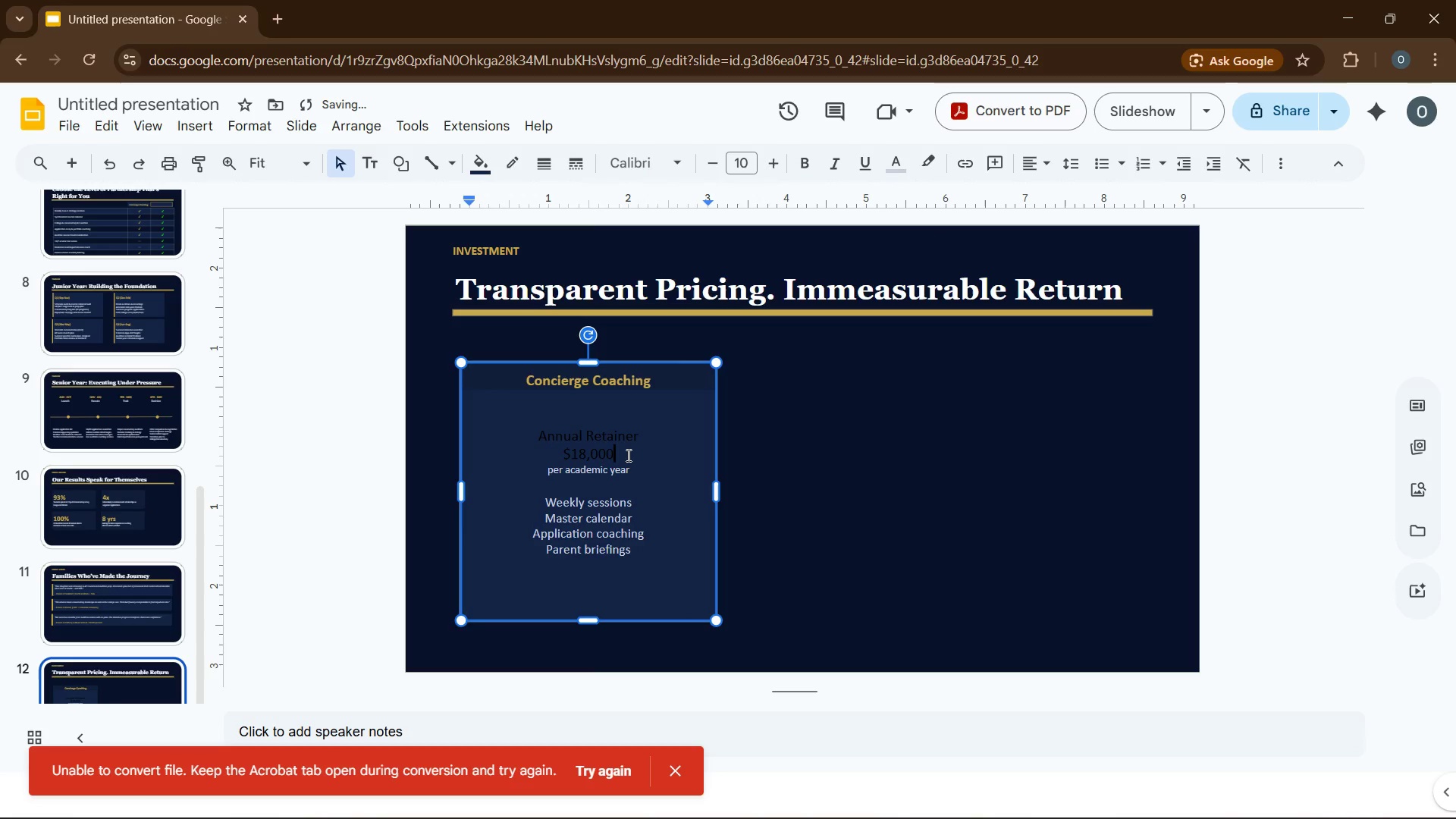 
left_click_drag(start_coordinate=[627, 455], to_coordinate=[564, 451])
 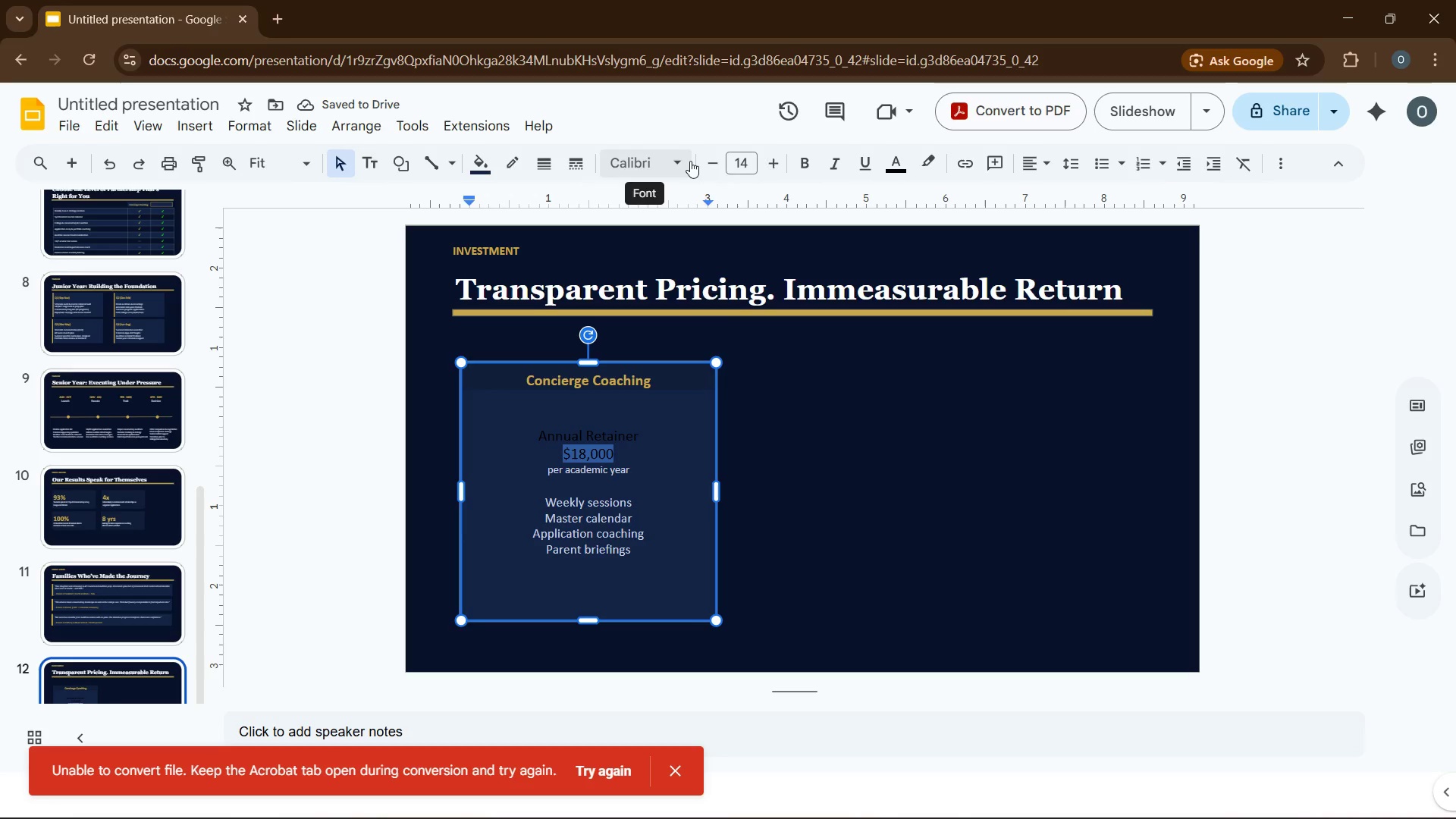 
left_click([742, 163])
 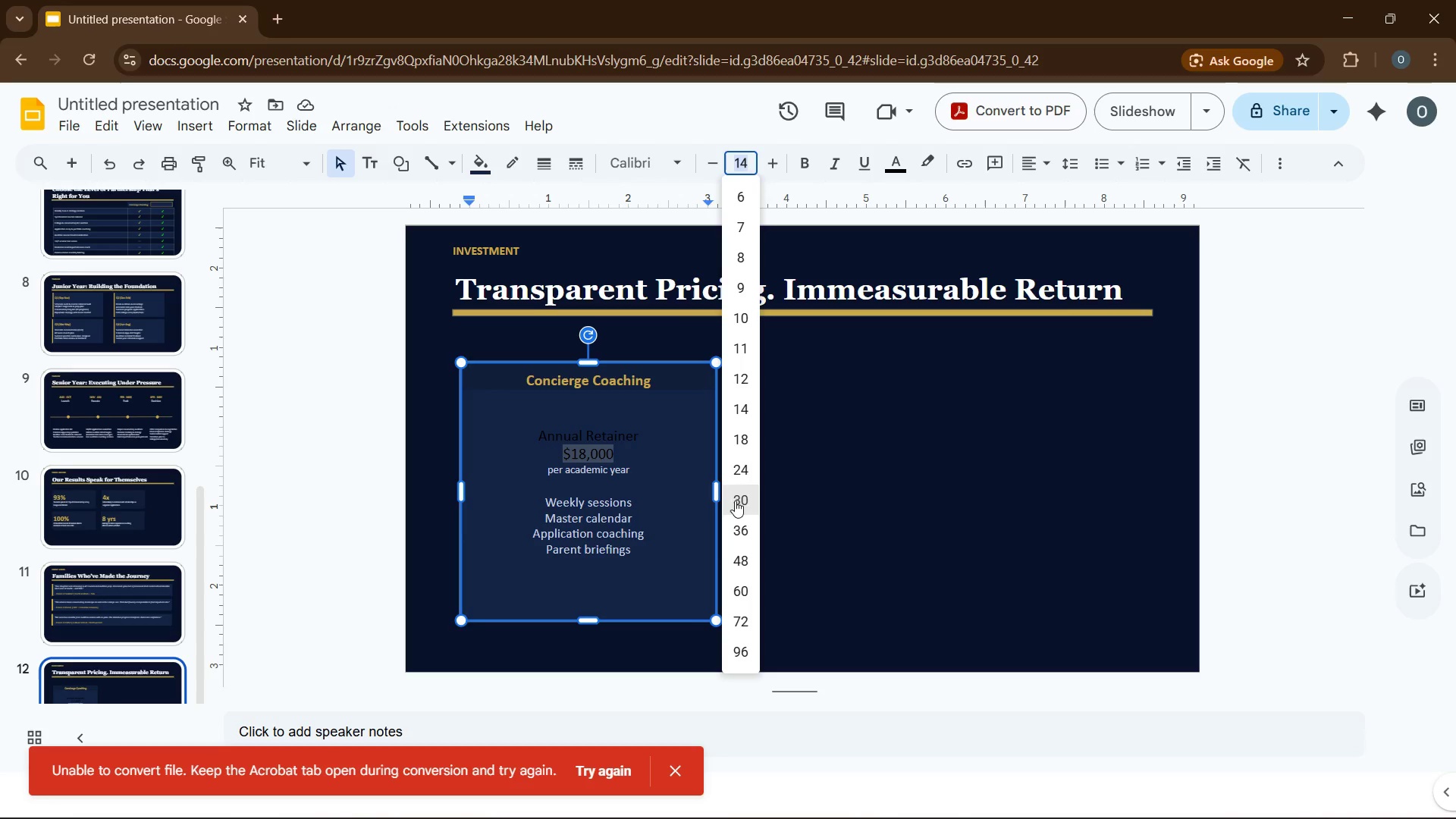 
left_click([735, 500])
 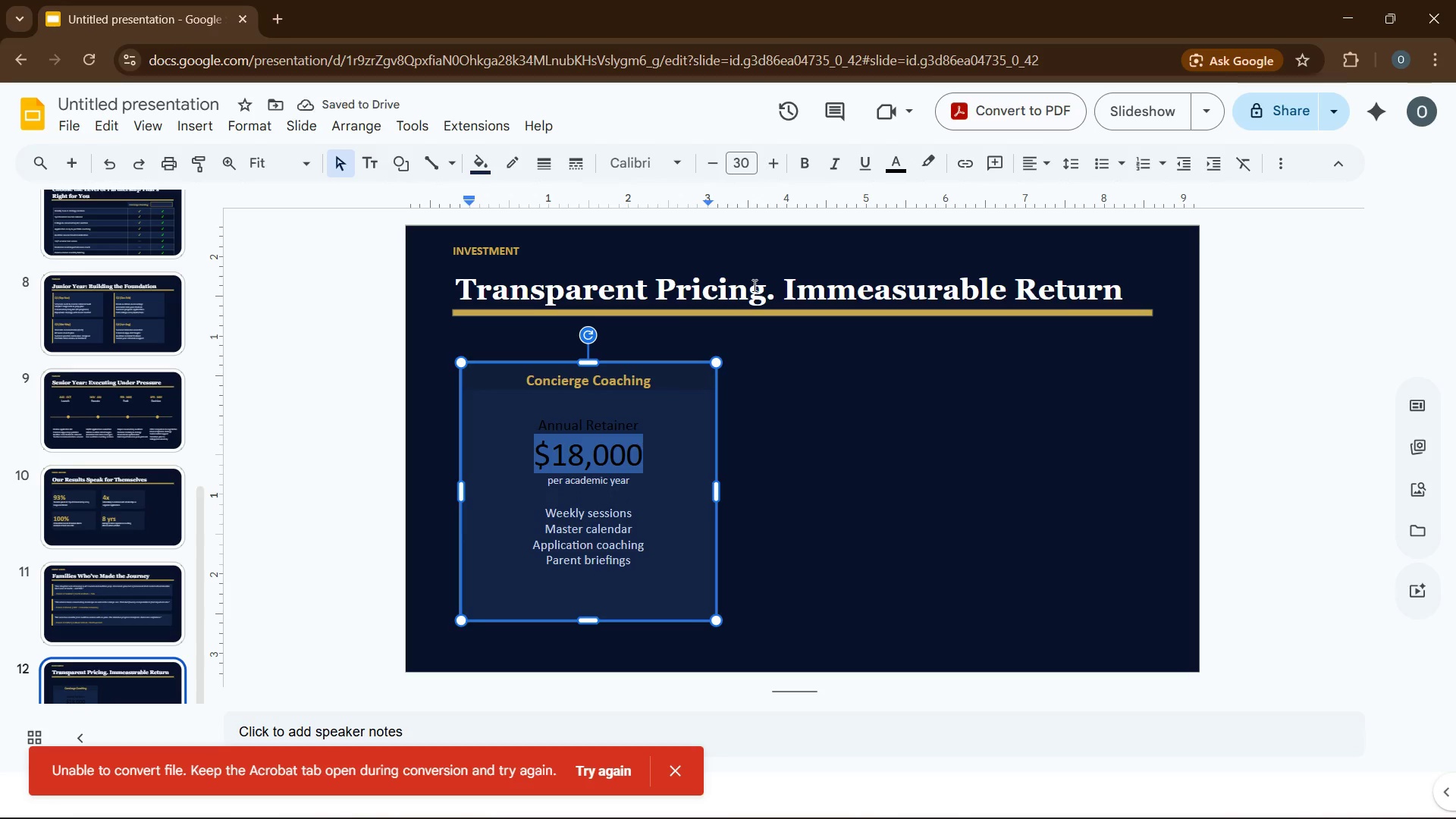 
left_click([896, 158])
 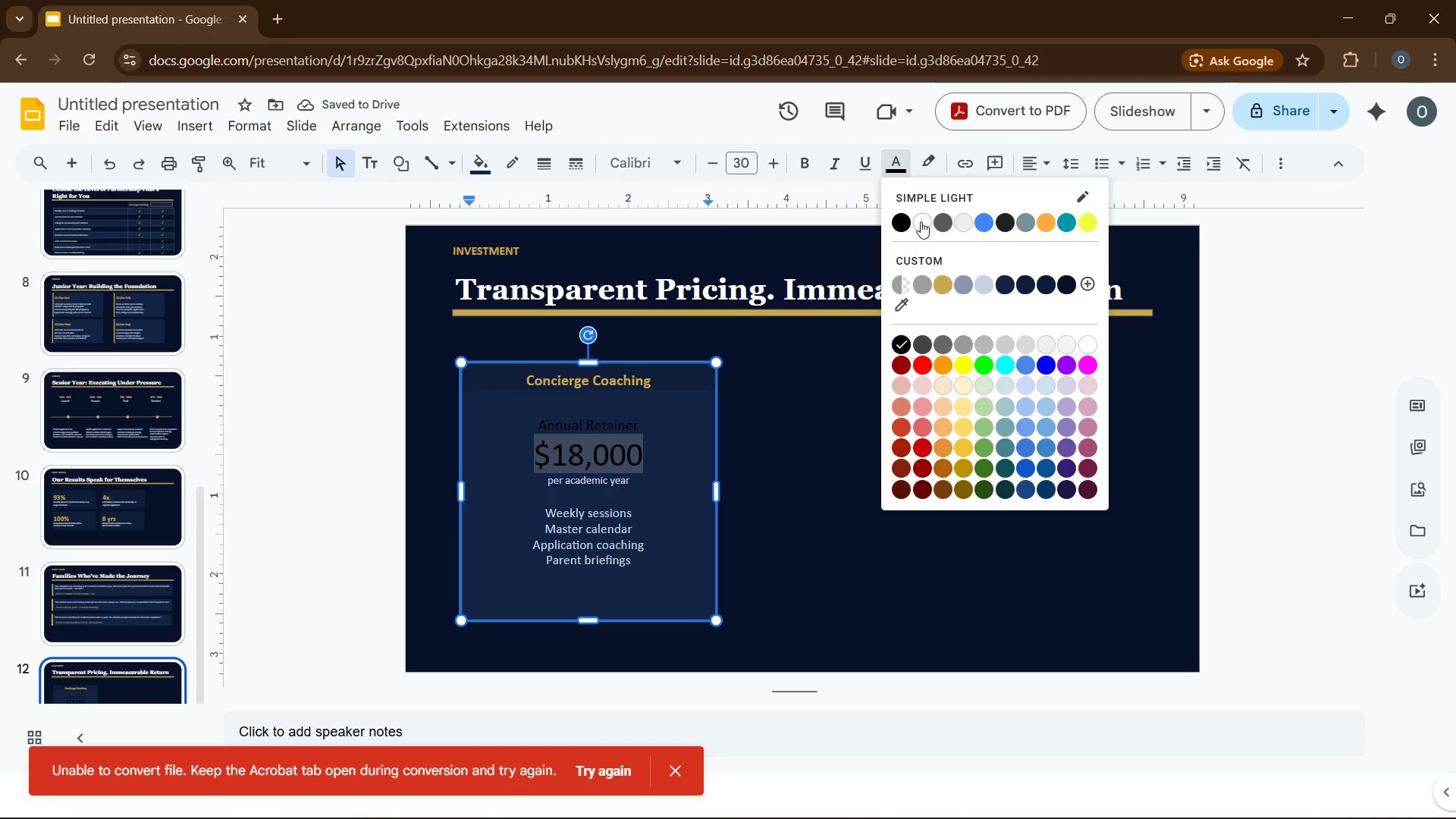 
left_click([921, 221])
 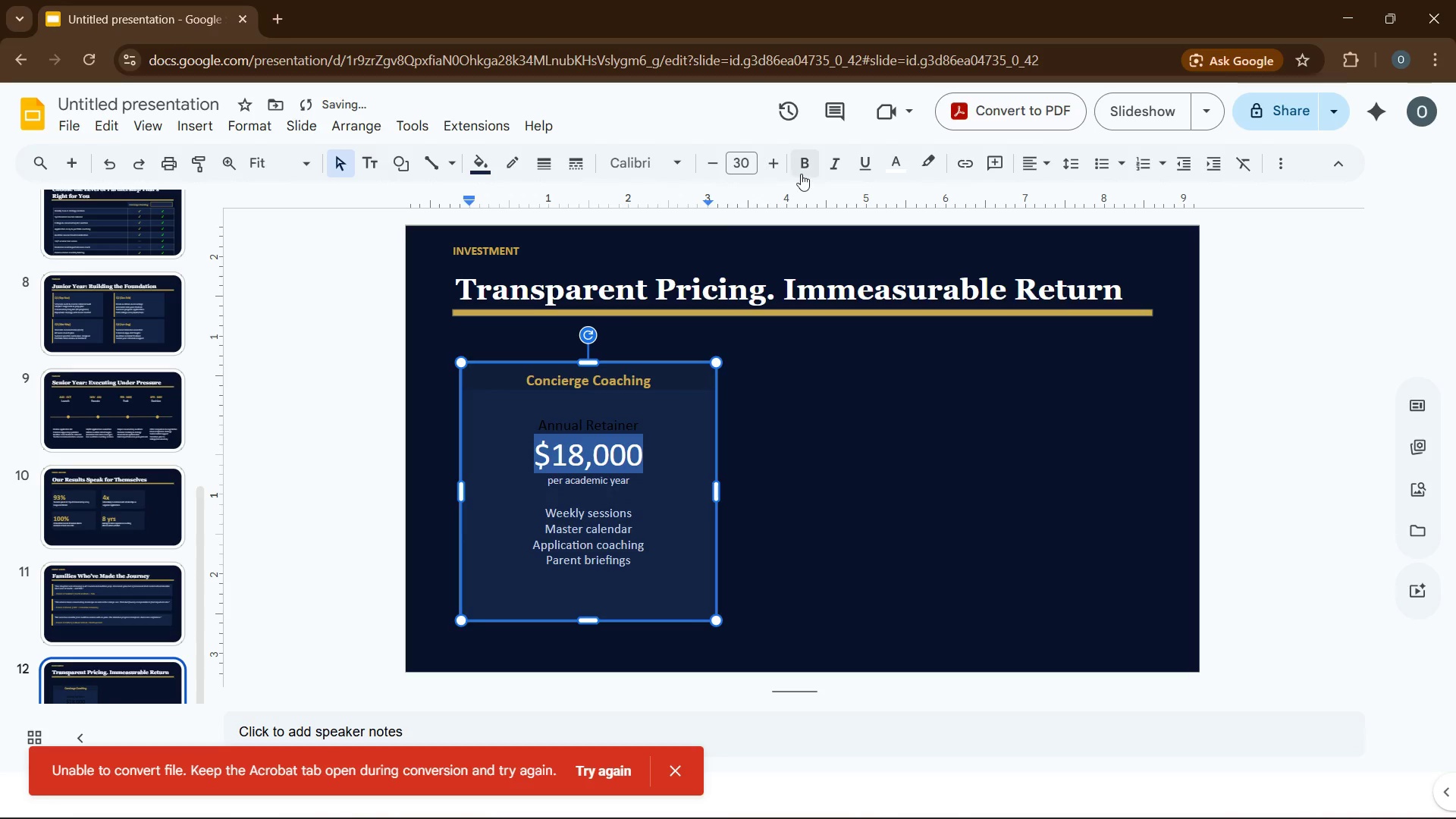 
left_click([801, 167])
 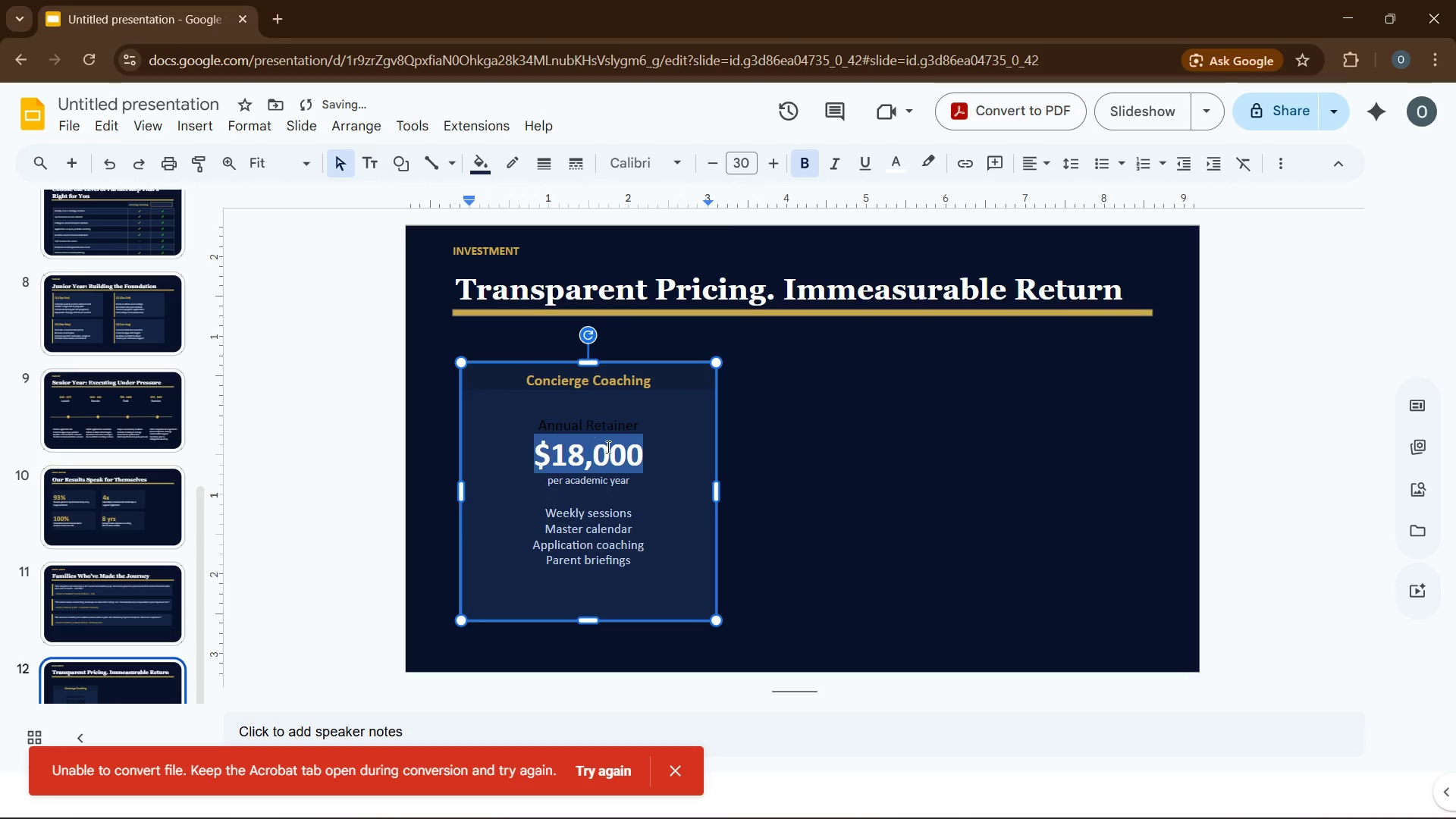 
left_click([634, 455])
 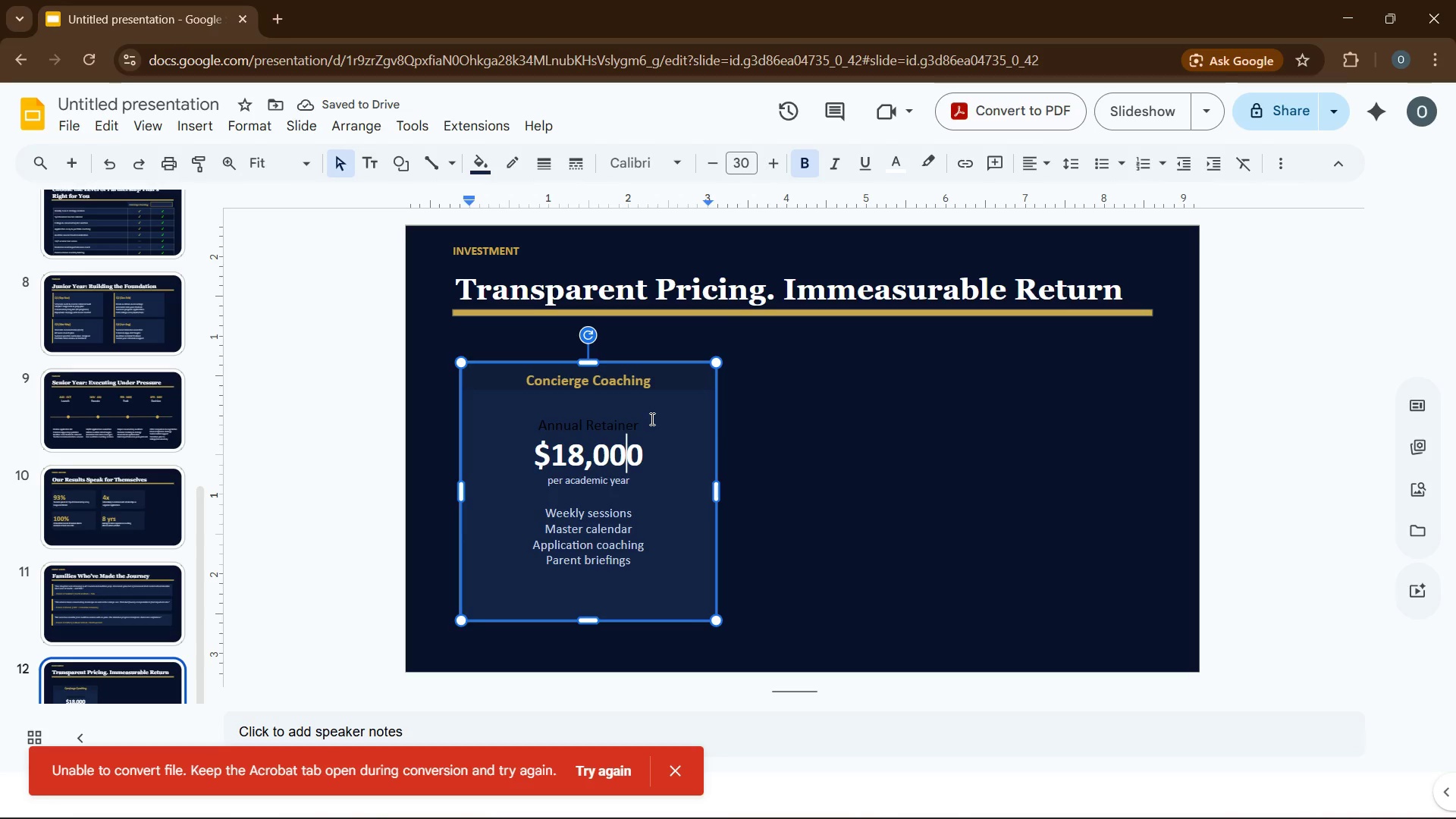 
left_click_drag(start_coordinate=[651, 419], to_coordinate=[539, 422])
 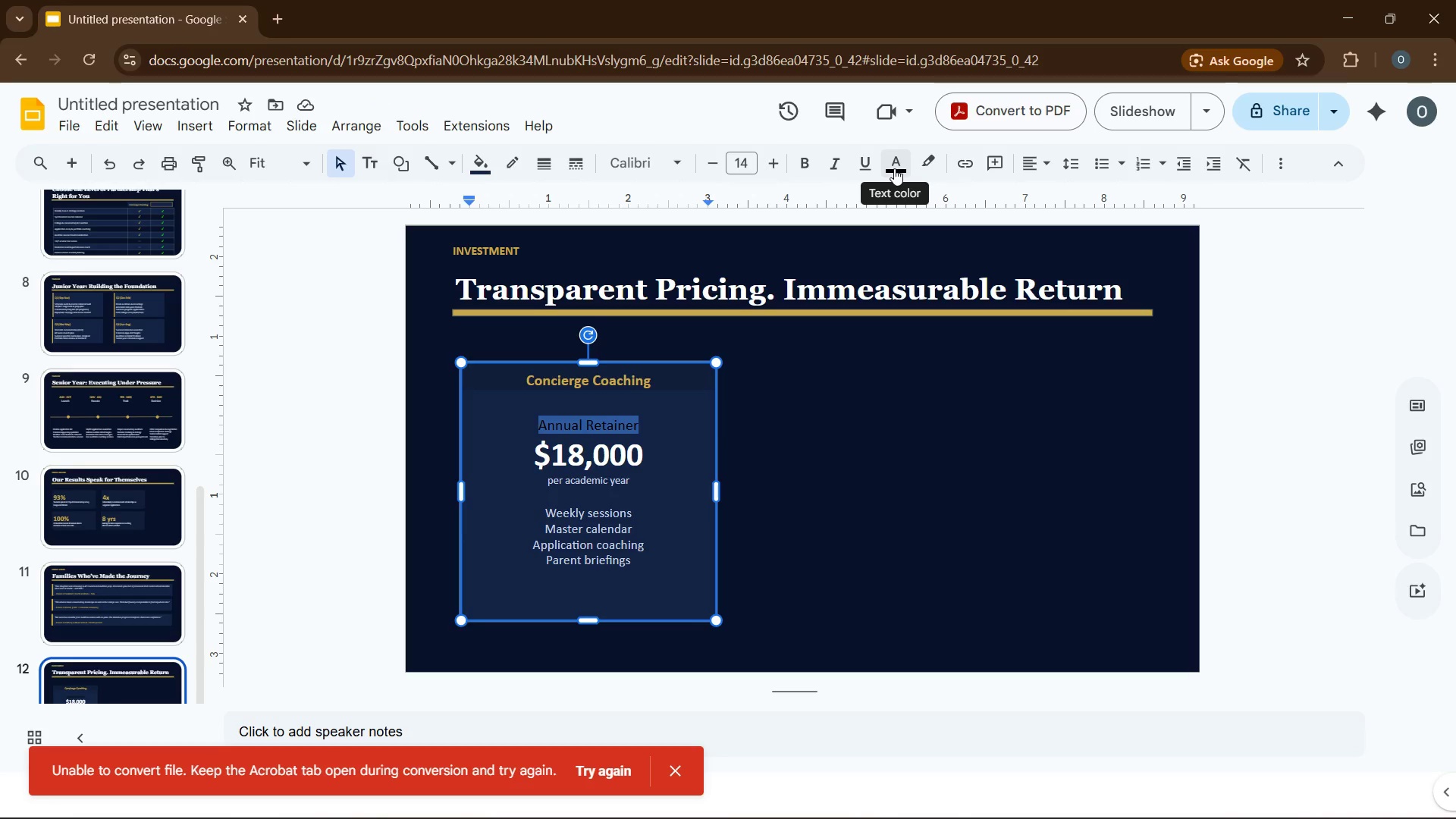 
left_click([894, 168])
 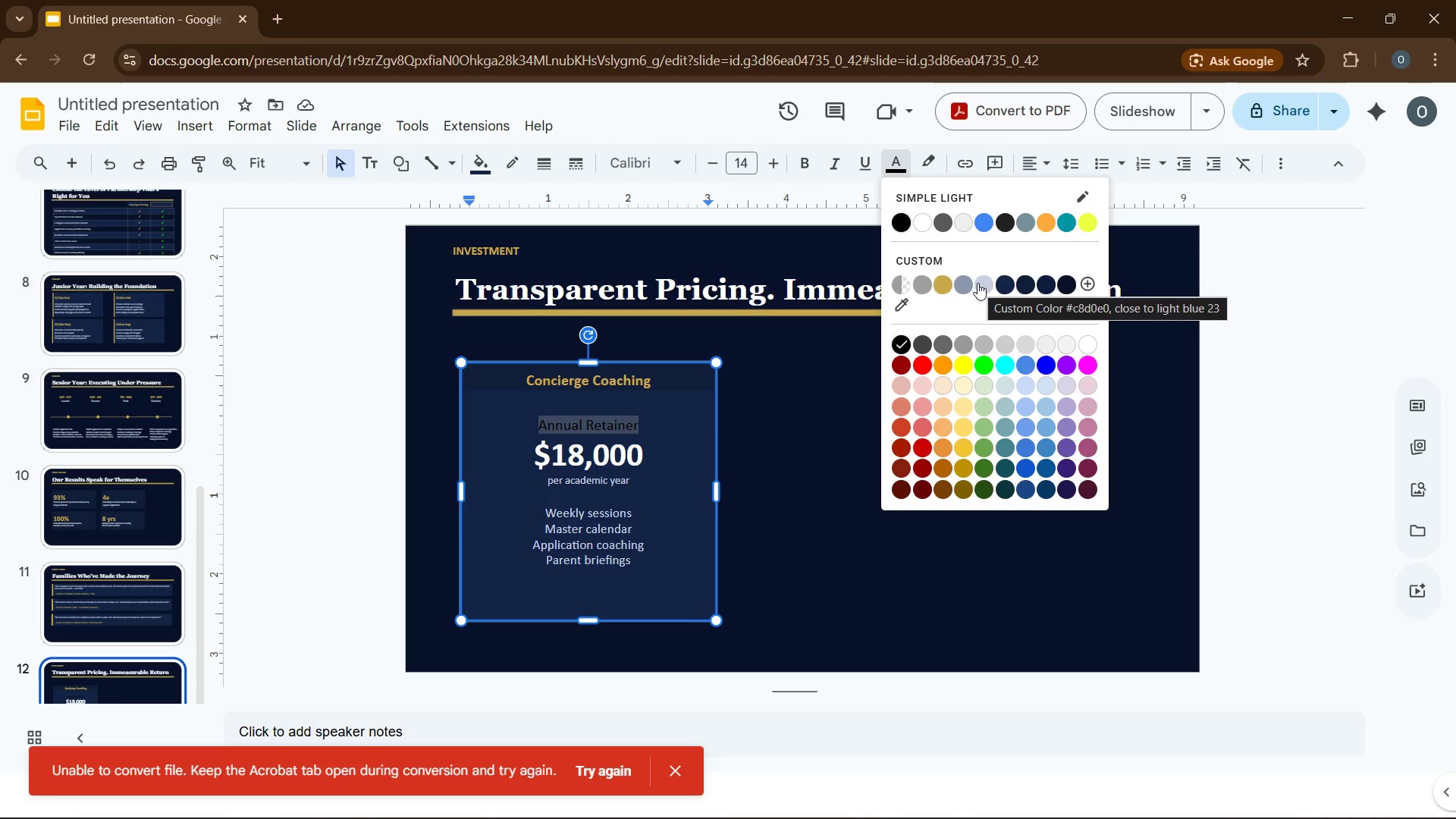 
left_click([968, 287])
 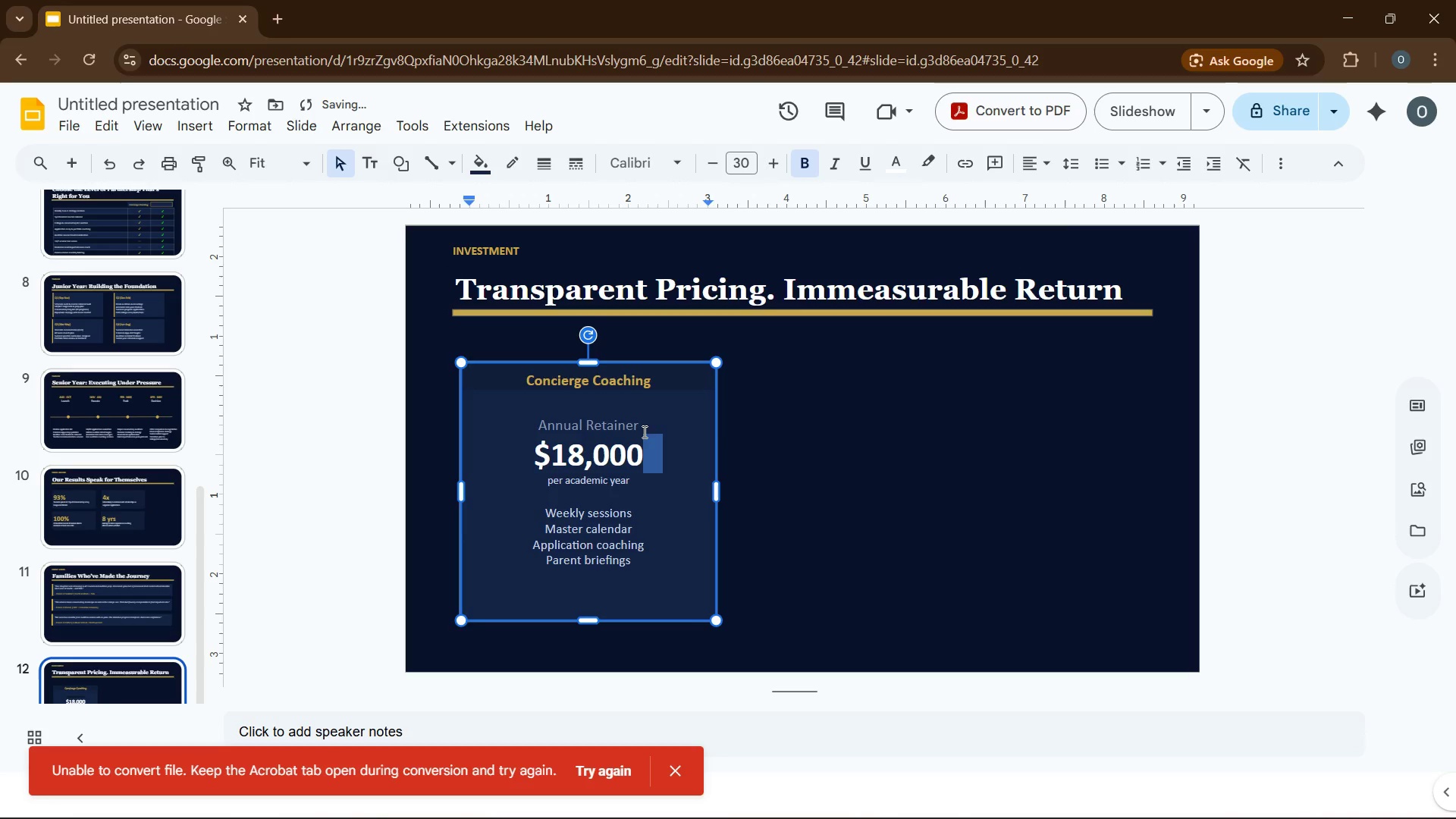 
left_click([646, 424])
 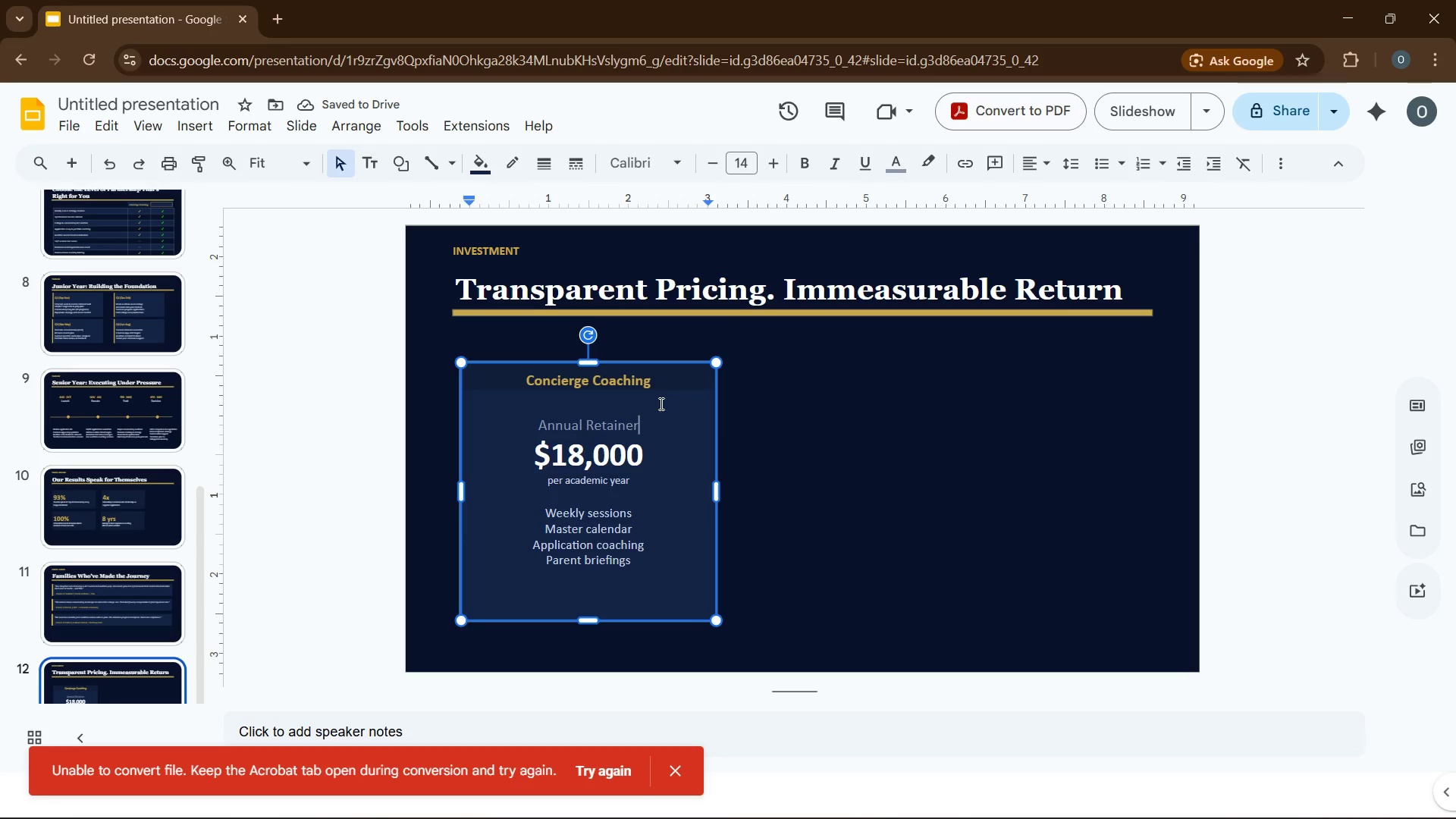 
key(Enter)
 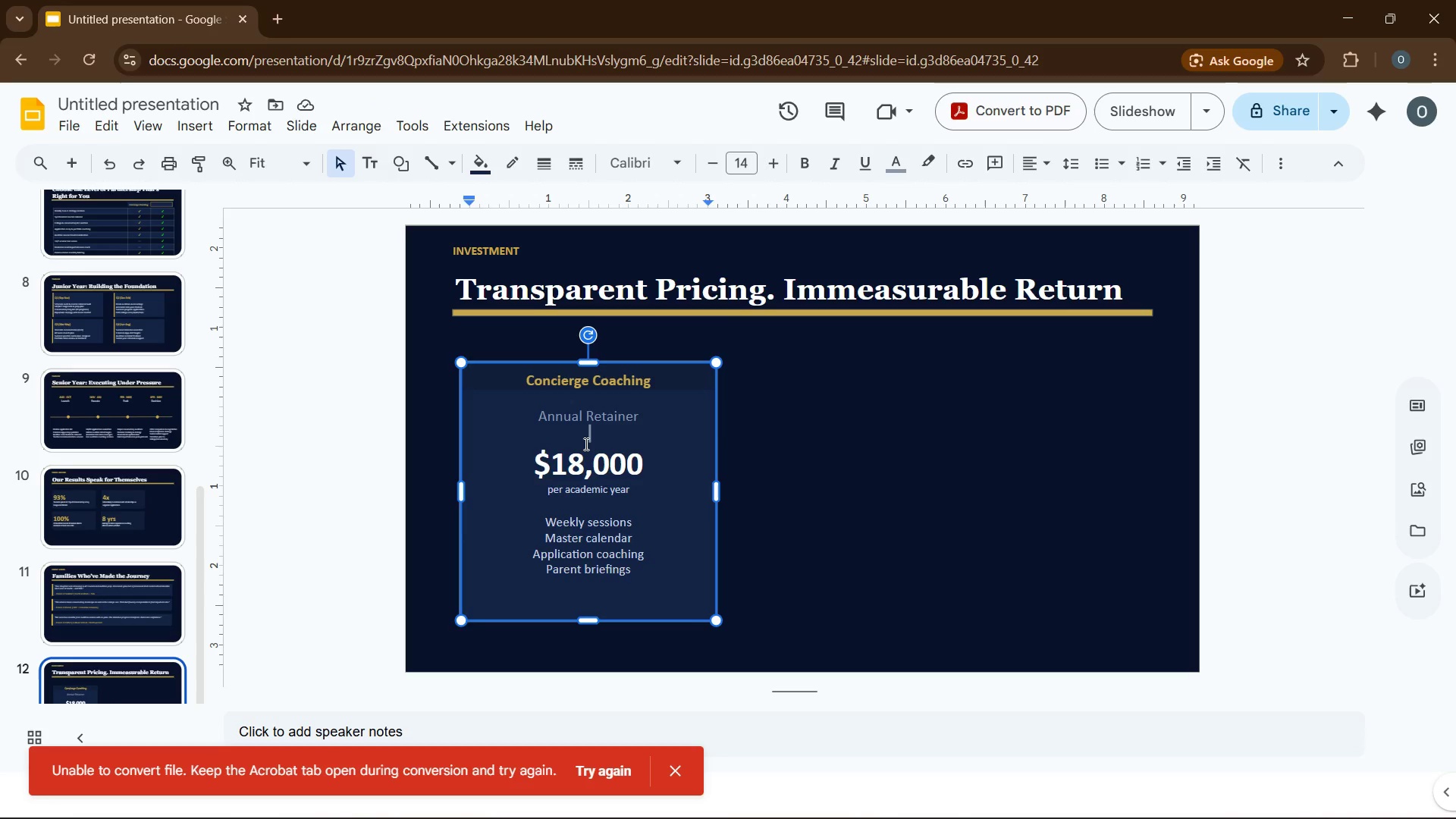 
wait(7.69)
 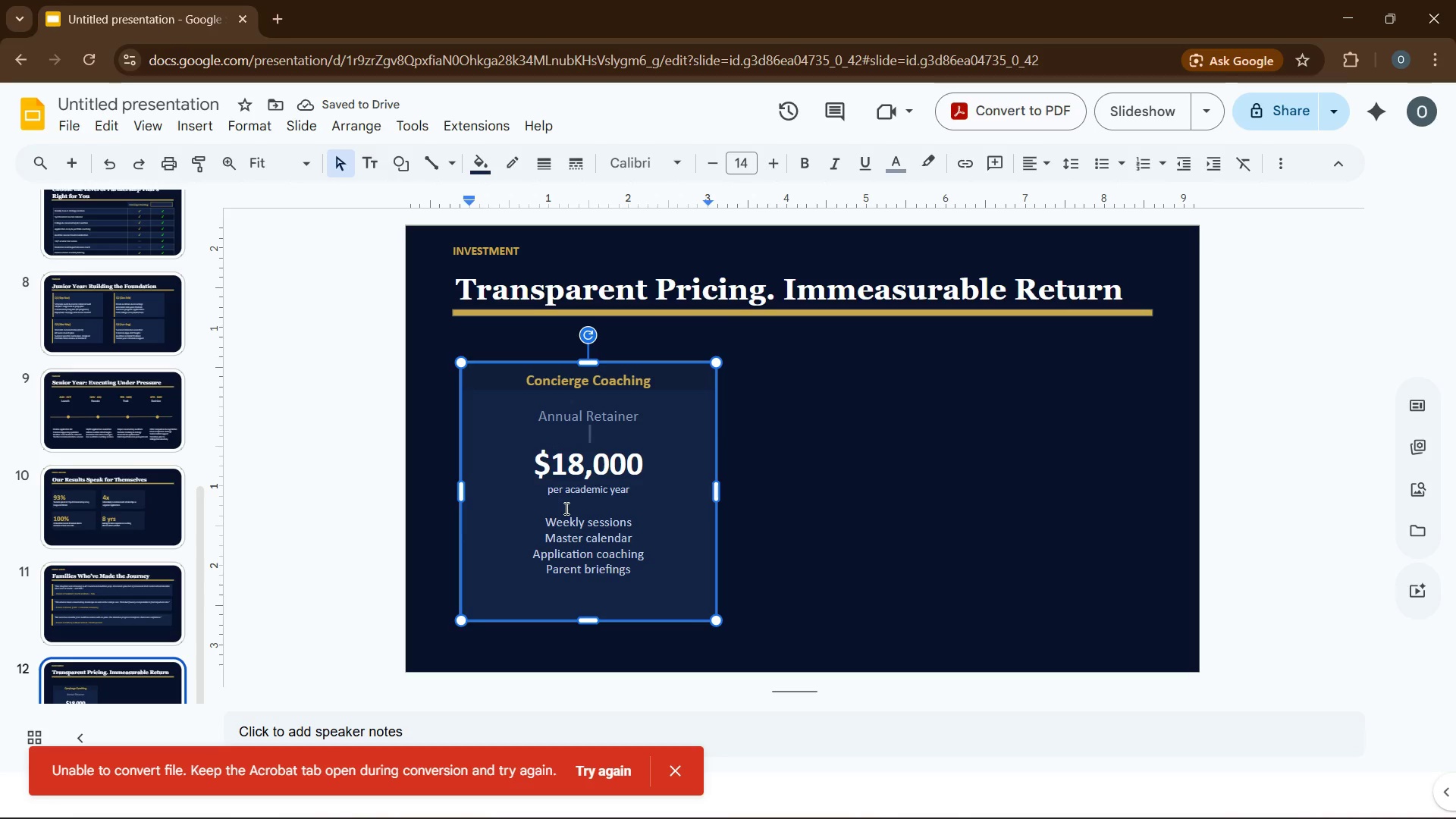 
left_click([517, 379])
 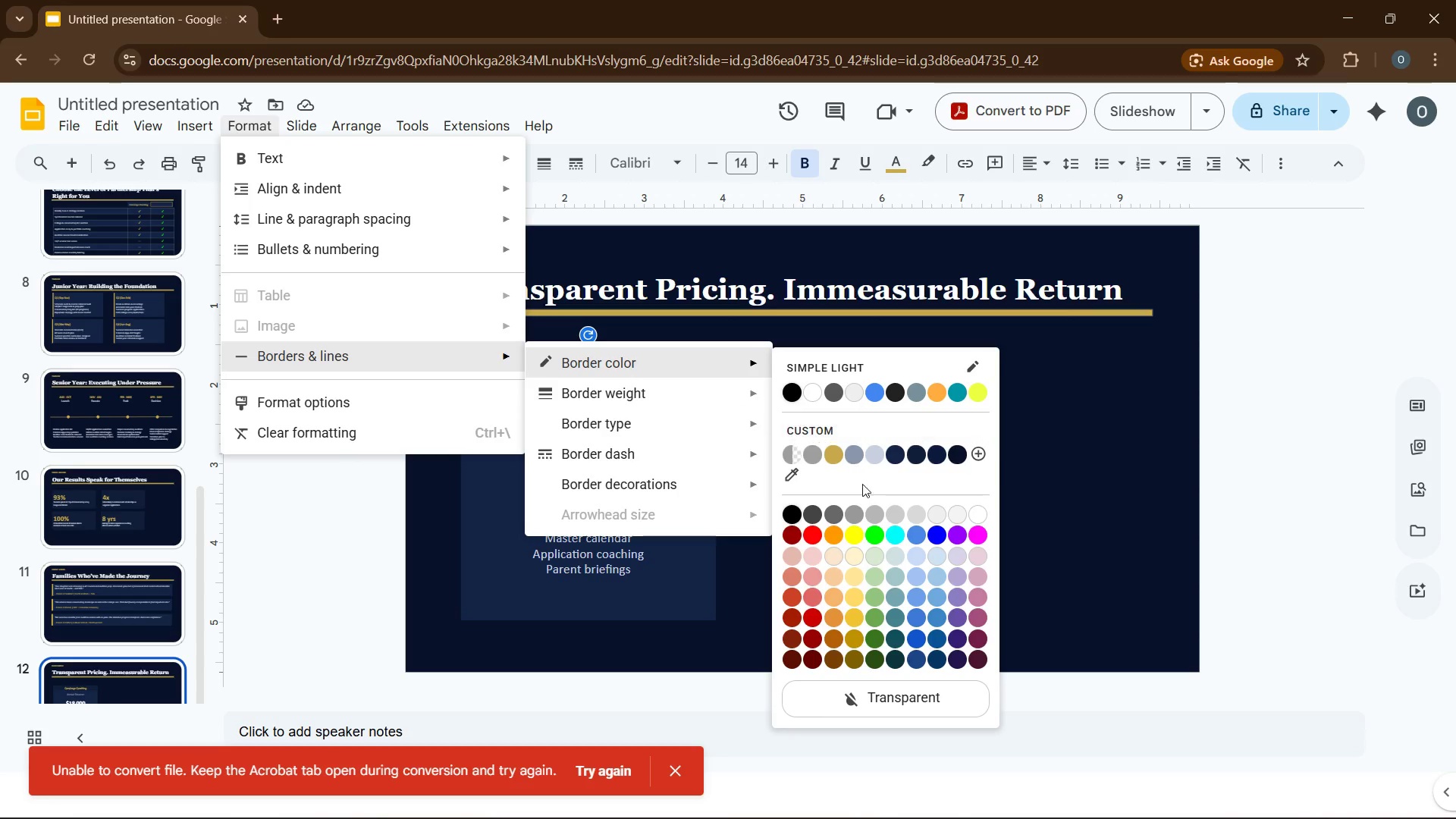 
wait(5.55)
 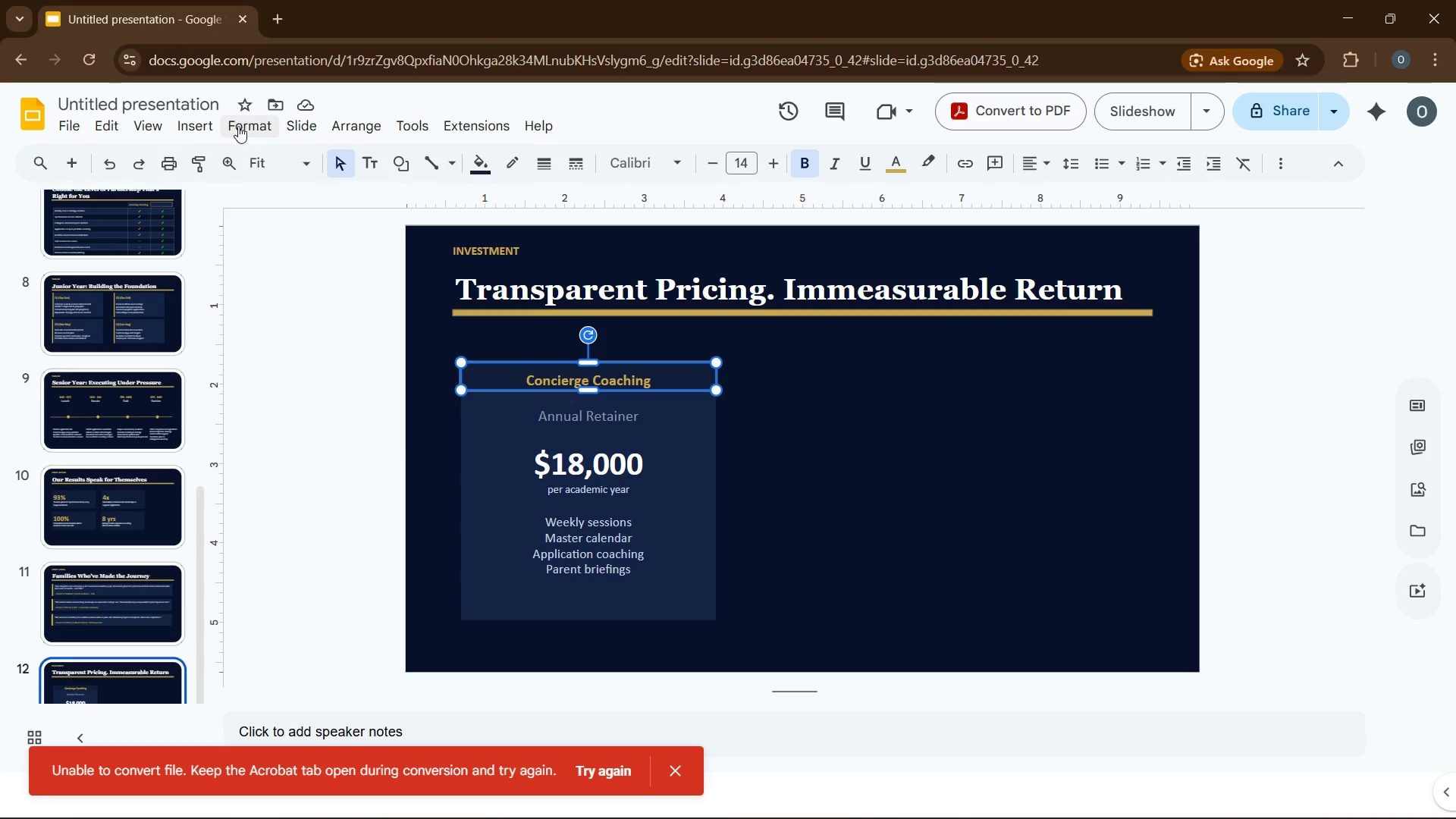 
left_click([830, 457])
 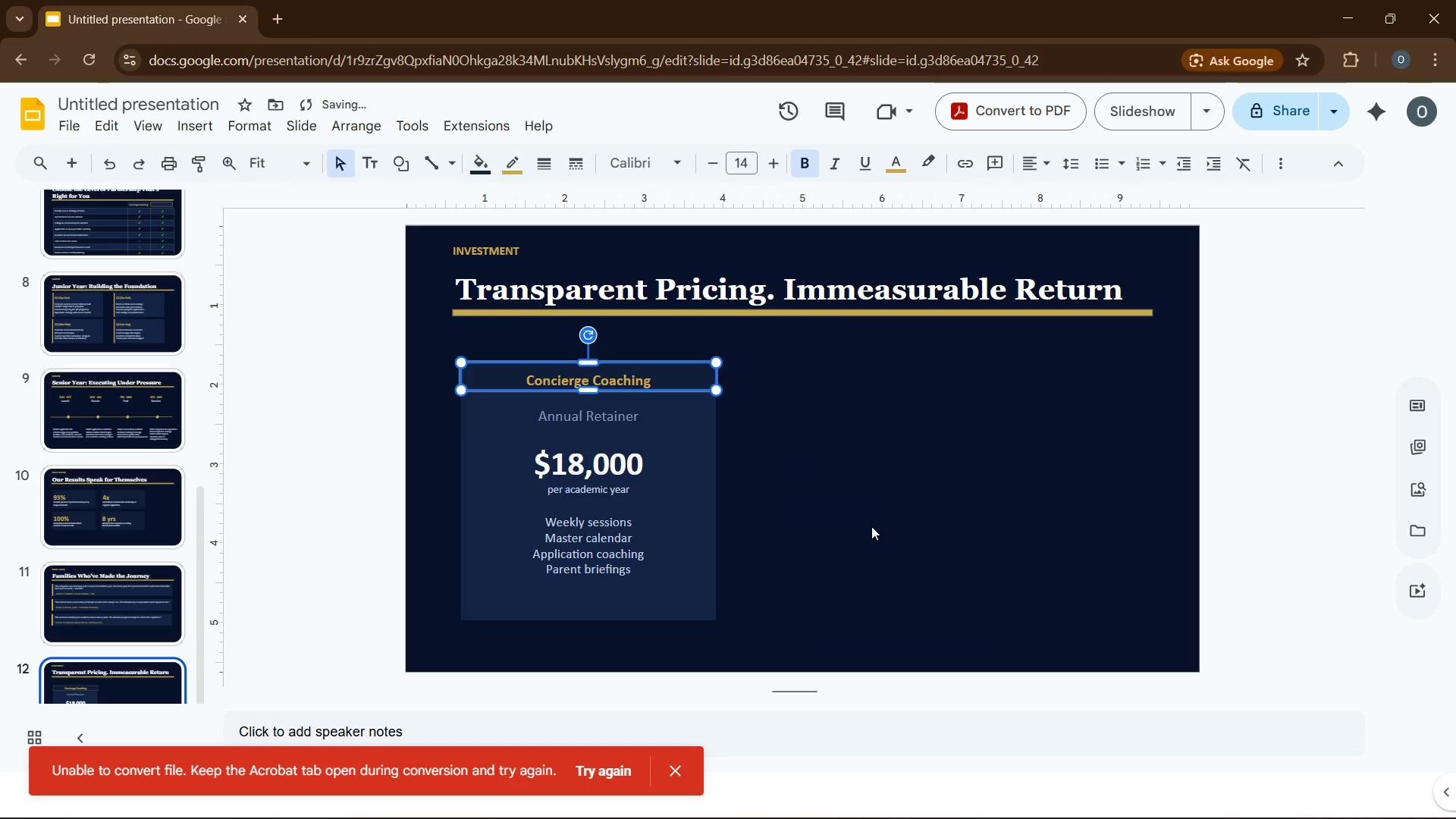 
left_click([871, 526])
 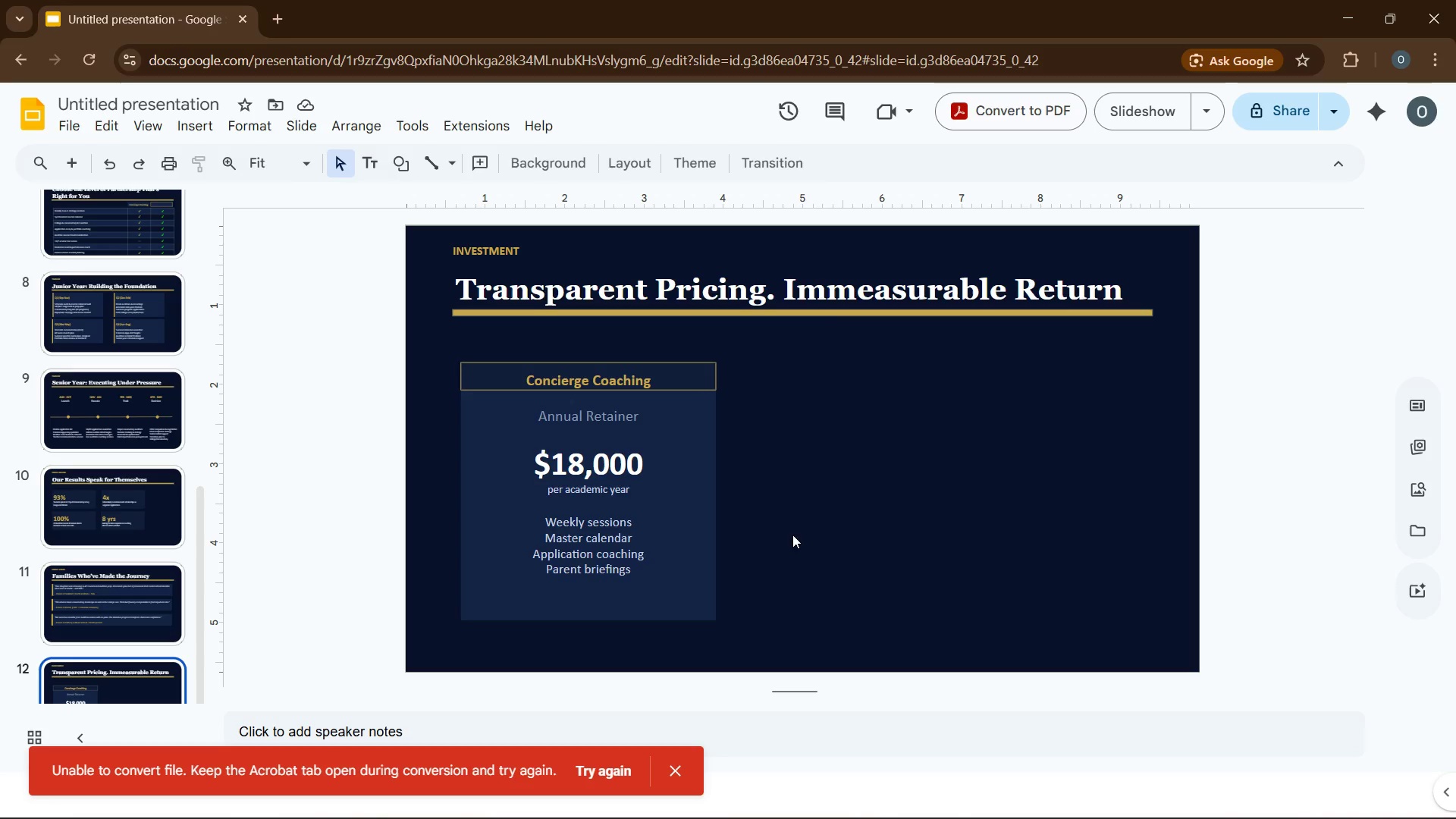 
wait(6.36)
 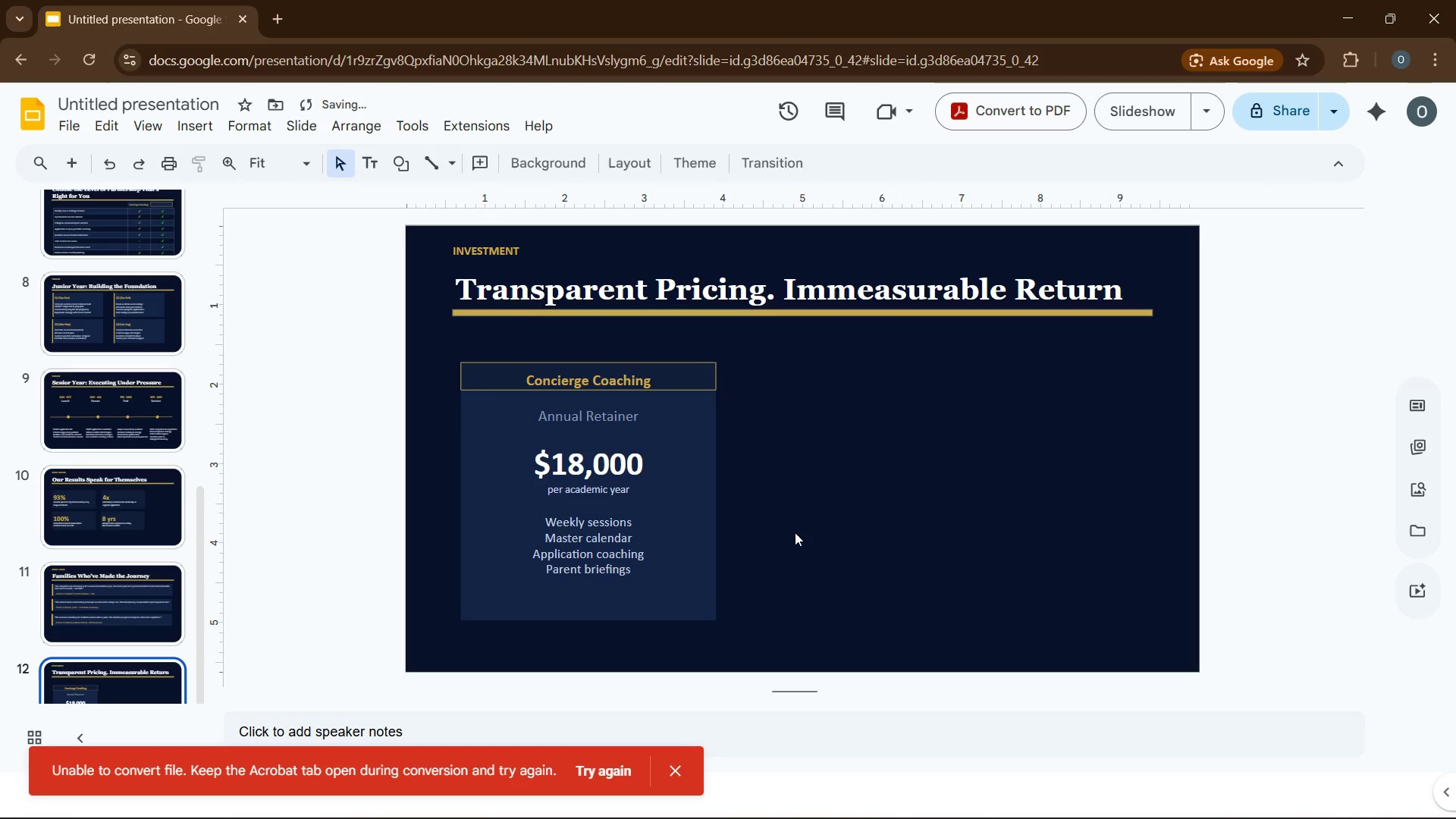 
left_click([679, 555])
 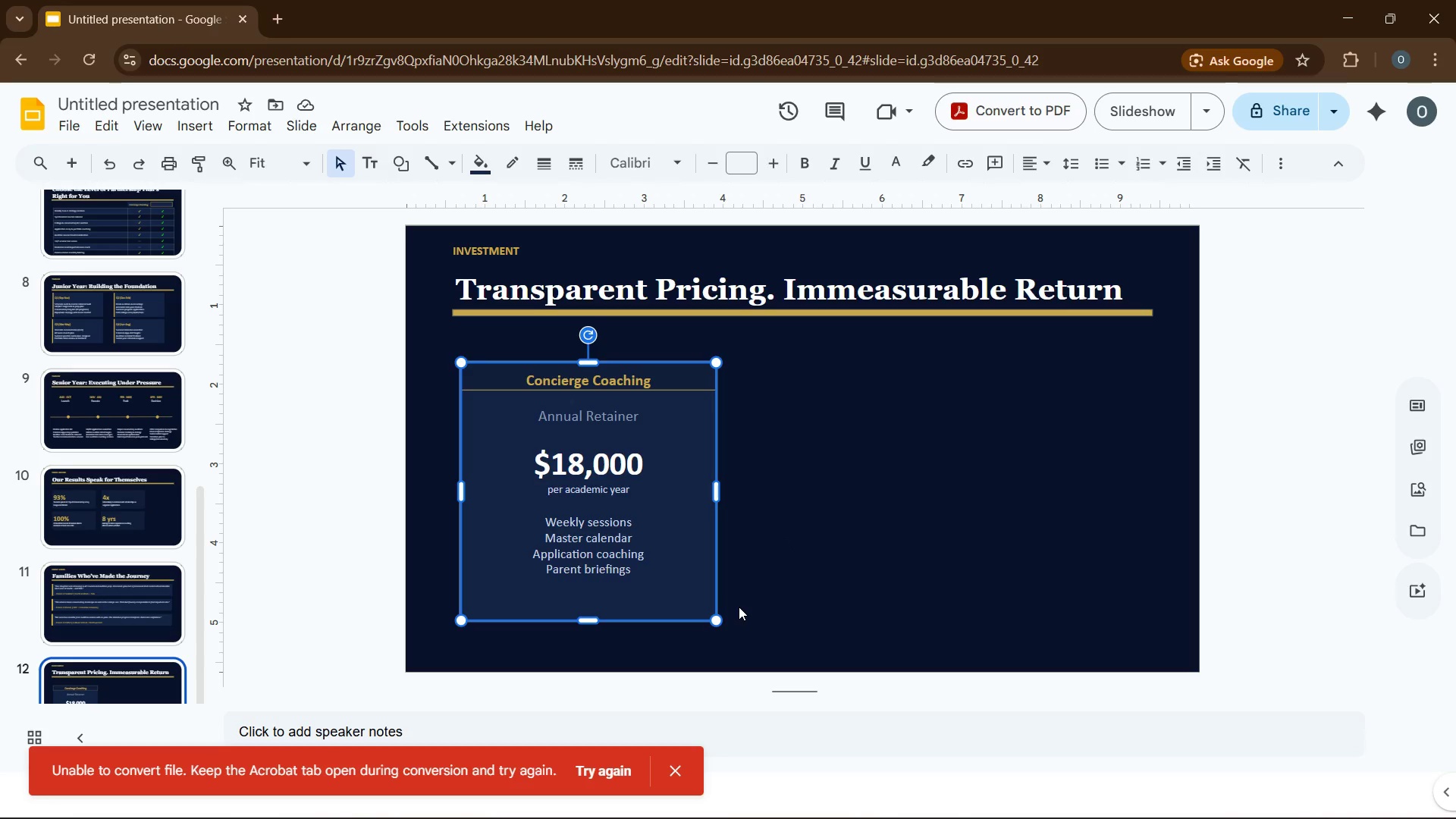 
key(Control+D)
 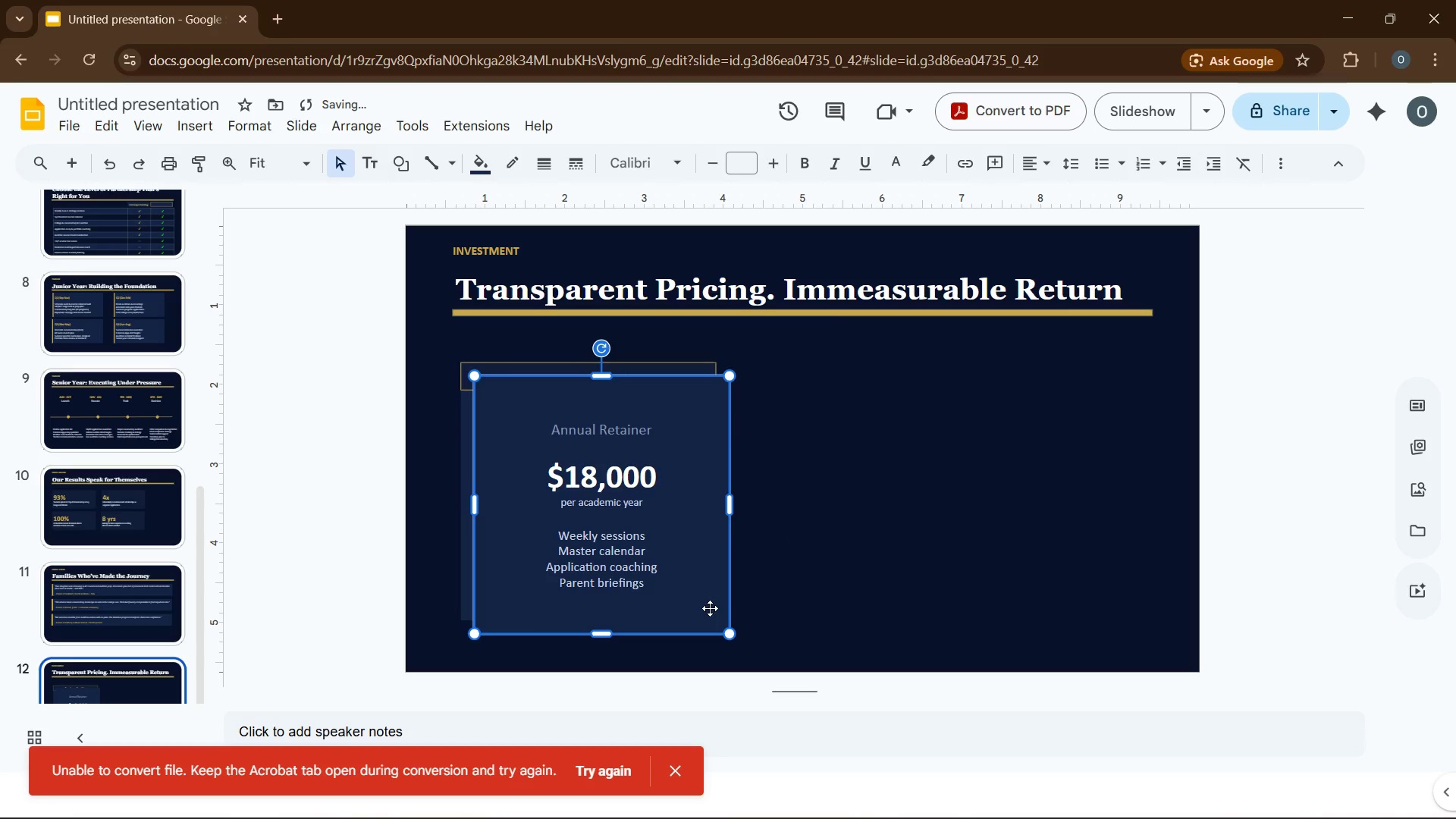 
left_click_drag(start_coordinate=[710, 608], to_coordinate=[984, 591])
 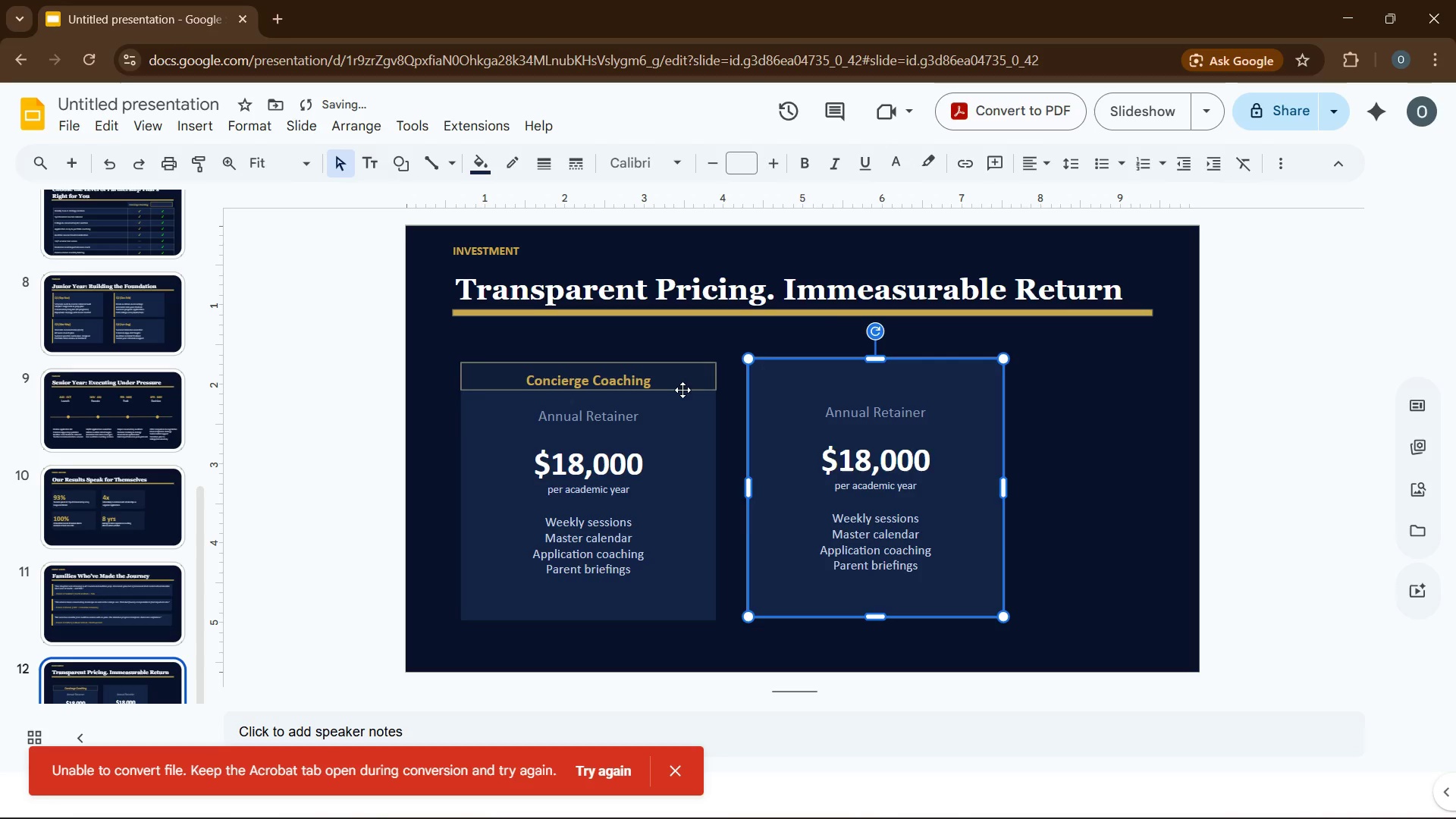 
left_click([682, 388])
 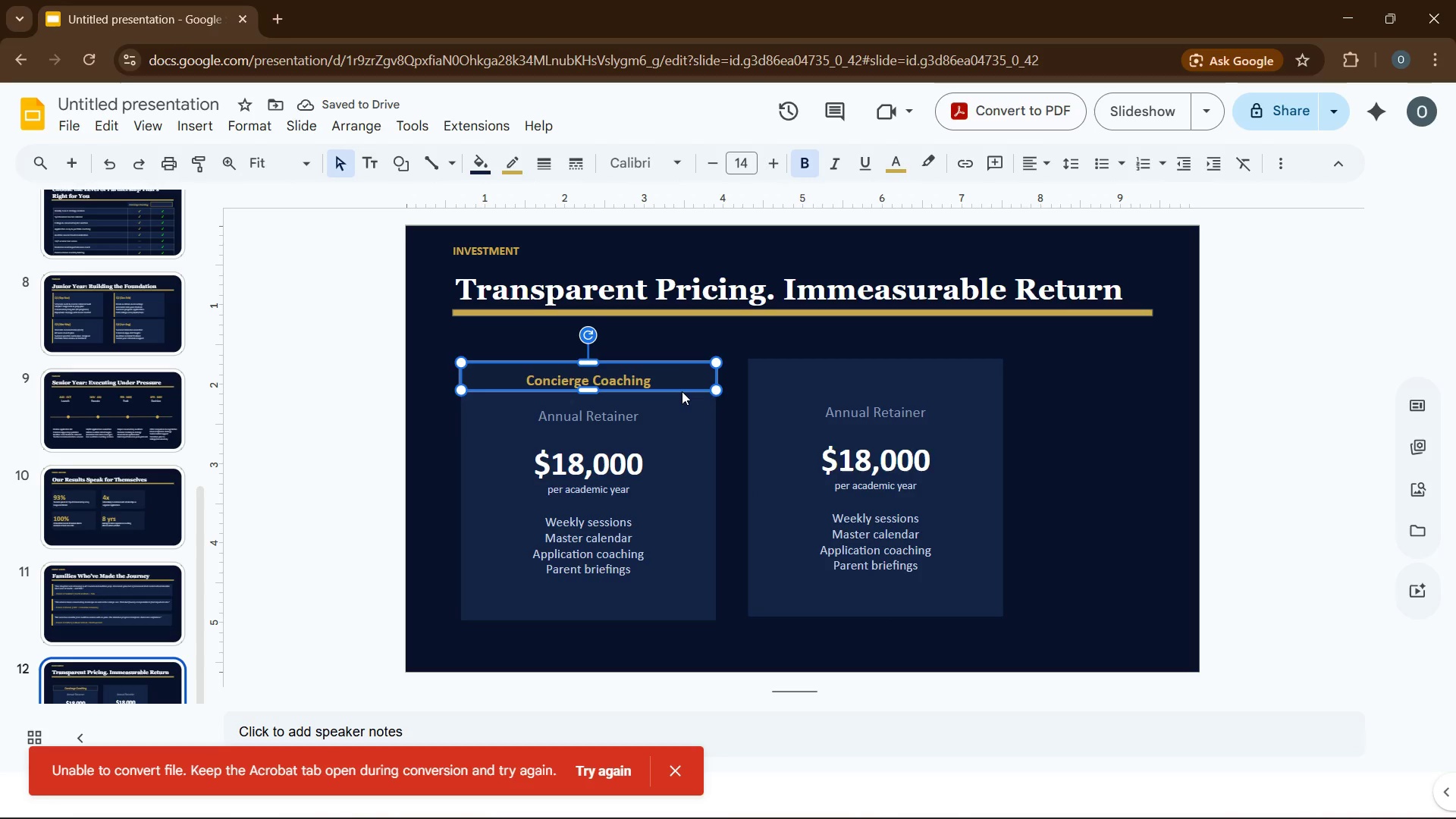 
key(Control+D)
 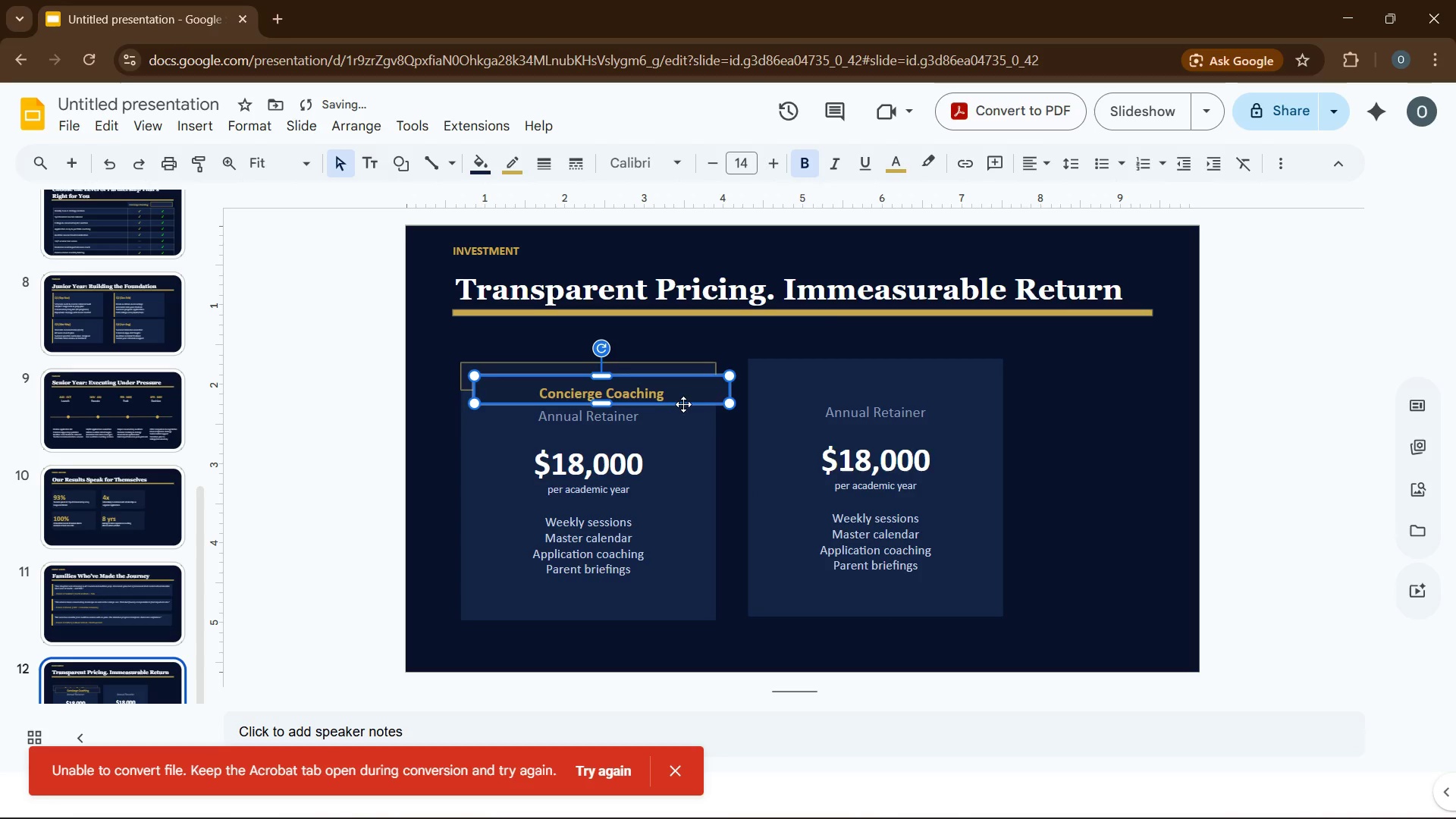 
left_click_drag(start_coordinate=[683, 404], to_coordinate=[959, 392])
 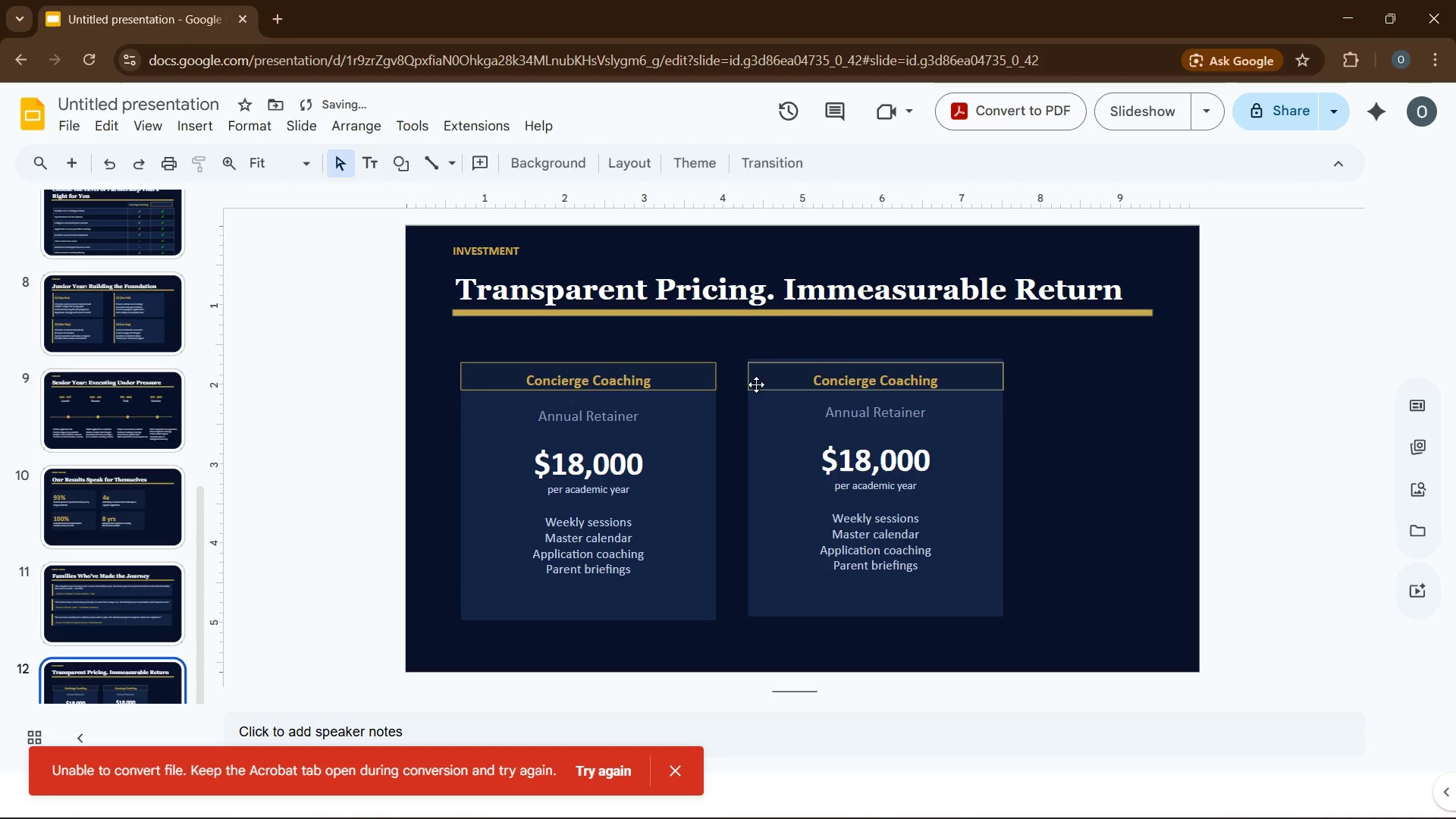 
left_click([758, 389])
 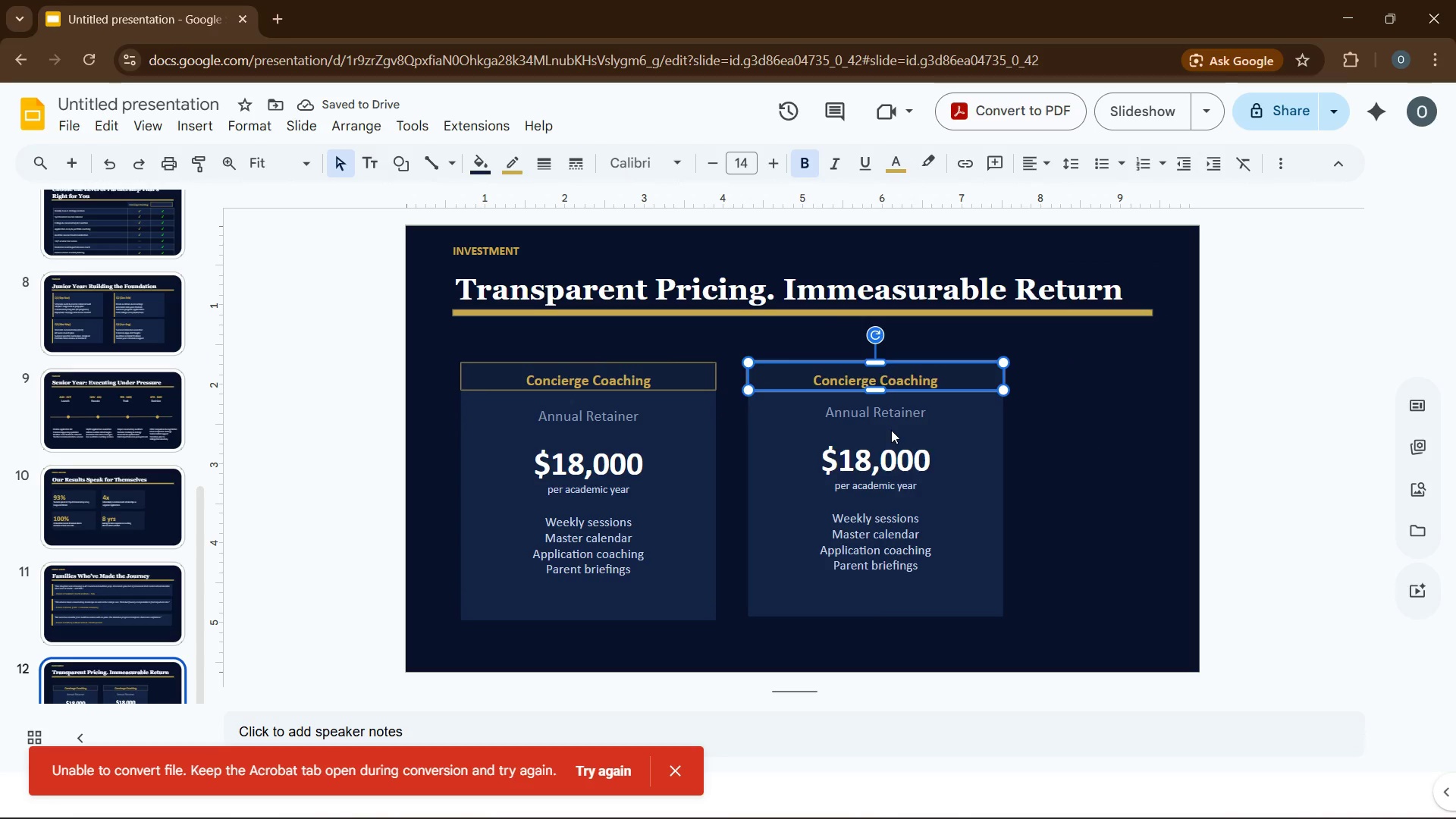 
key(ArrowUp)
 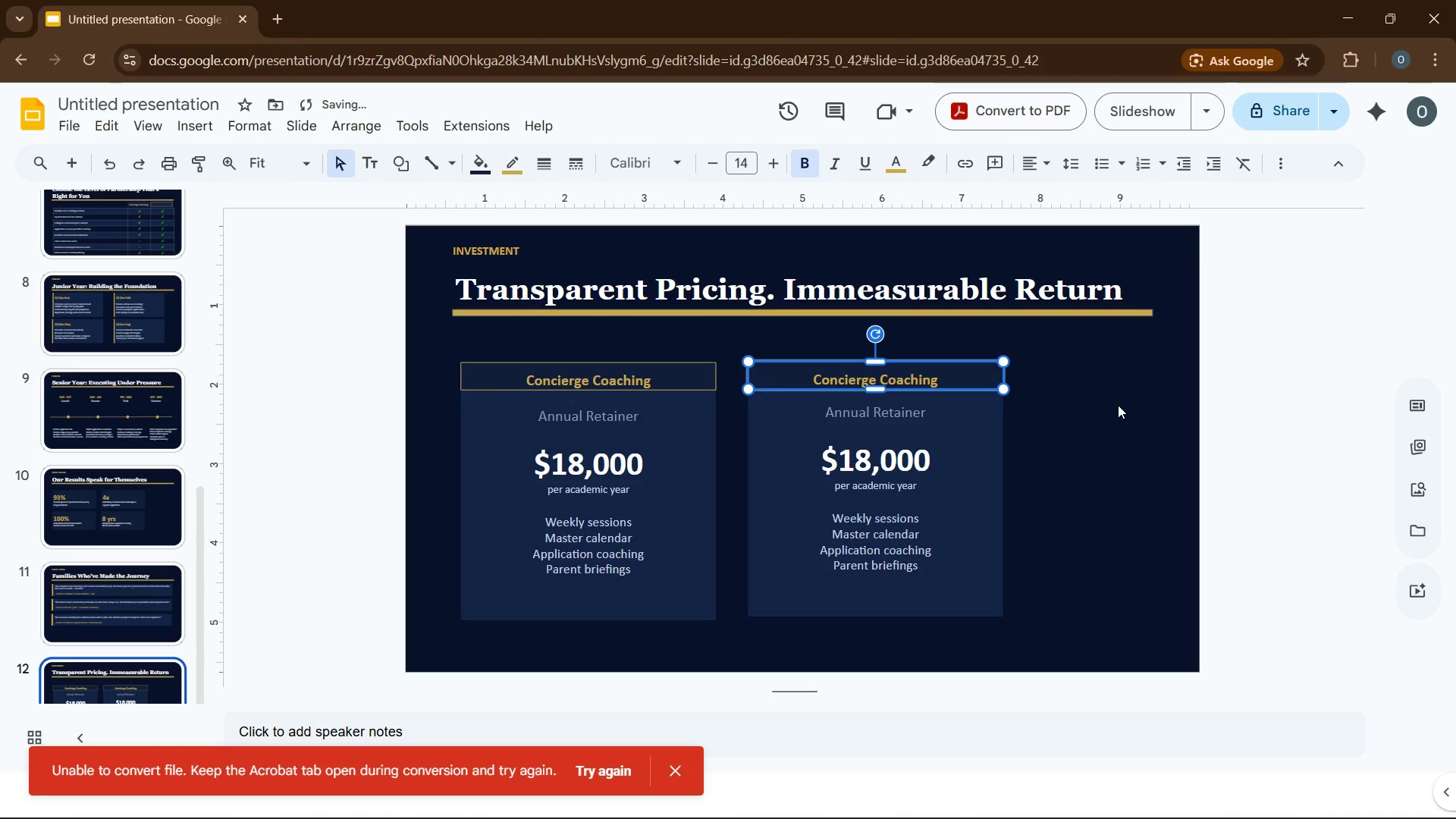 
left_click([1116, 406])
 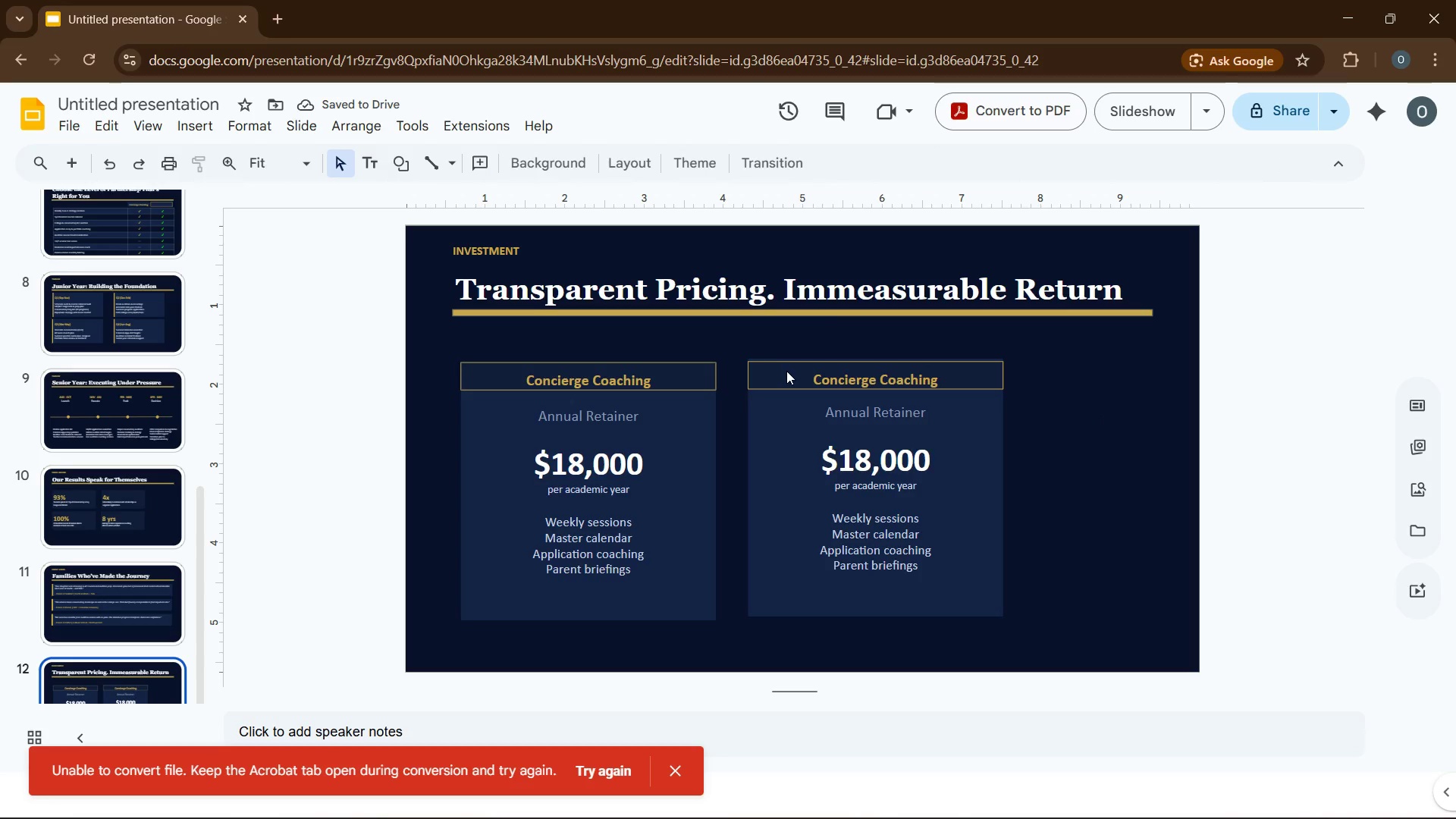 
left_click([786, 372])
 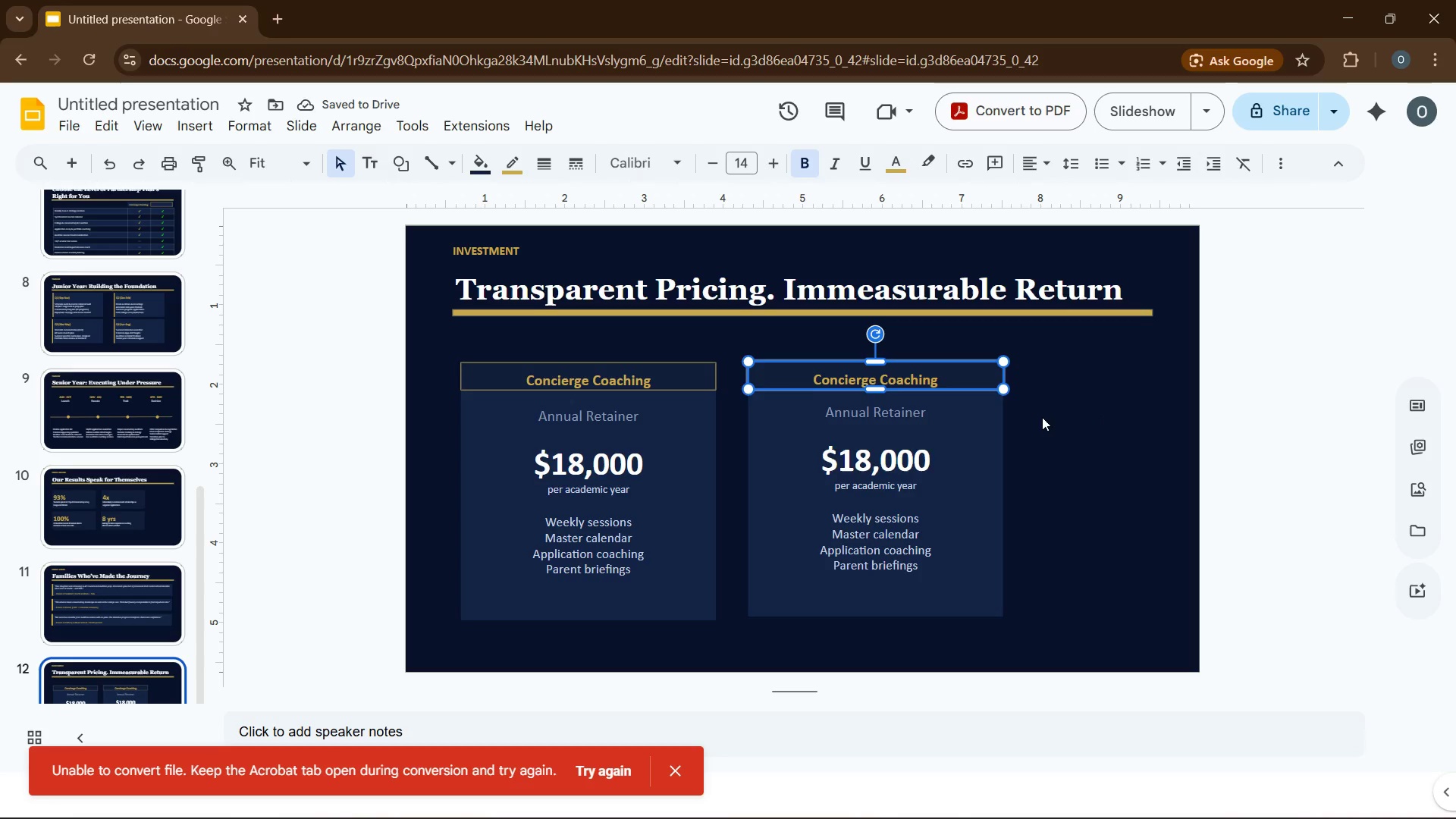 
key(ArrowUp)
 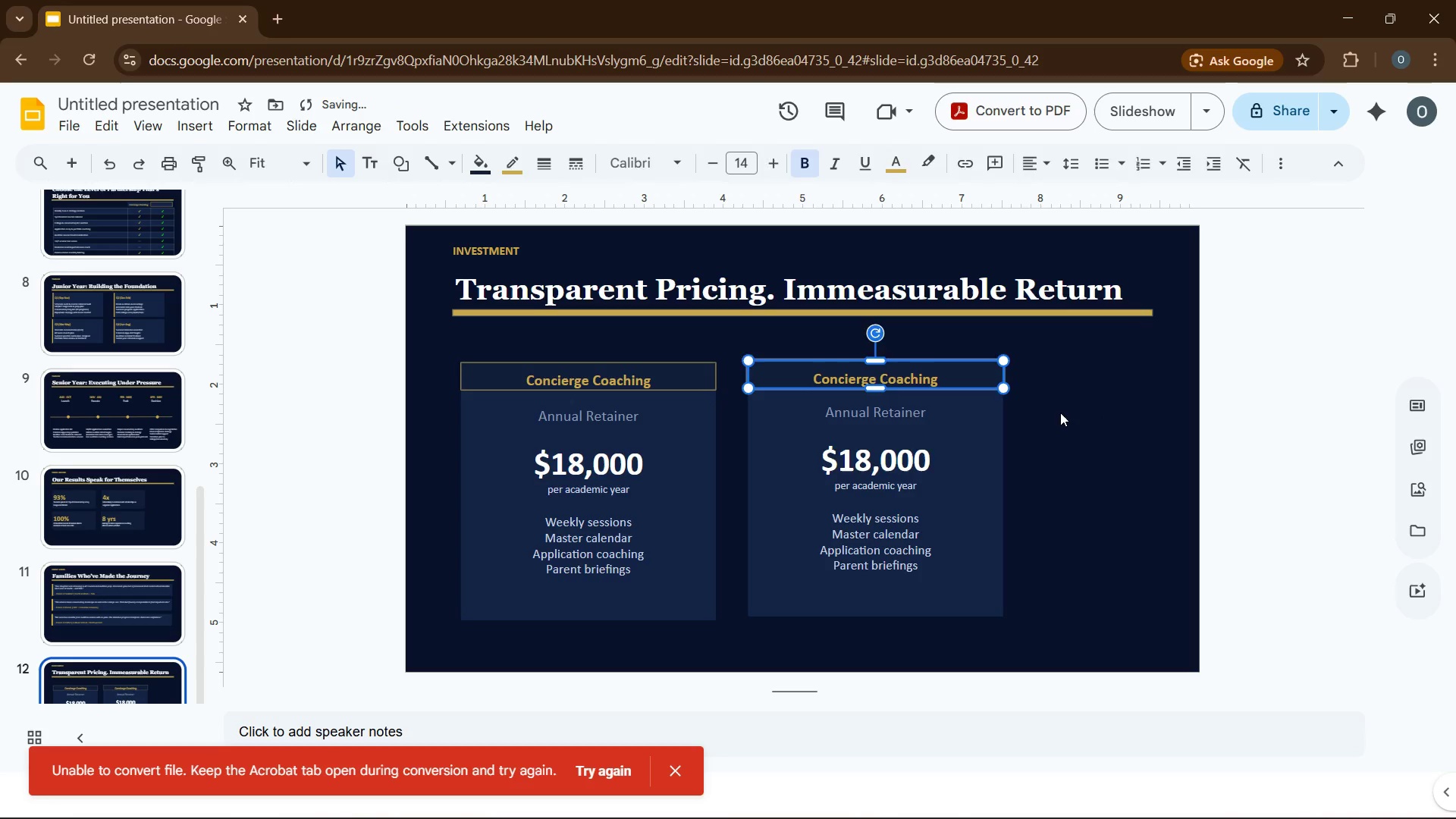 
left_click([1060, 413])
 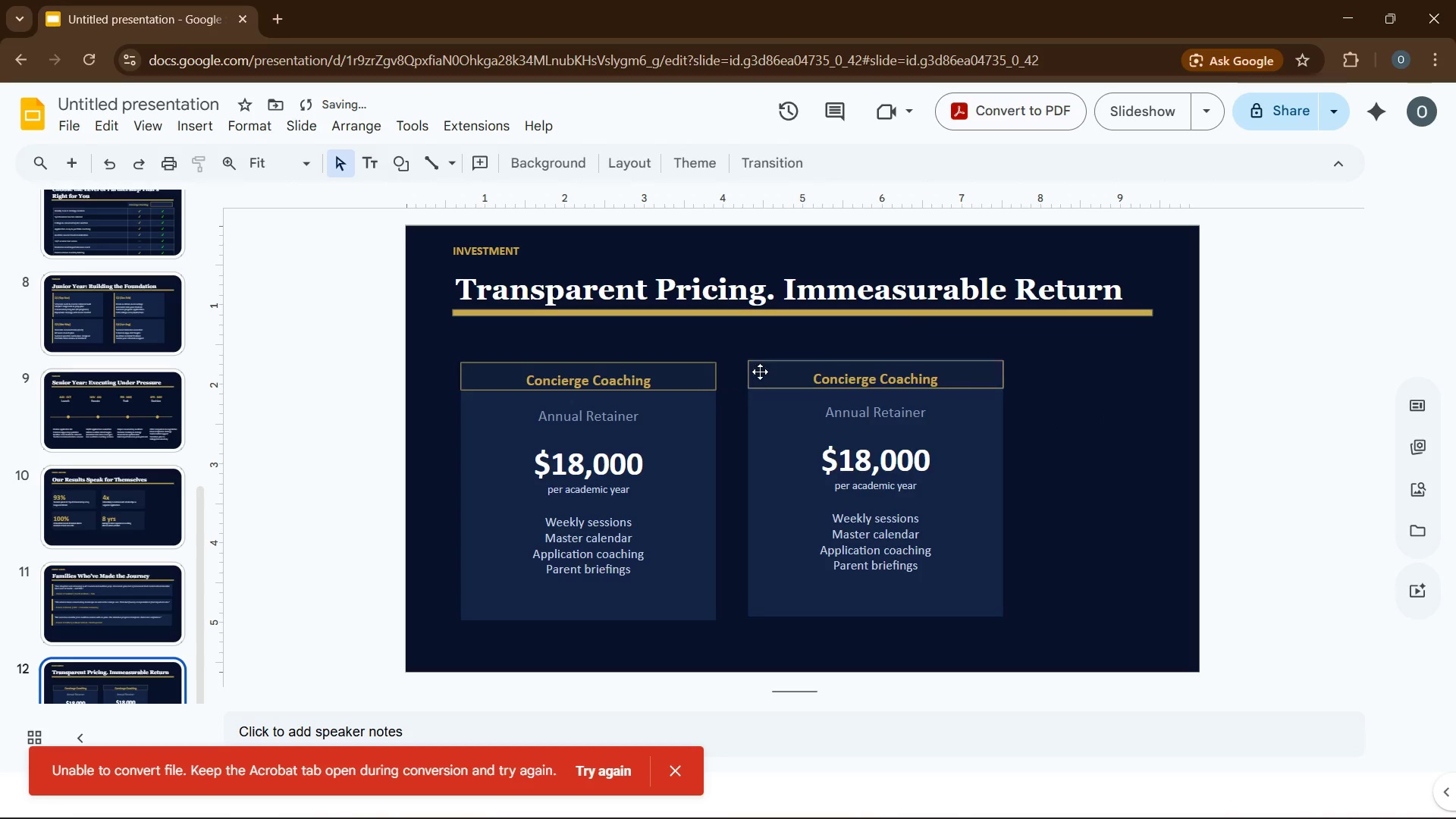 
left_click([780, 371])
 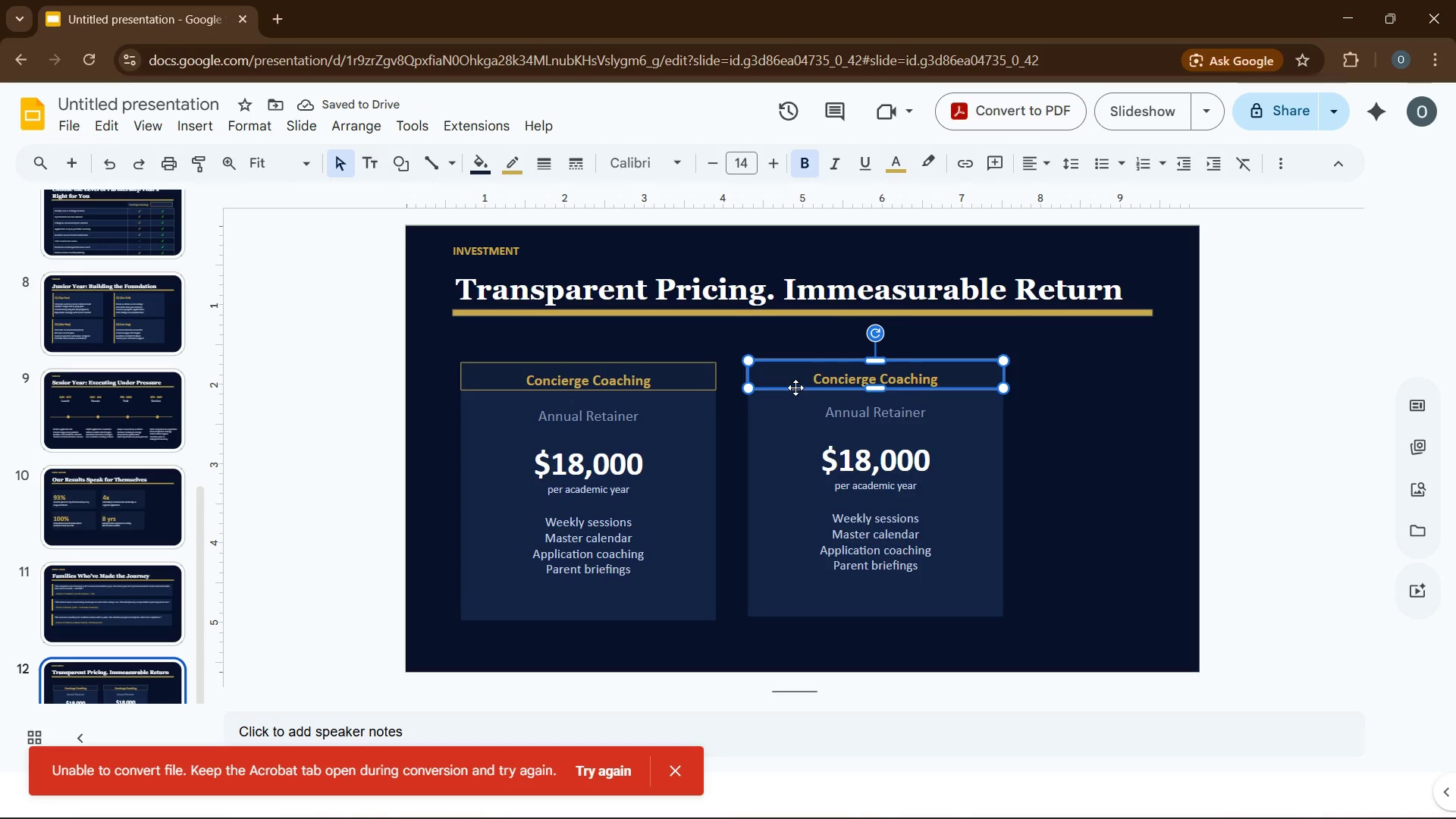 
key(Control+A)
 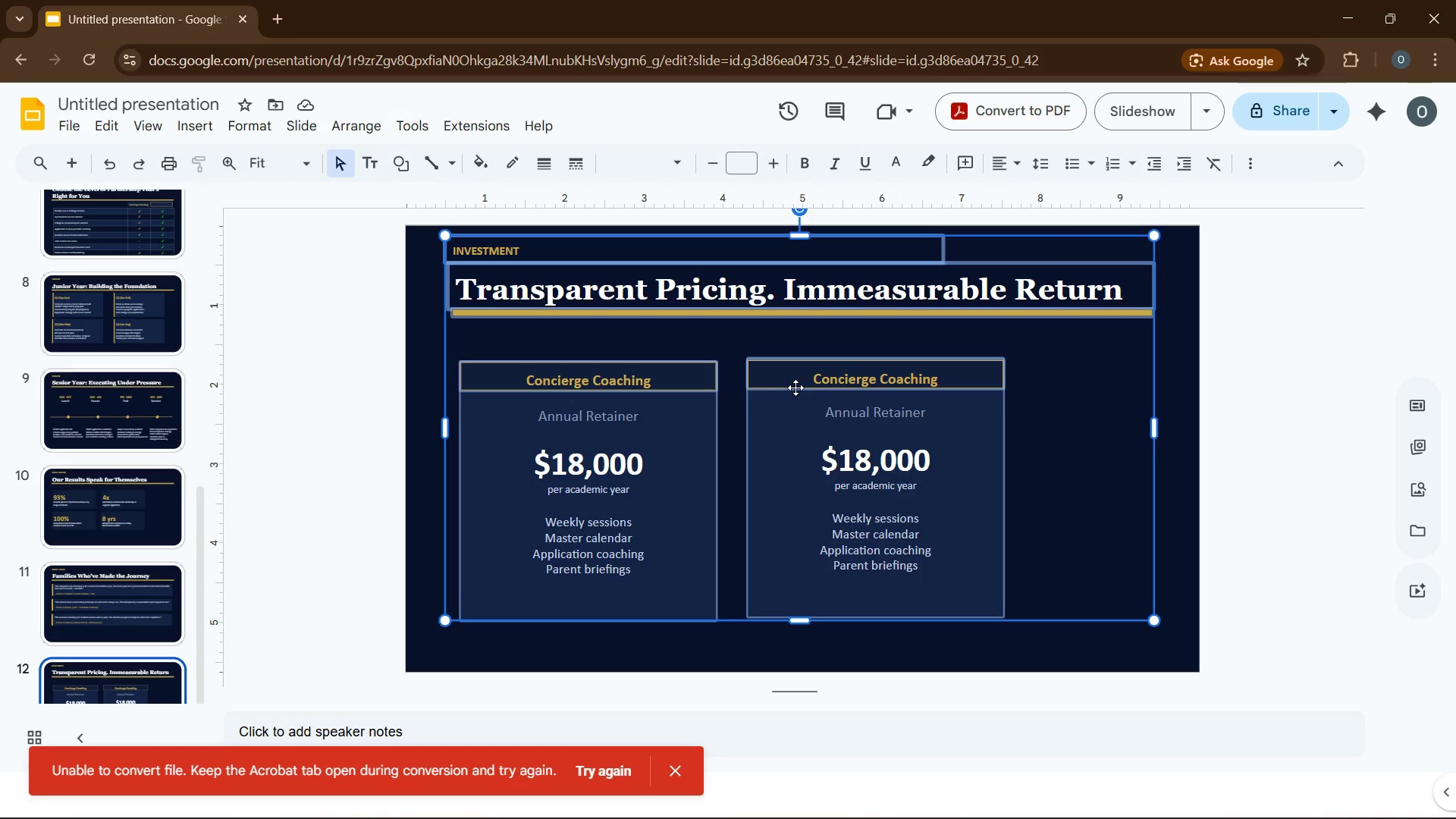 
left_click([795, 388])
 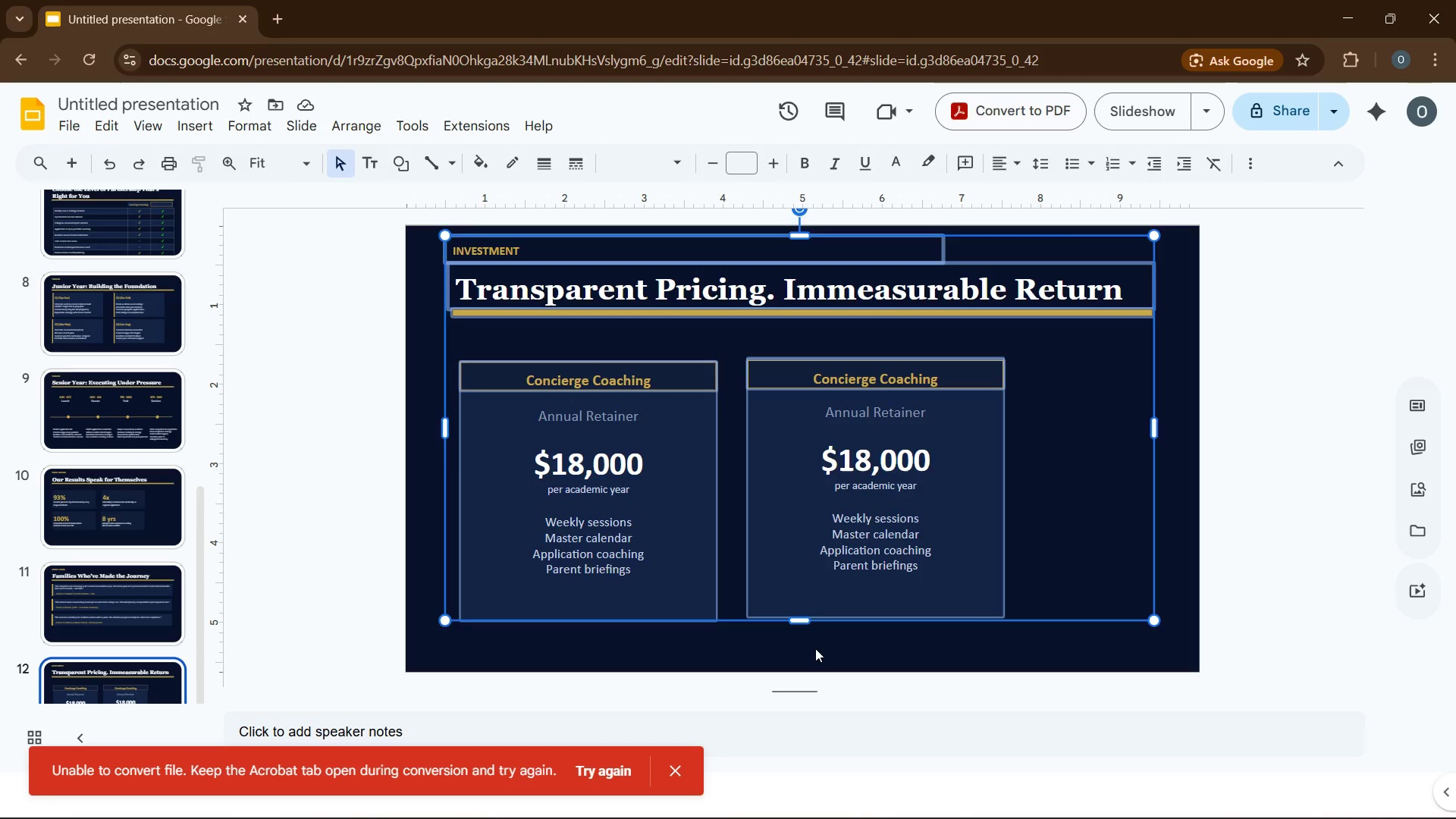 
left_click([815, 650])
 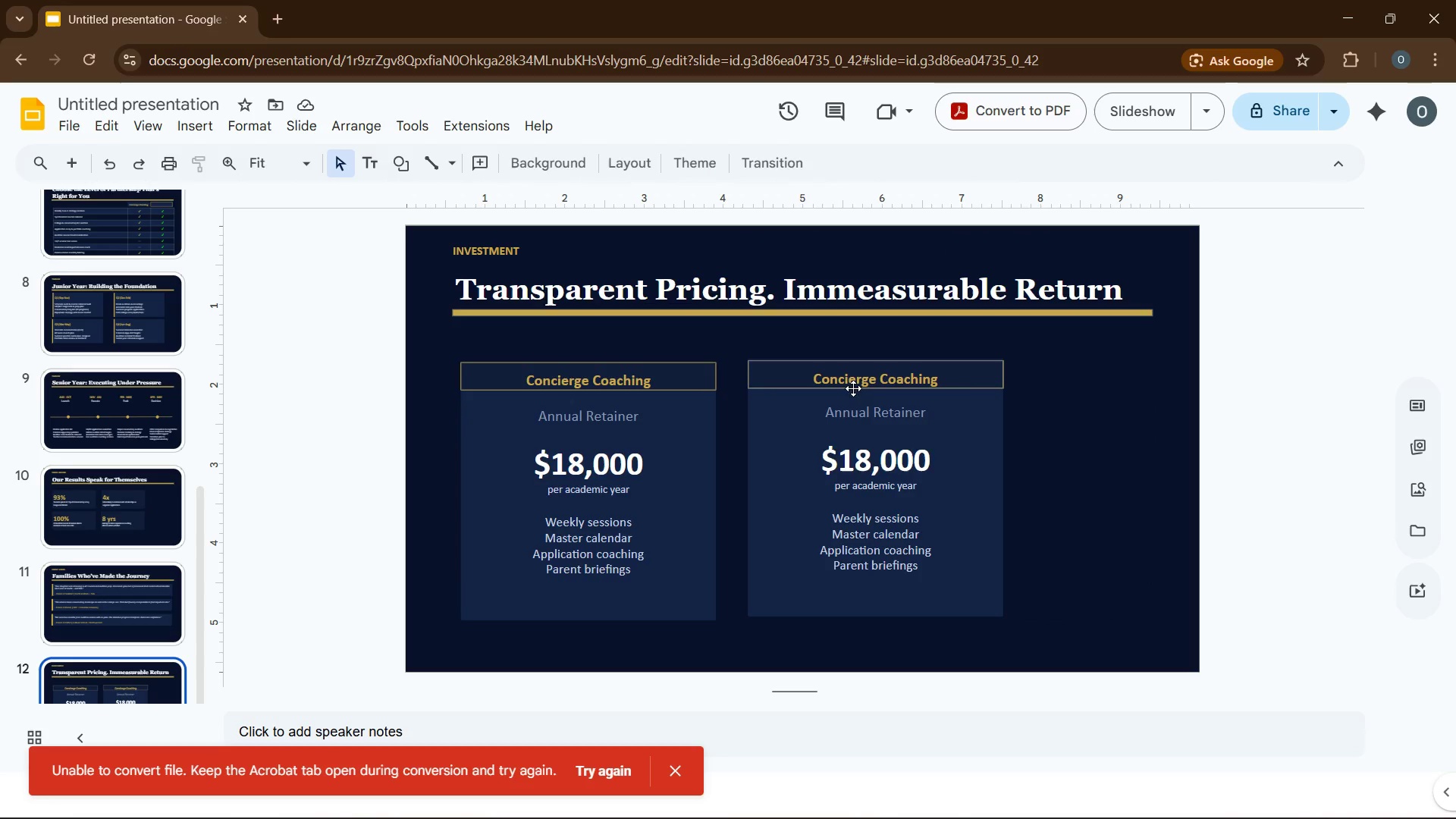 
left_click([855, 385])
 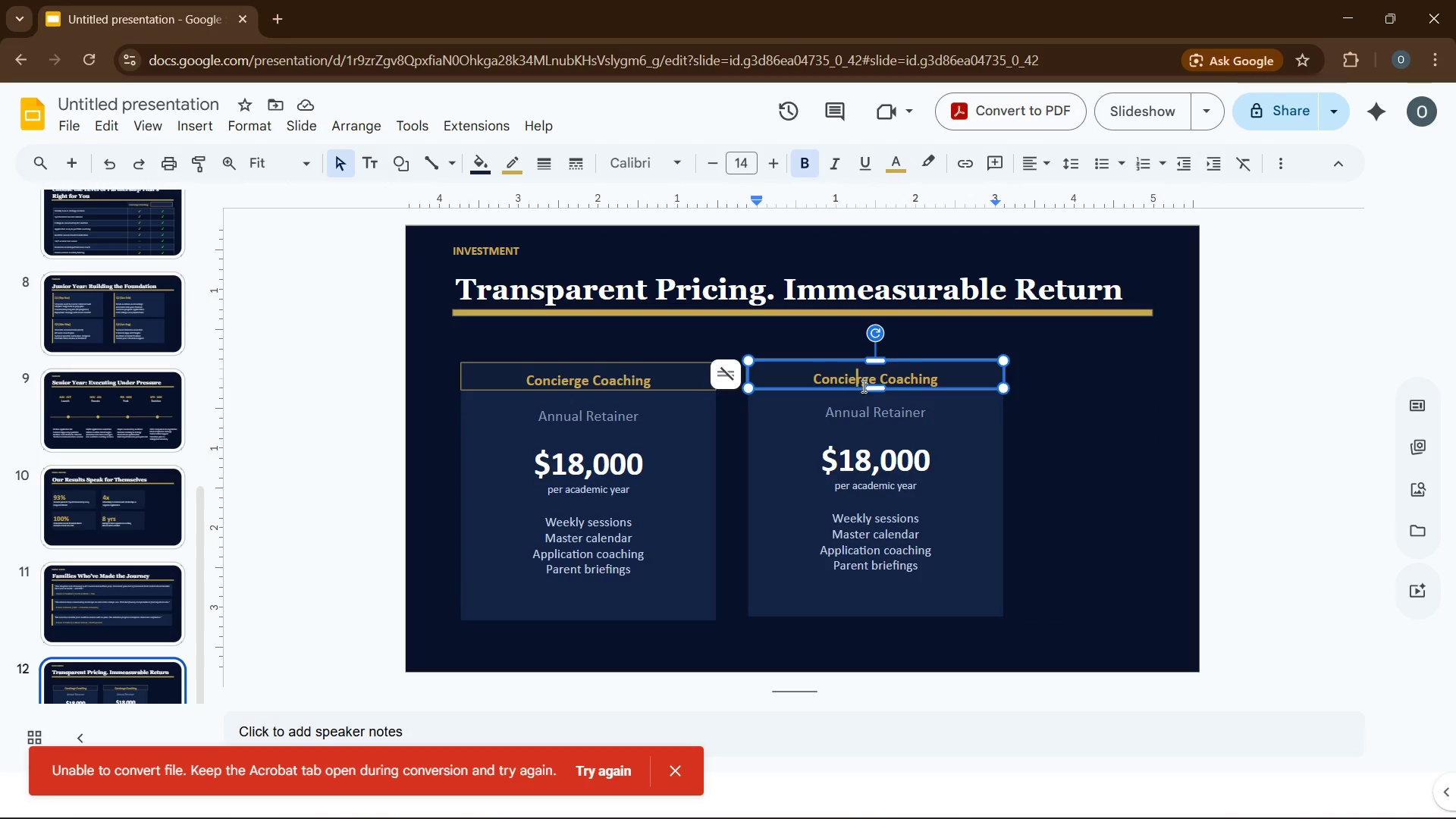 
key(Control+A)
 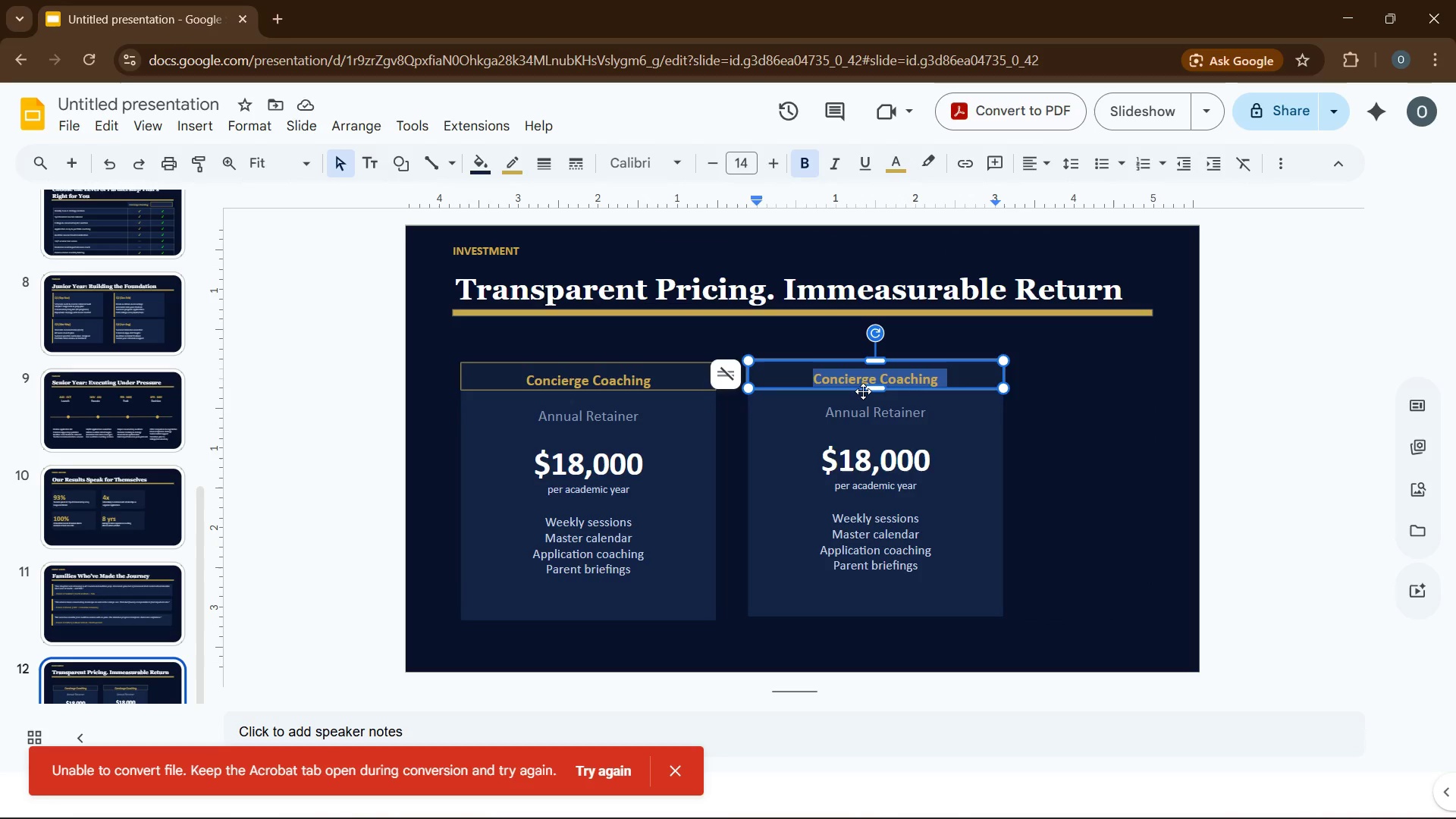 
type(audition-Season Intensive)
 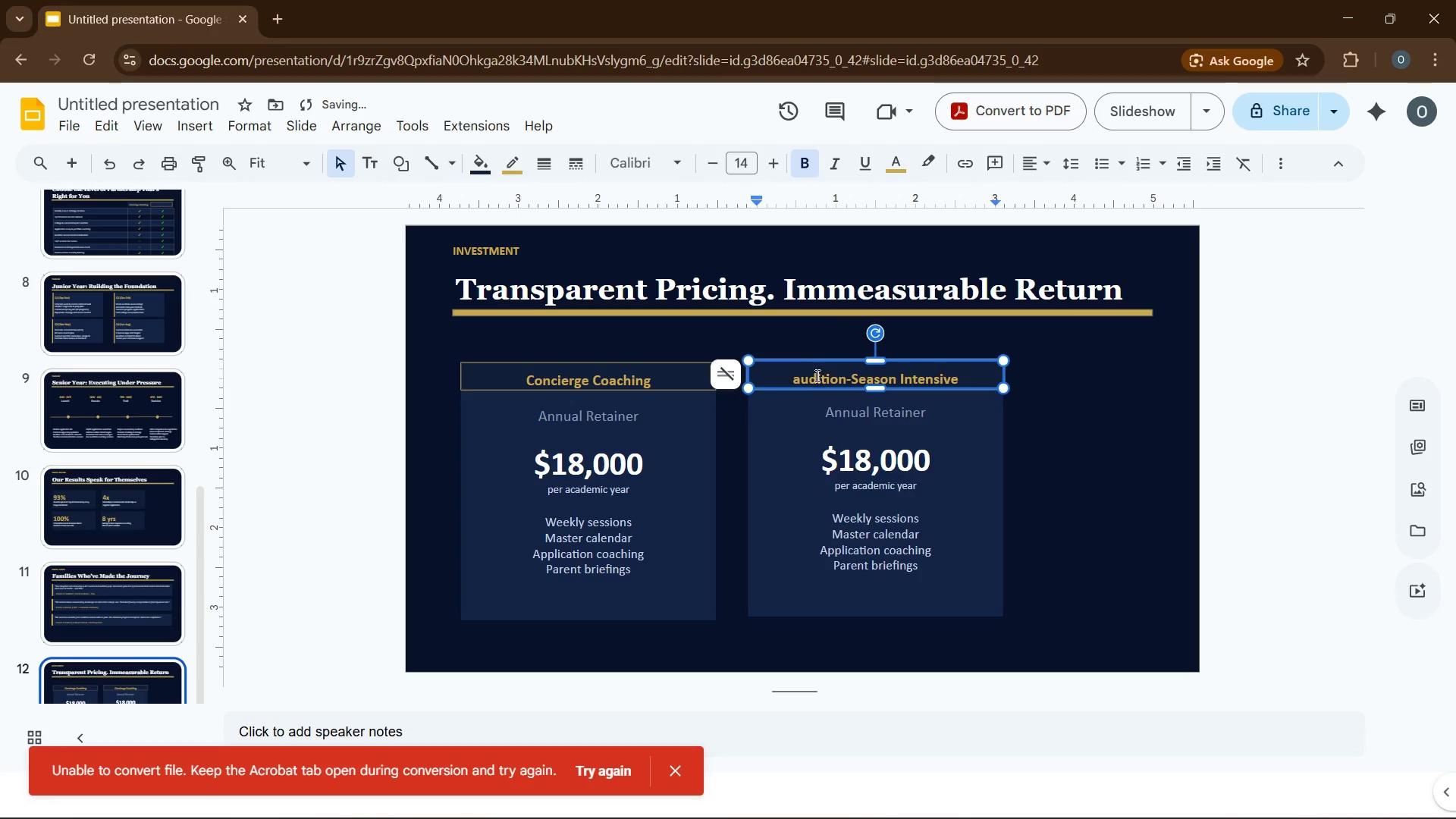 
left_click([803, 382])
 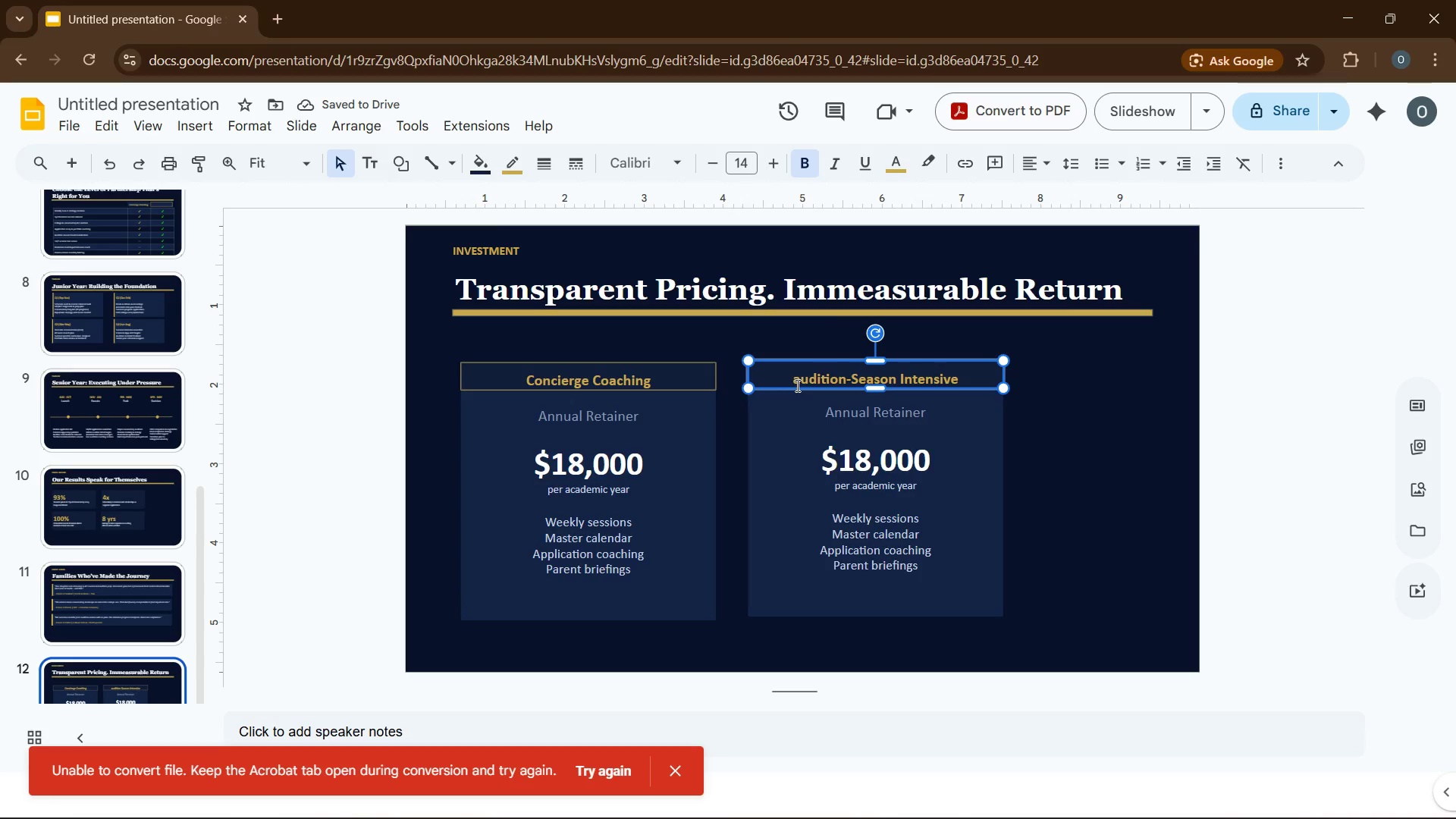 
left_click([796, 385])
 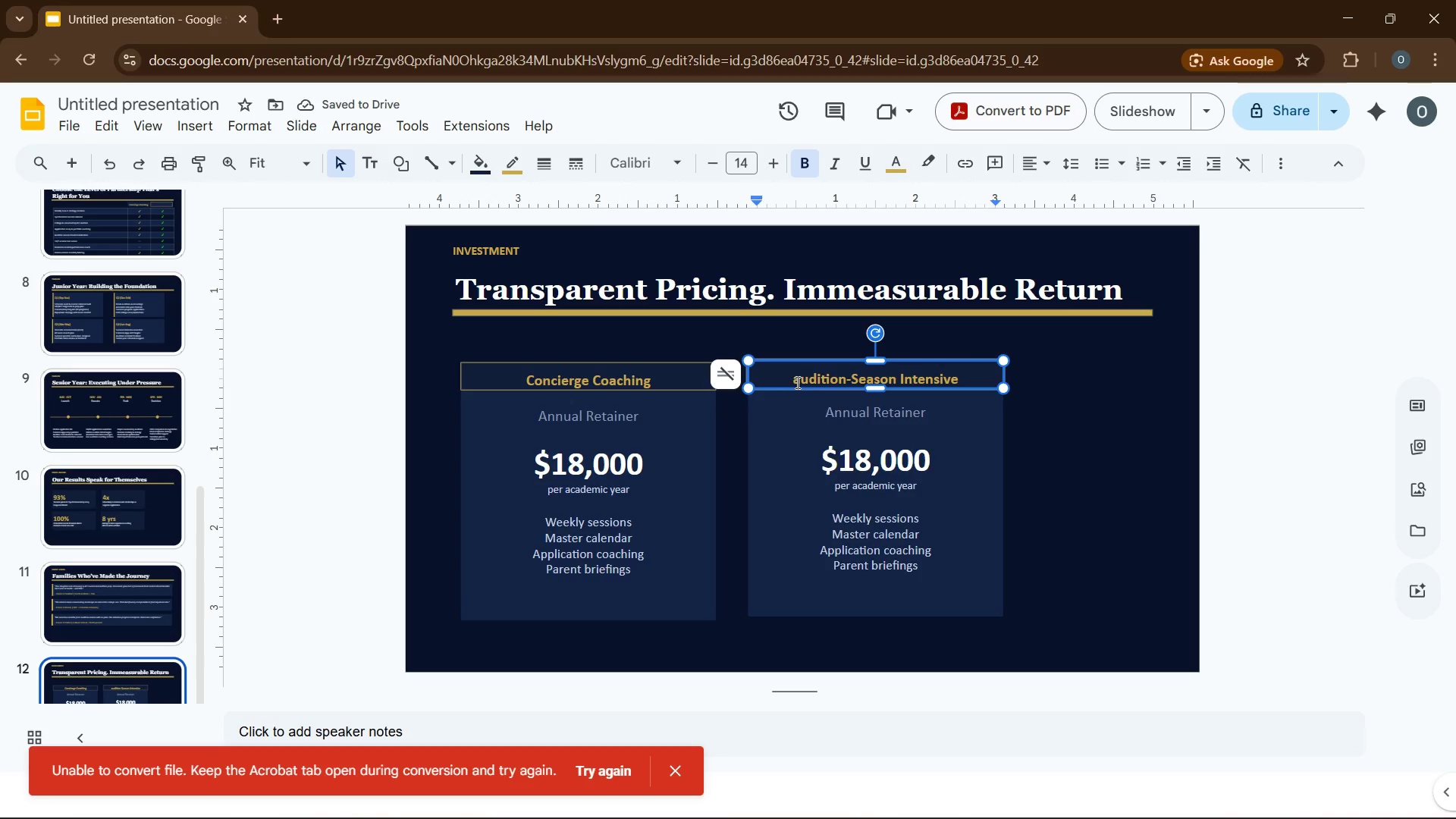 
key(Backspace)
 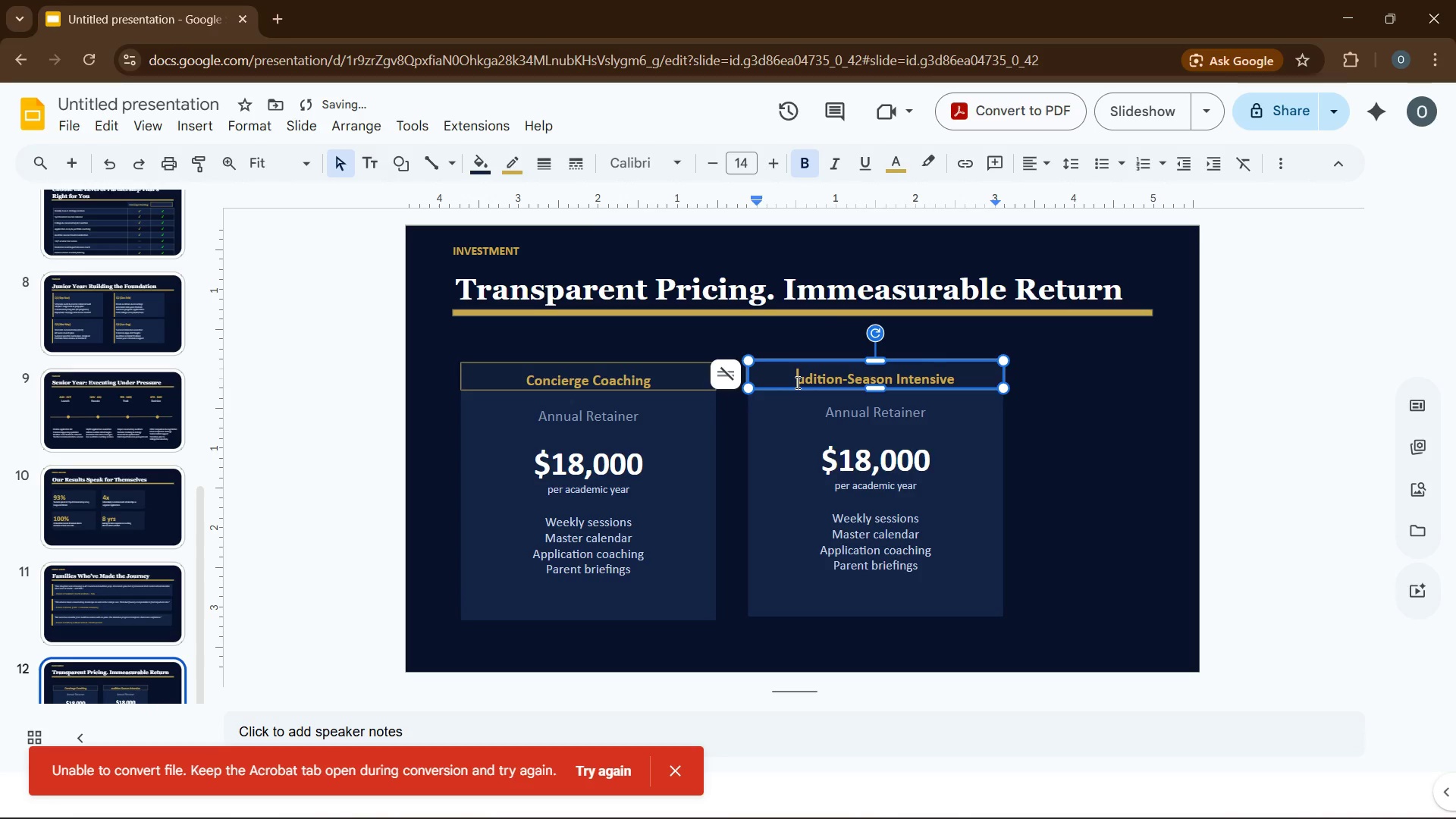 
key(CapsLock)
 